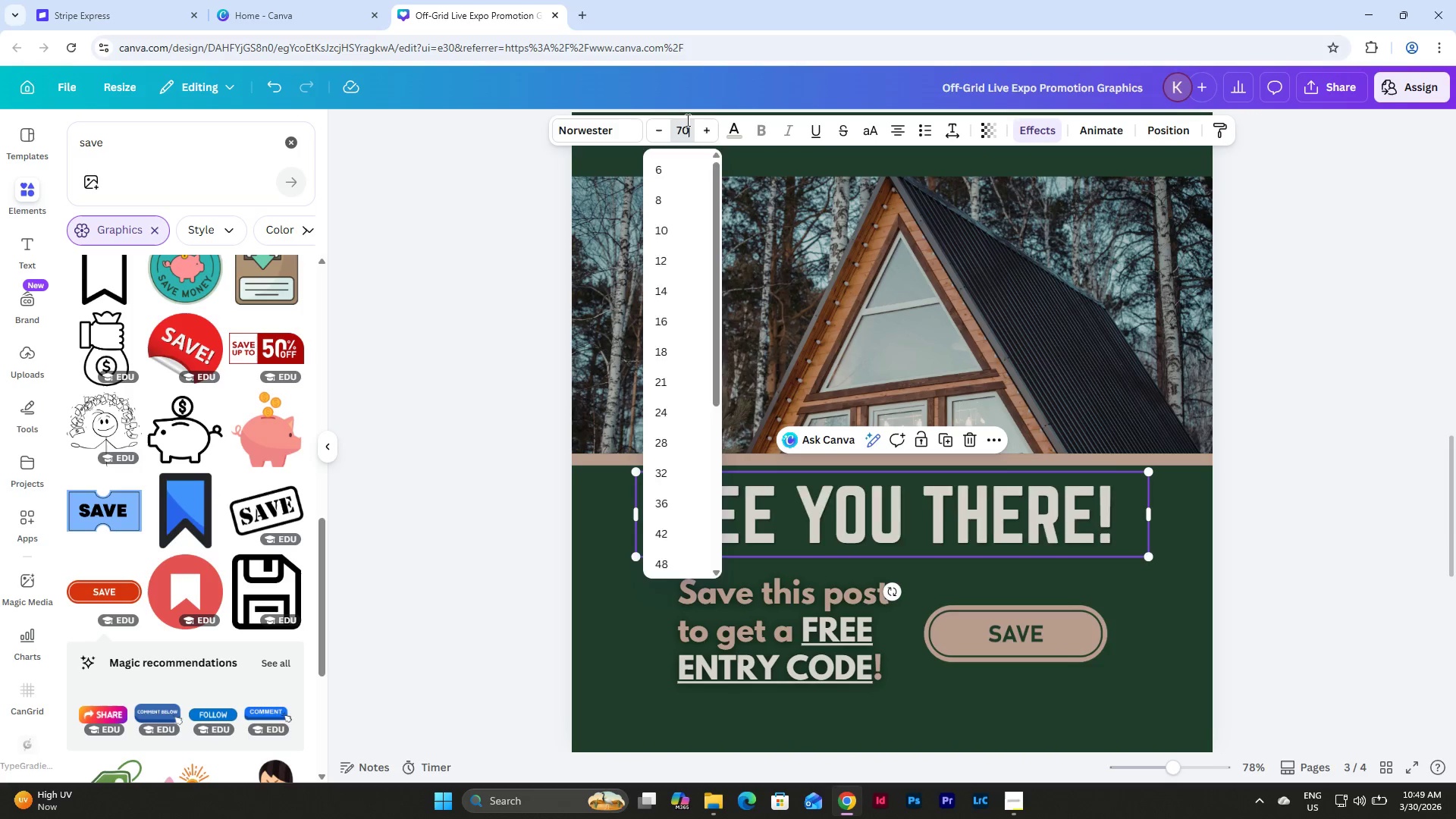 
key(NumpadEnter)
 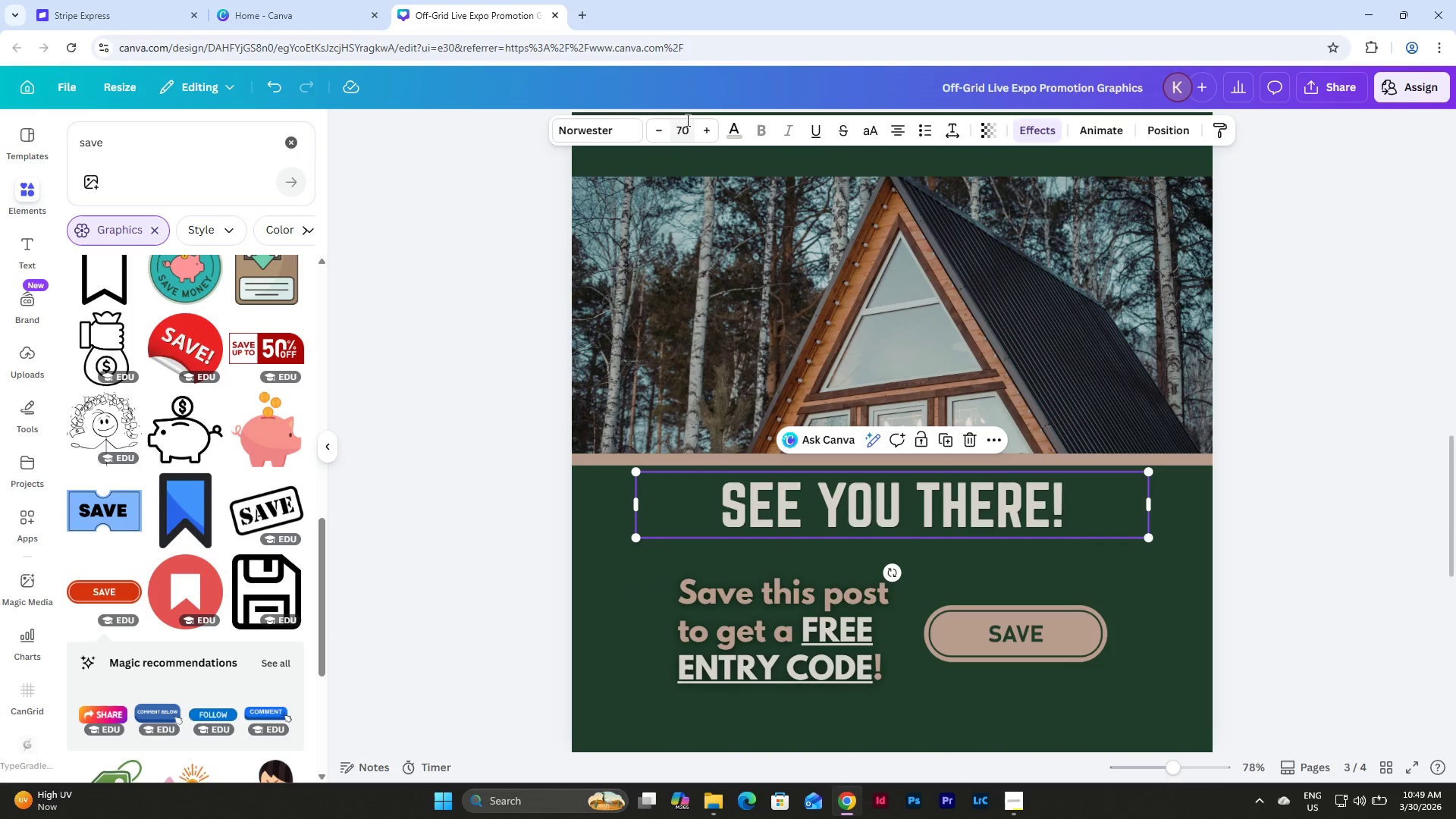 
left_click([689, 124])
 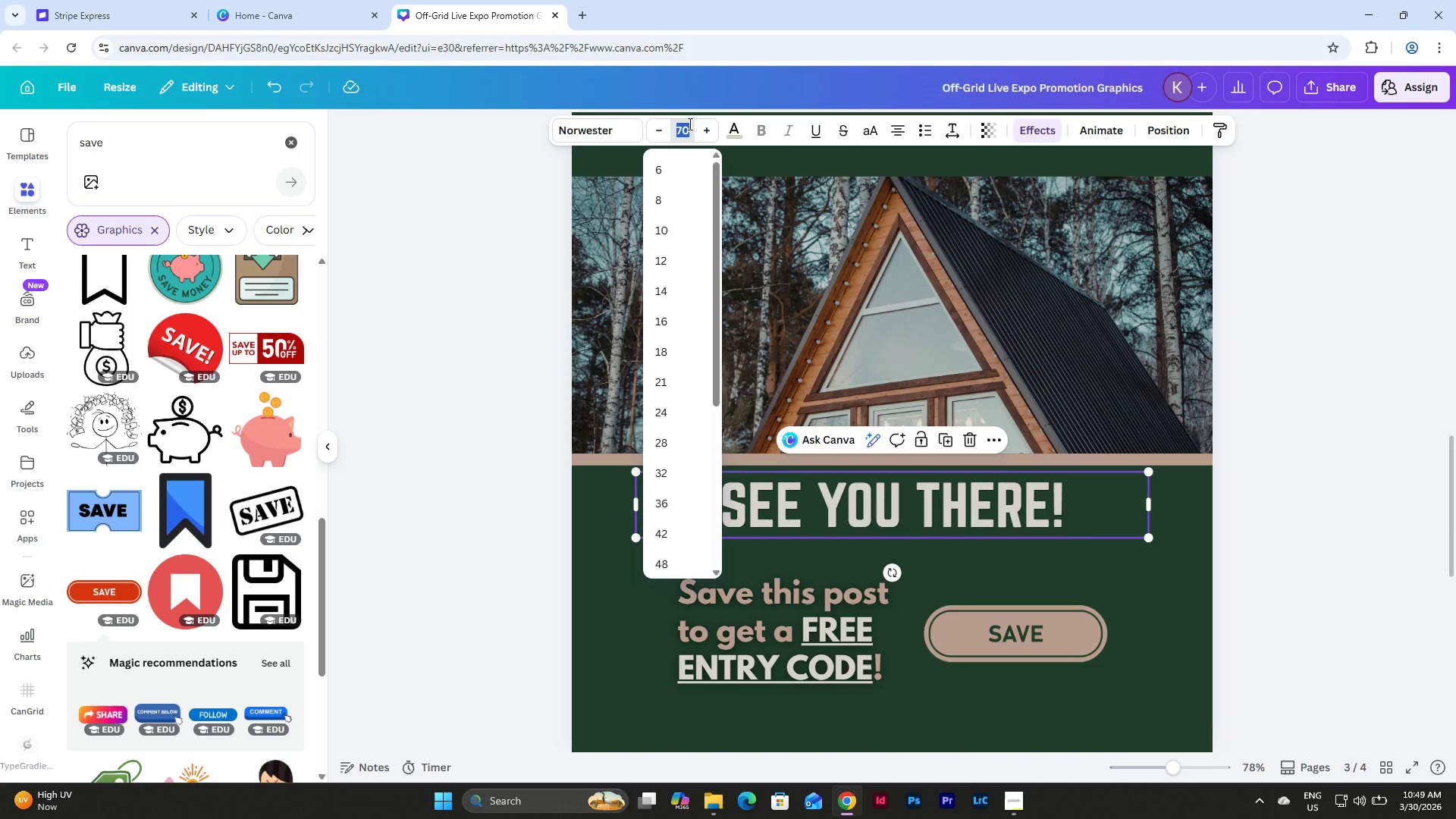 
key(Numpad8)
 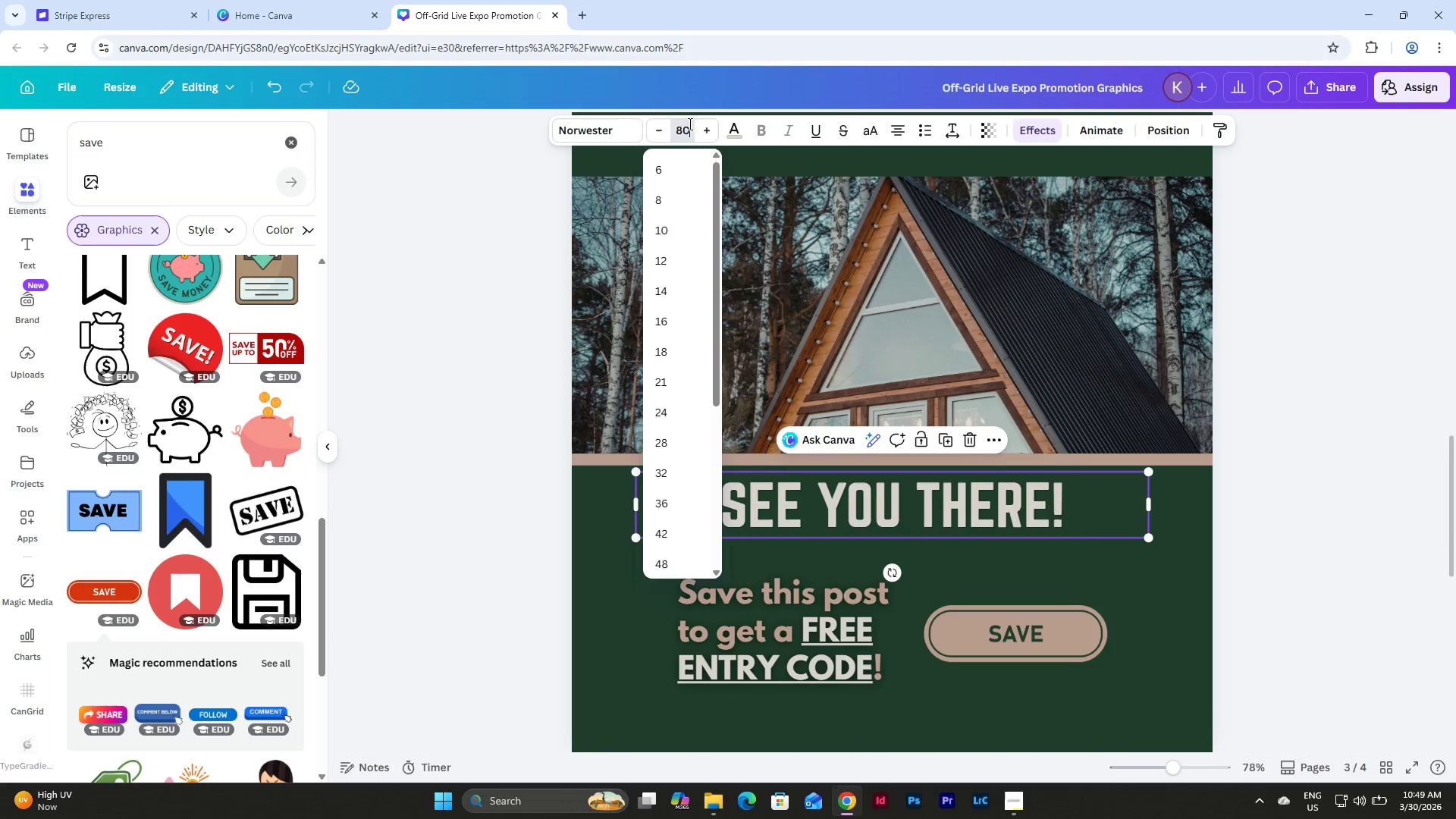 
key(Numpad0)
 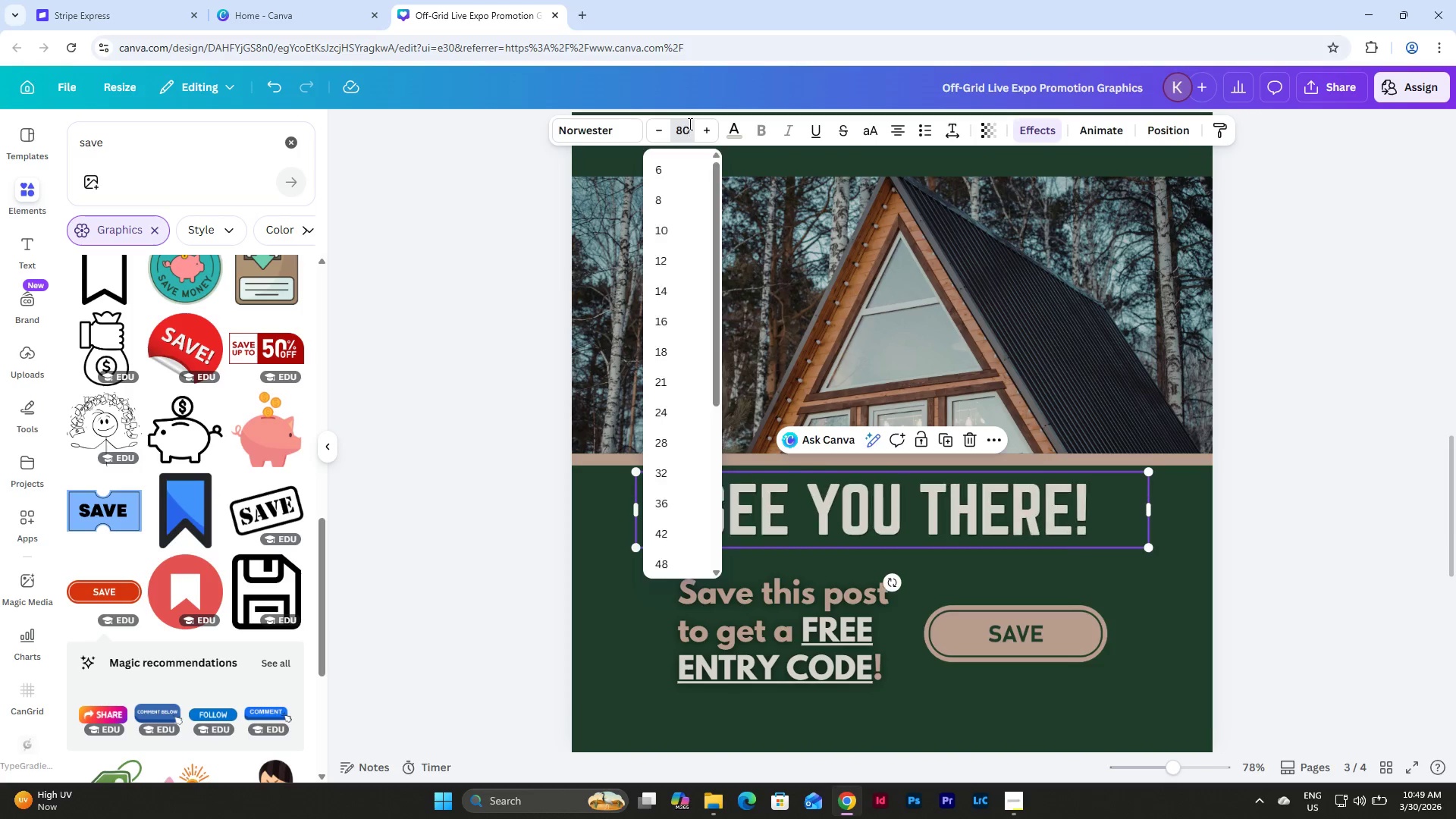 
key(NumpadEnter)
 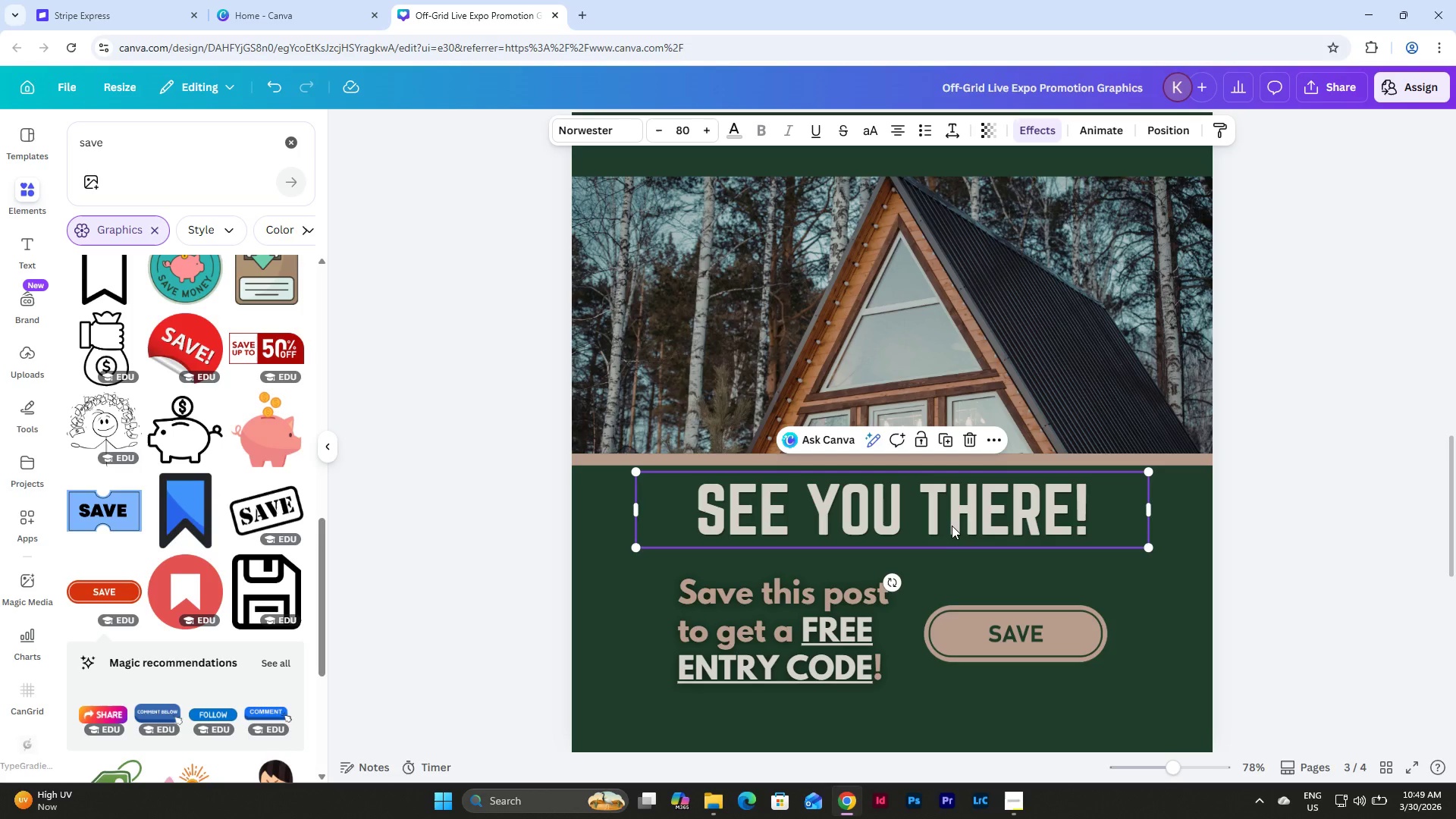 
left_click_drag(start_coordinate=[954, 509], to_coordinate=[953, 516])
 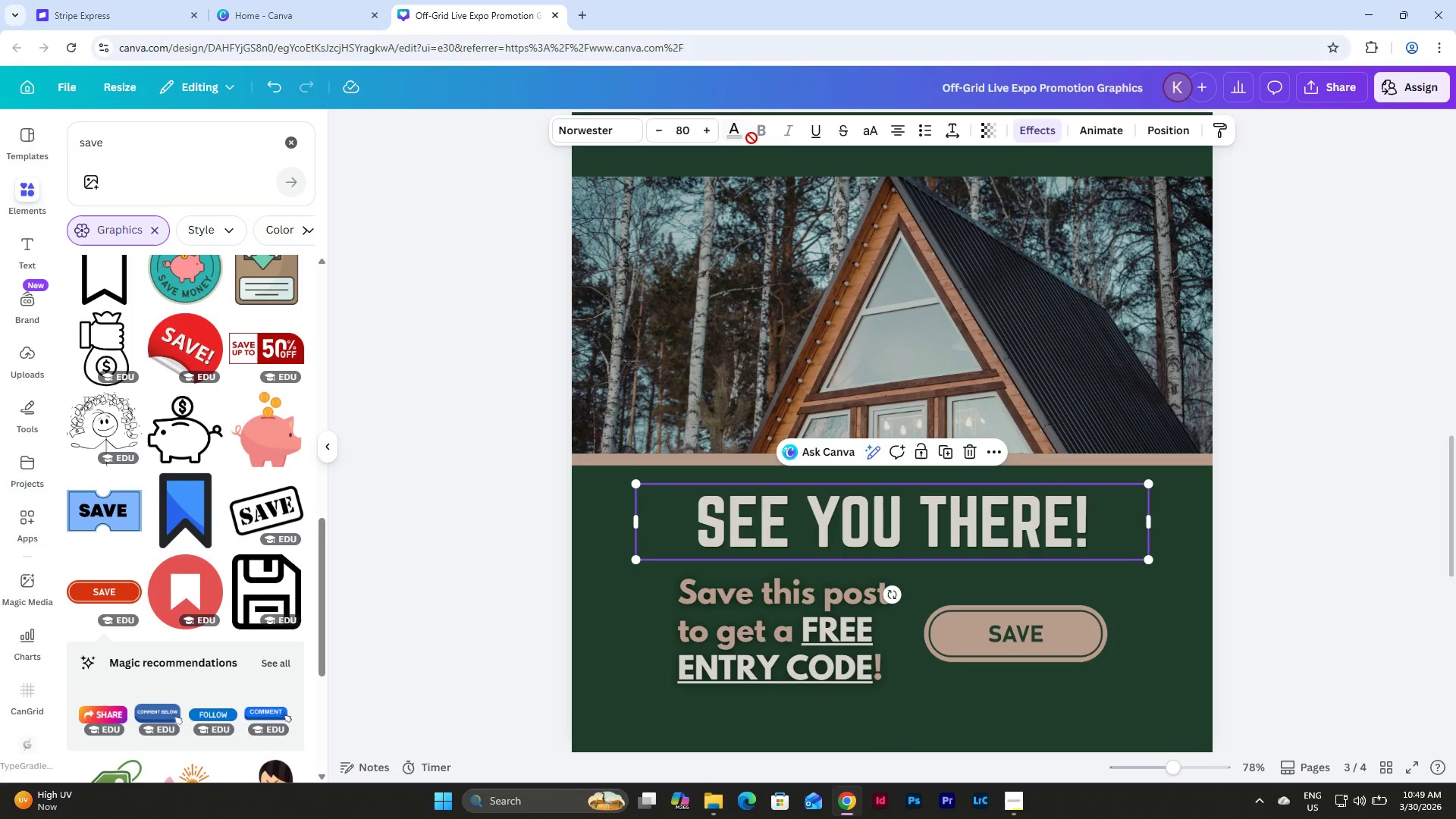 
scroll: coordinate [868, 347], scroll_direction: down, amount: 2.0
 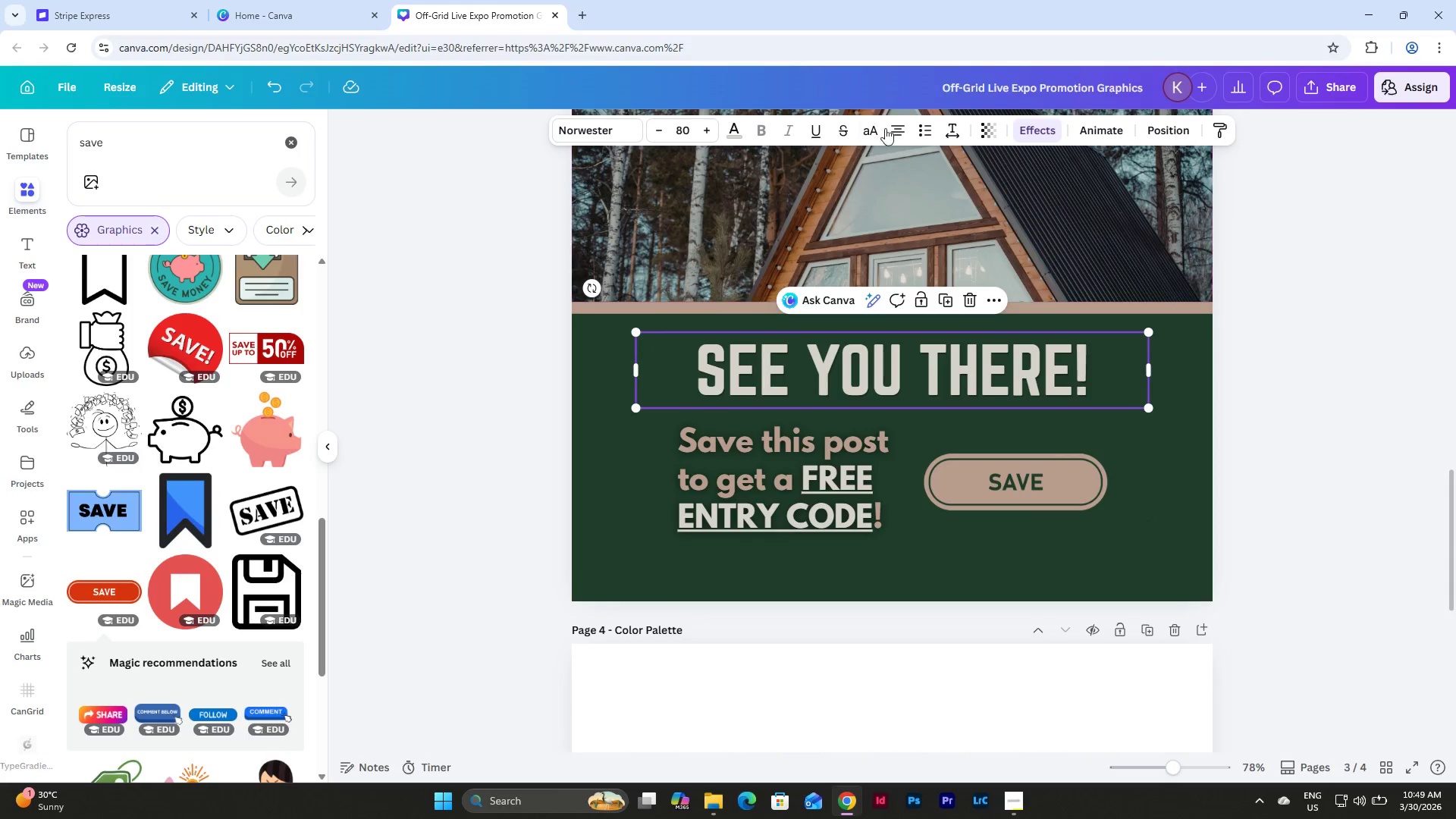 
left_click([902, 119])
 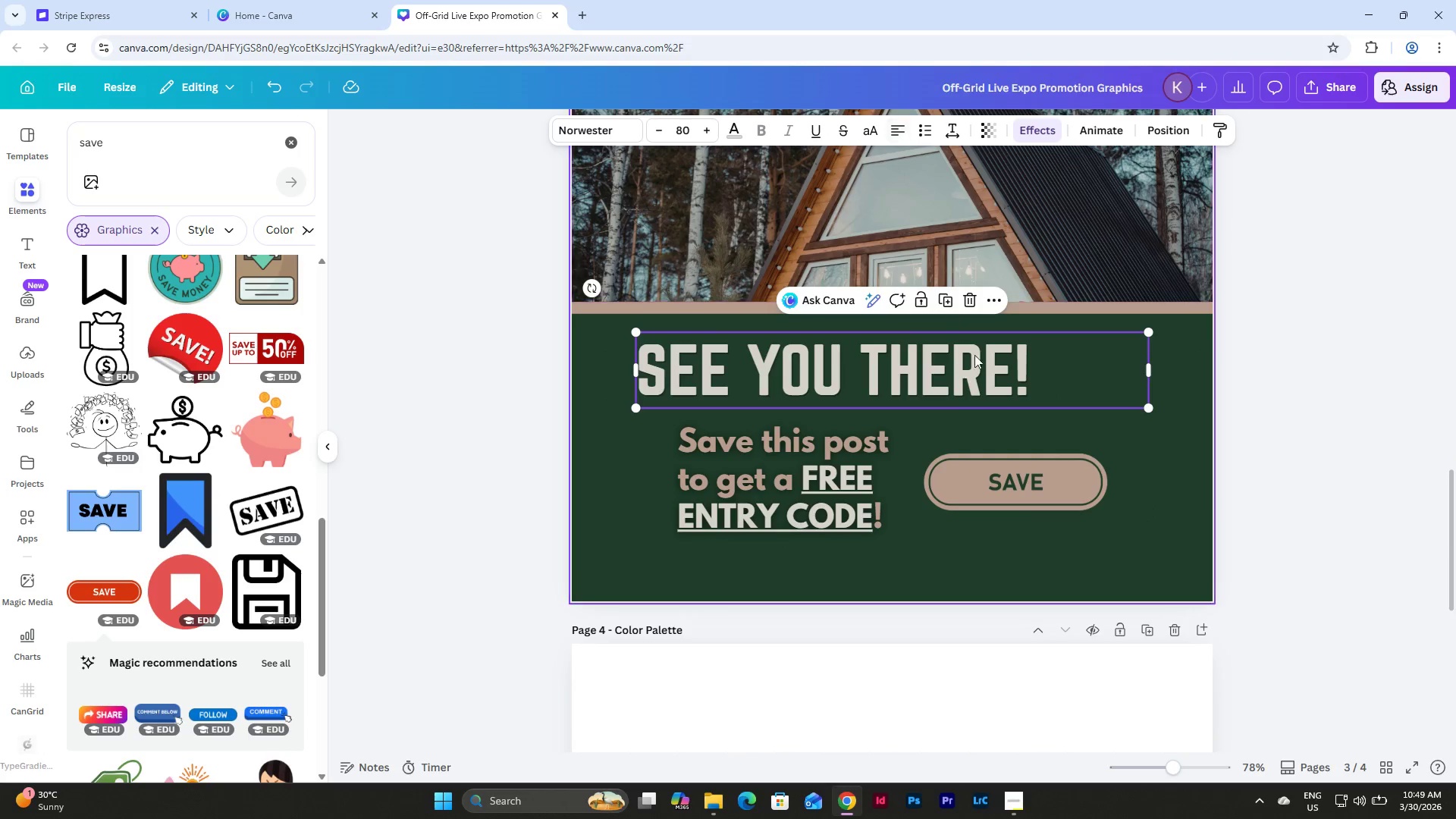 
scroll: coordinate [959, 355], scroll_direction: down, amount: 2.0
 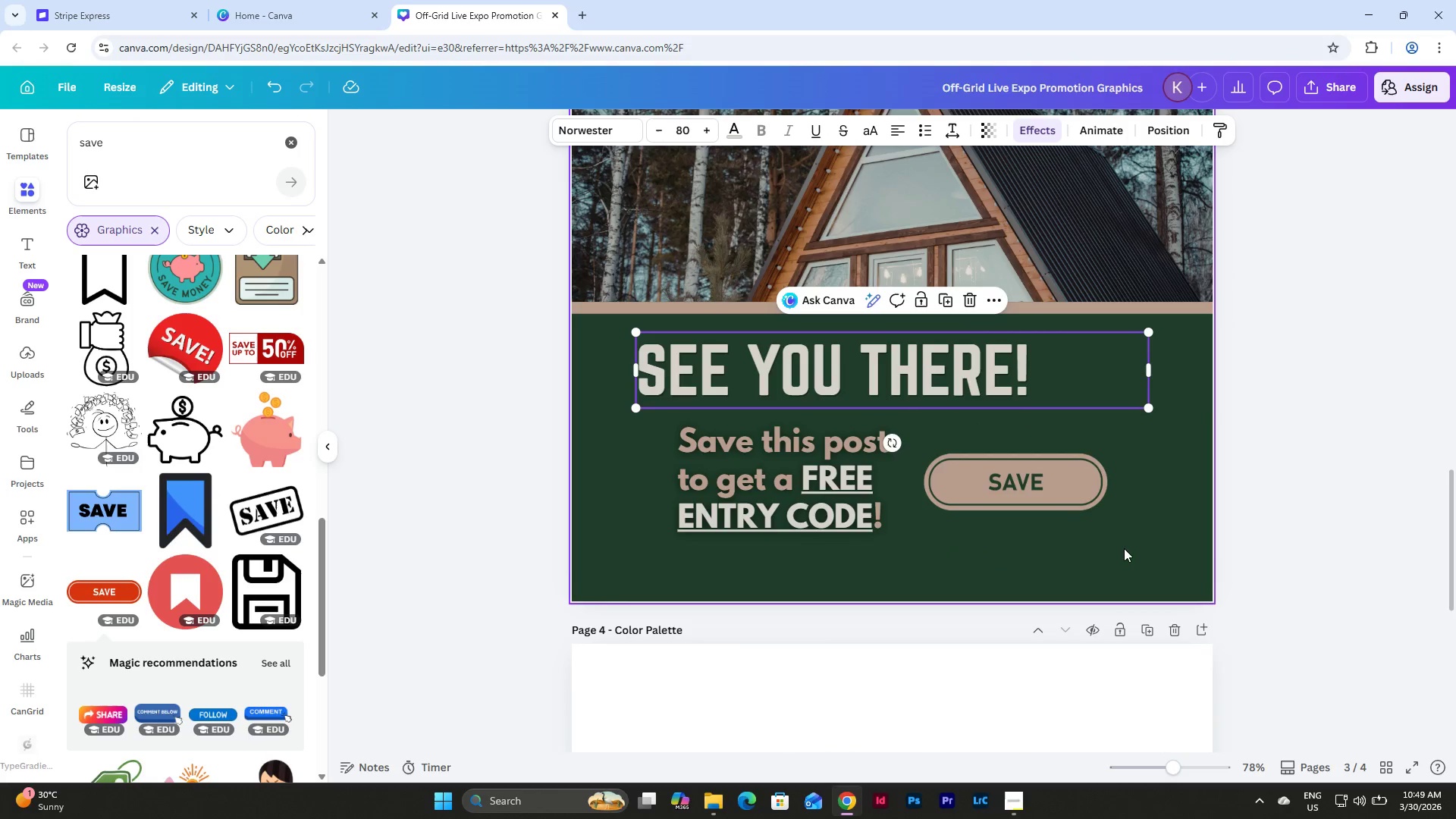 
left_click_drag(start_coordinate=[1126, 549], to_coordinate=[682, 425])
 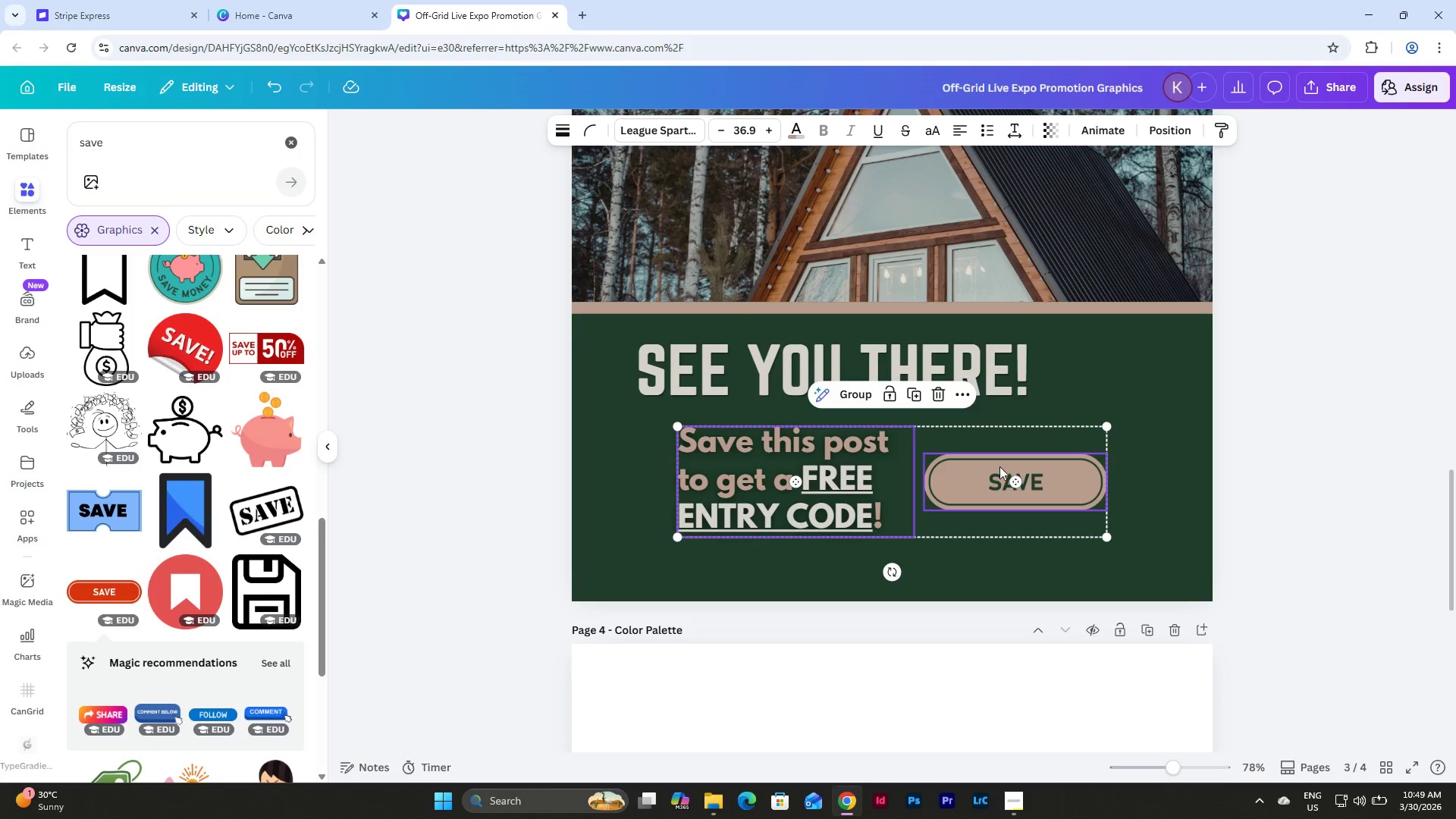 
left_click_drag(start_coordinate=[998, 466], to_coordinate=[956, 466])
 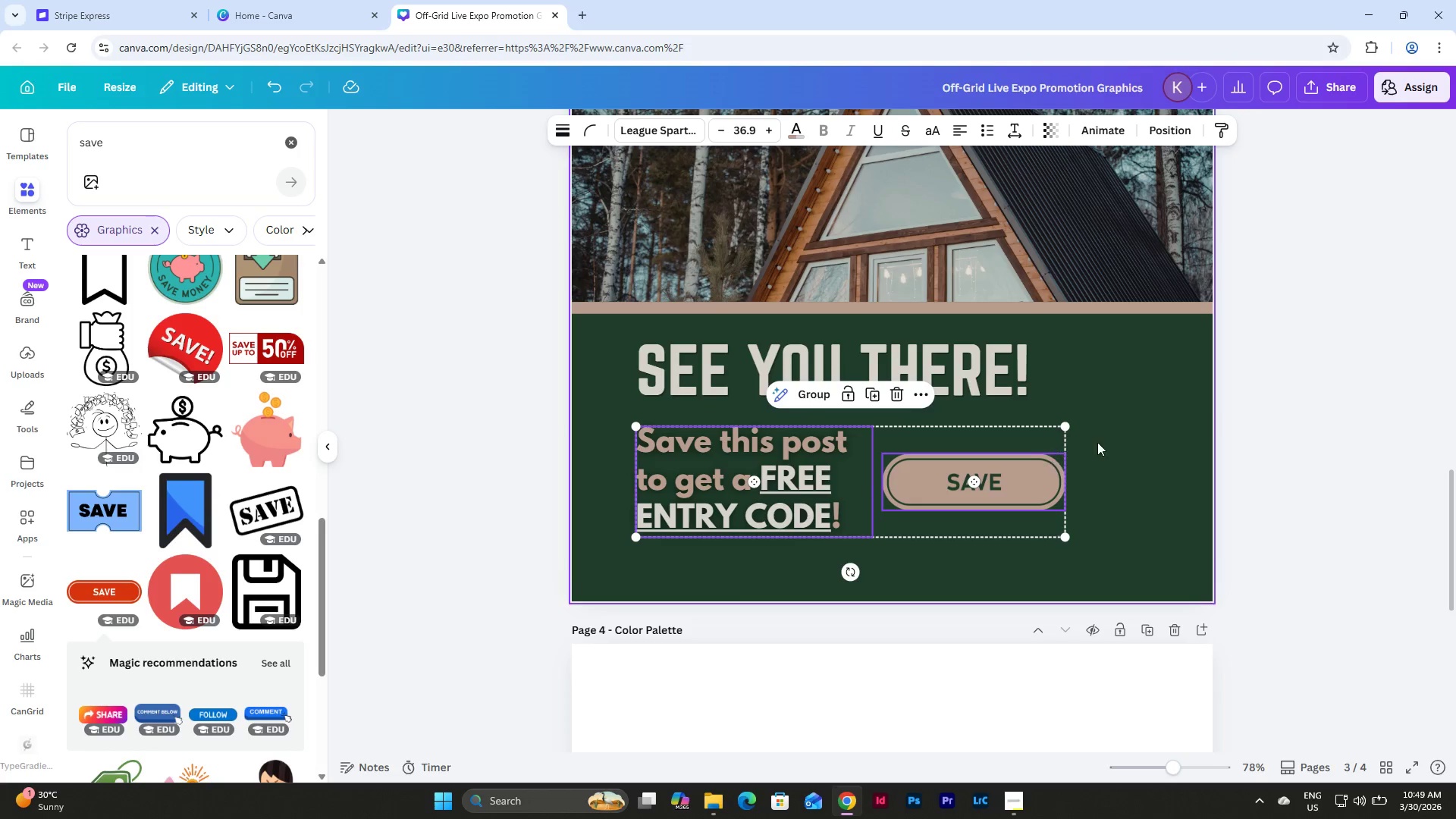 
left_click([1149, 443])
 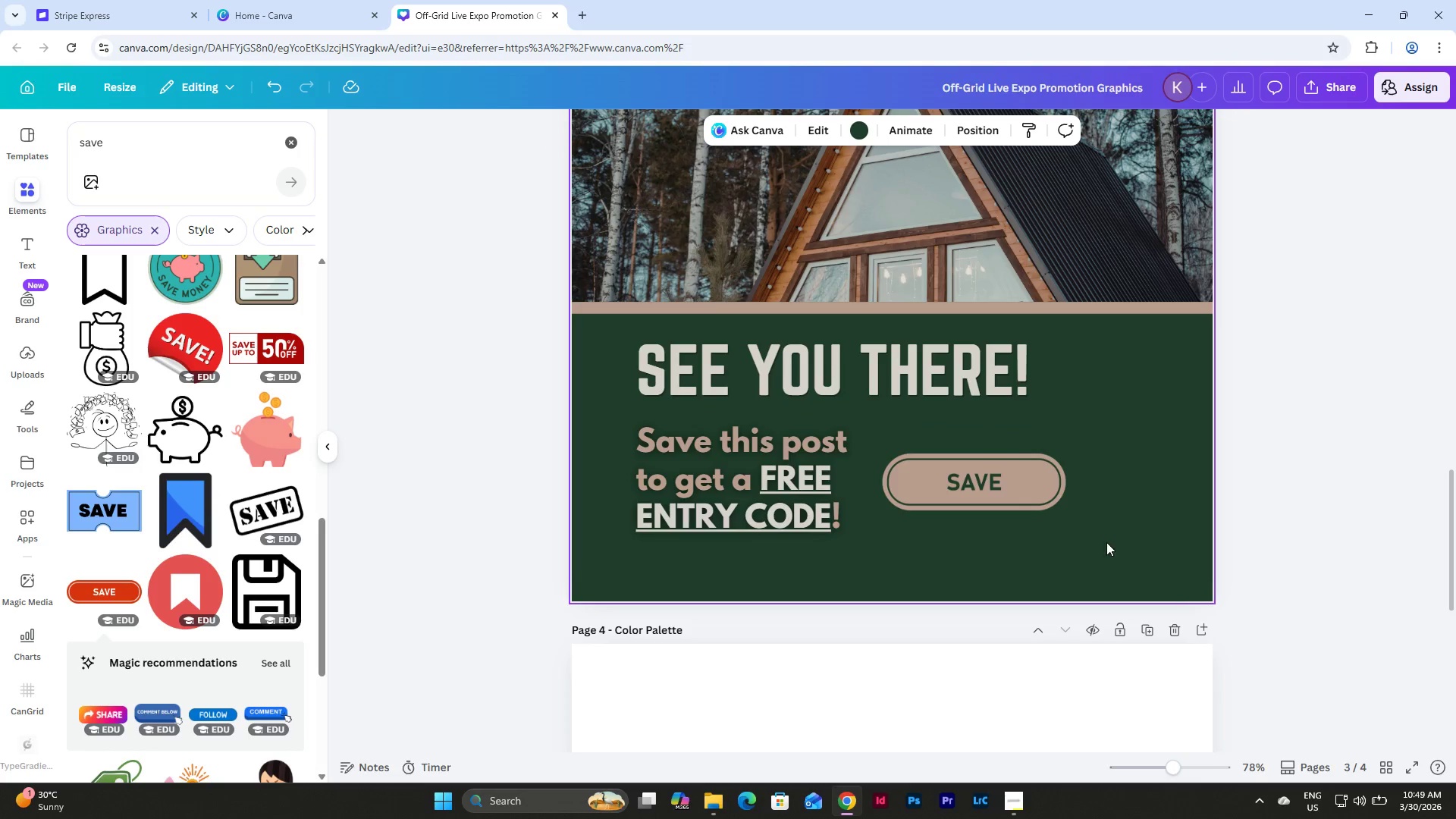 
left_click_drag(start_coordinate=[1106, 542], to_coordinate=[629, 353])
 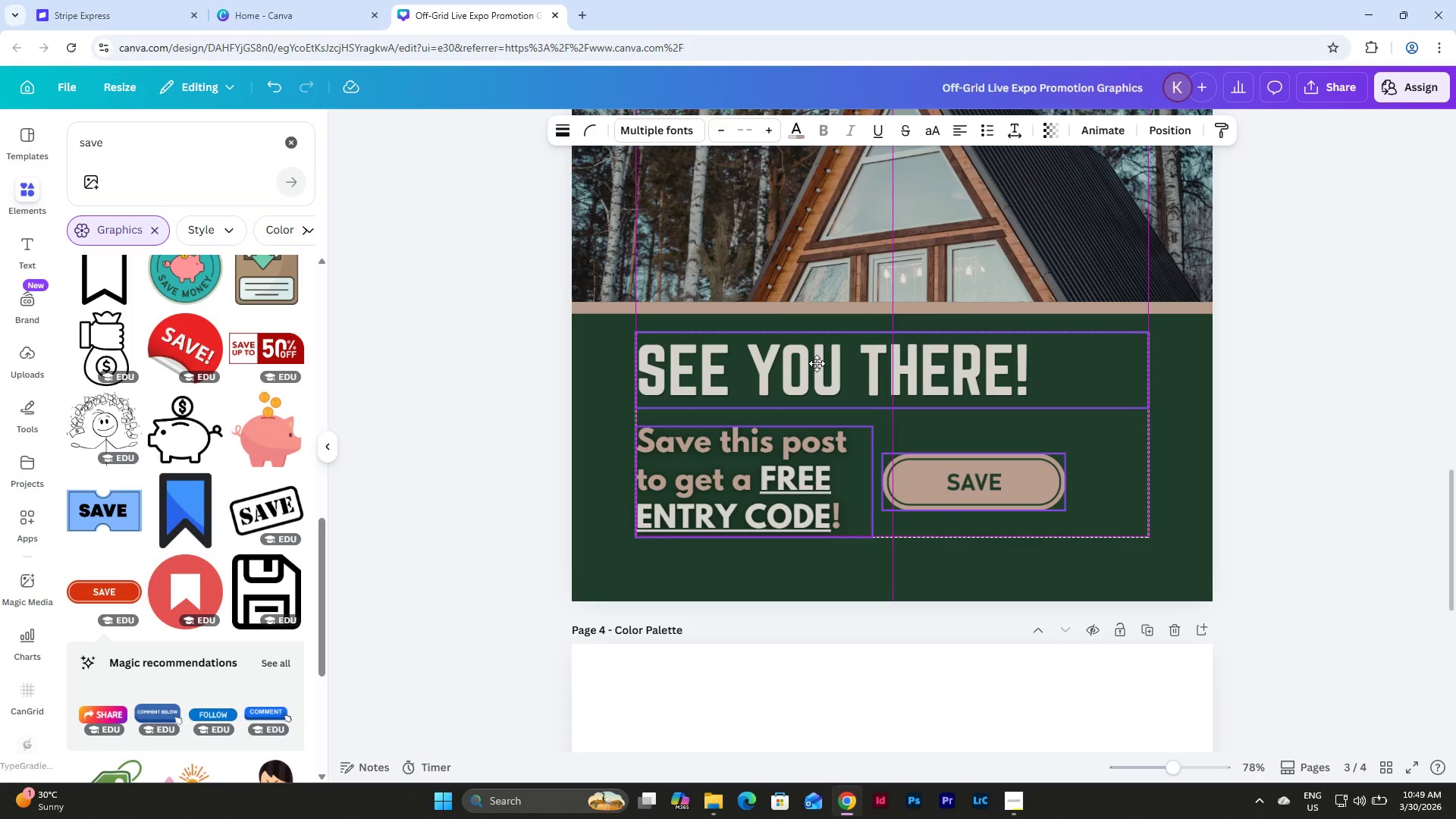 
scroll: coordinate [933, 429], scroll_direction: up, amount: 3.0
 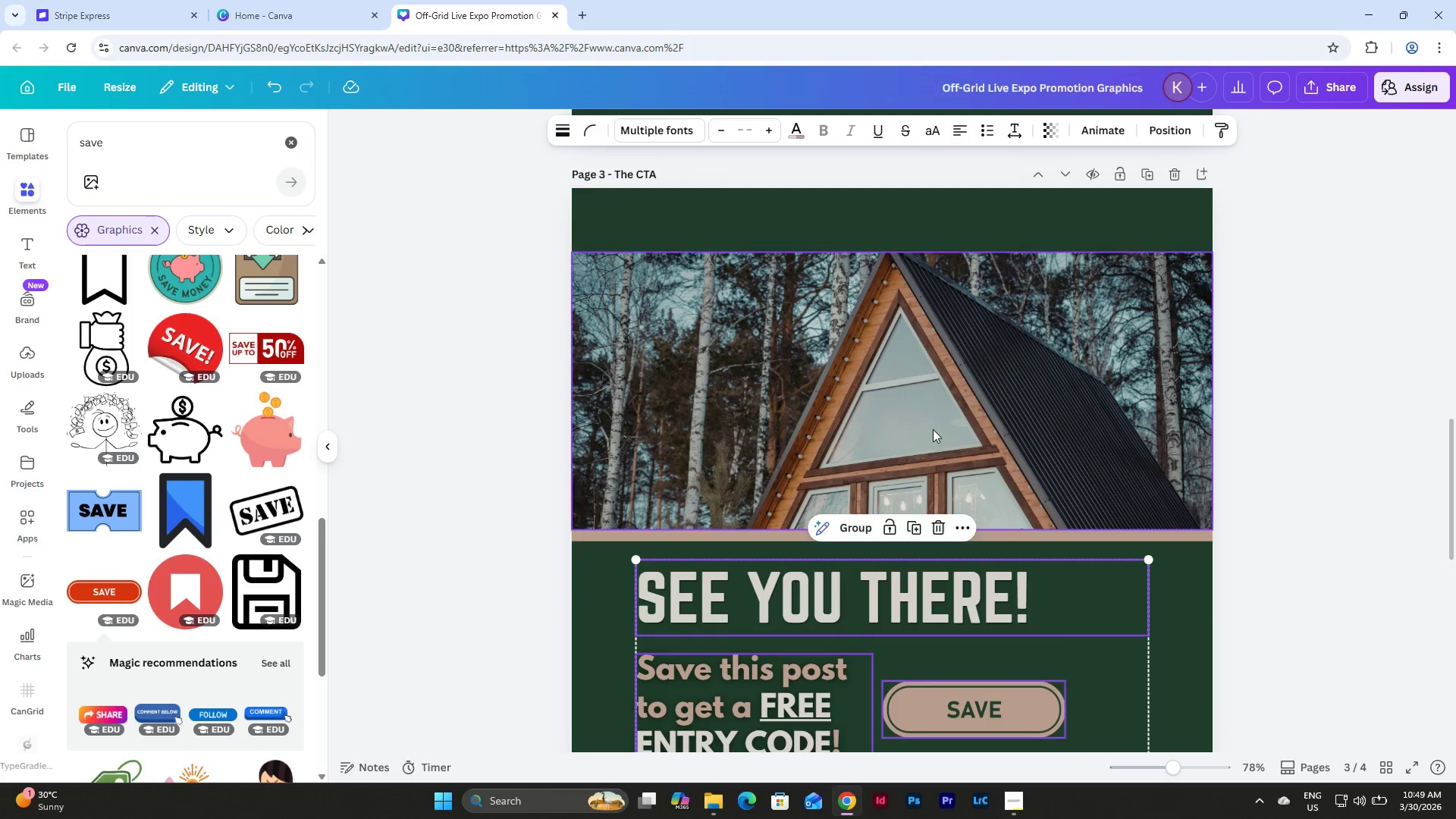 
scroll: coordinate [933, 429], scroll_direction: down, amount: 1.0
 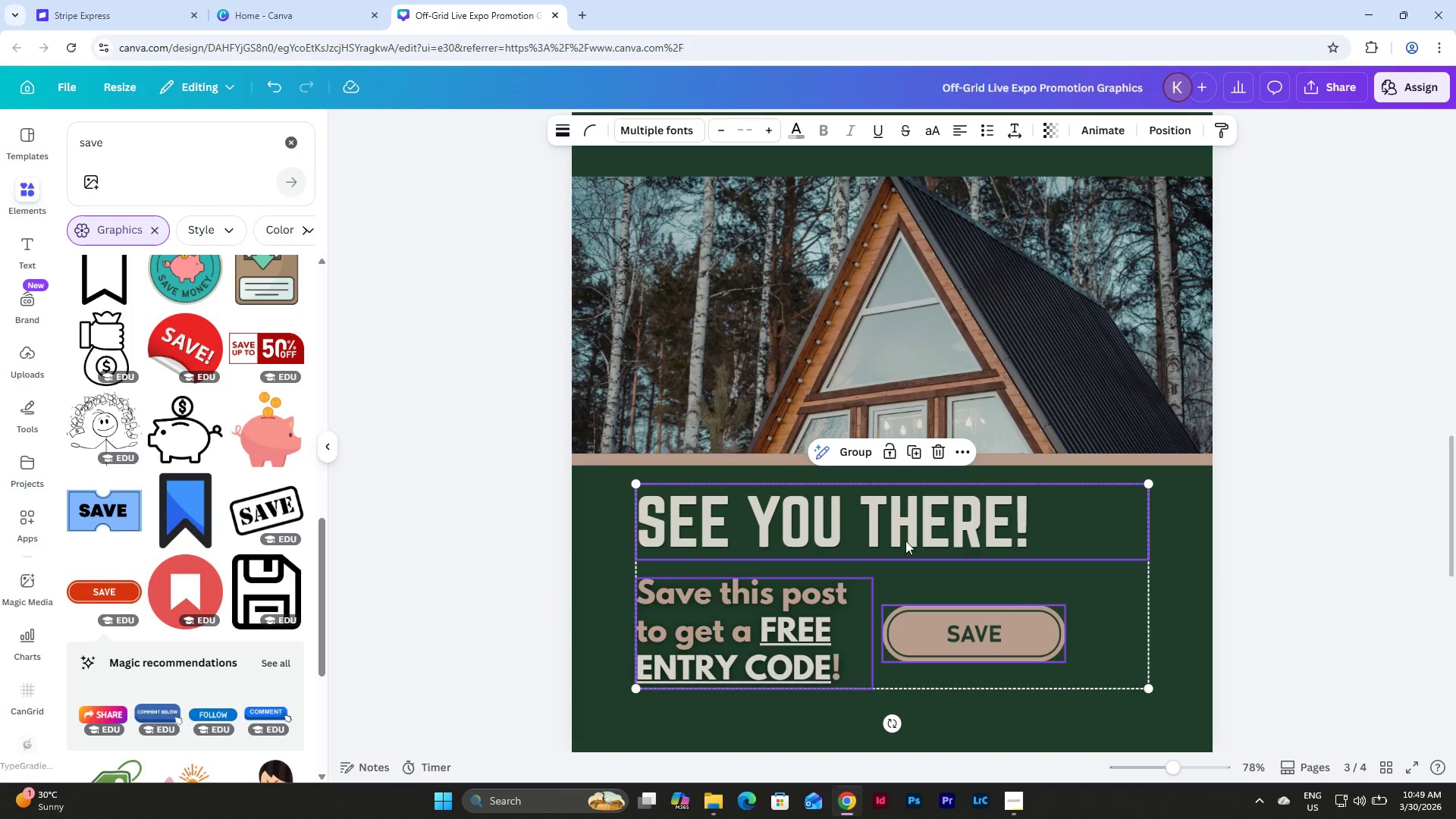 
left_click([813, 585])
 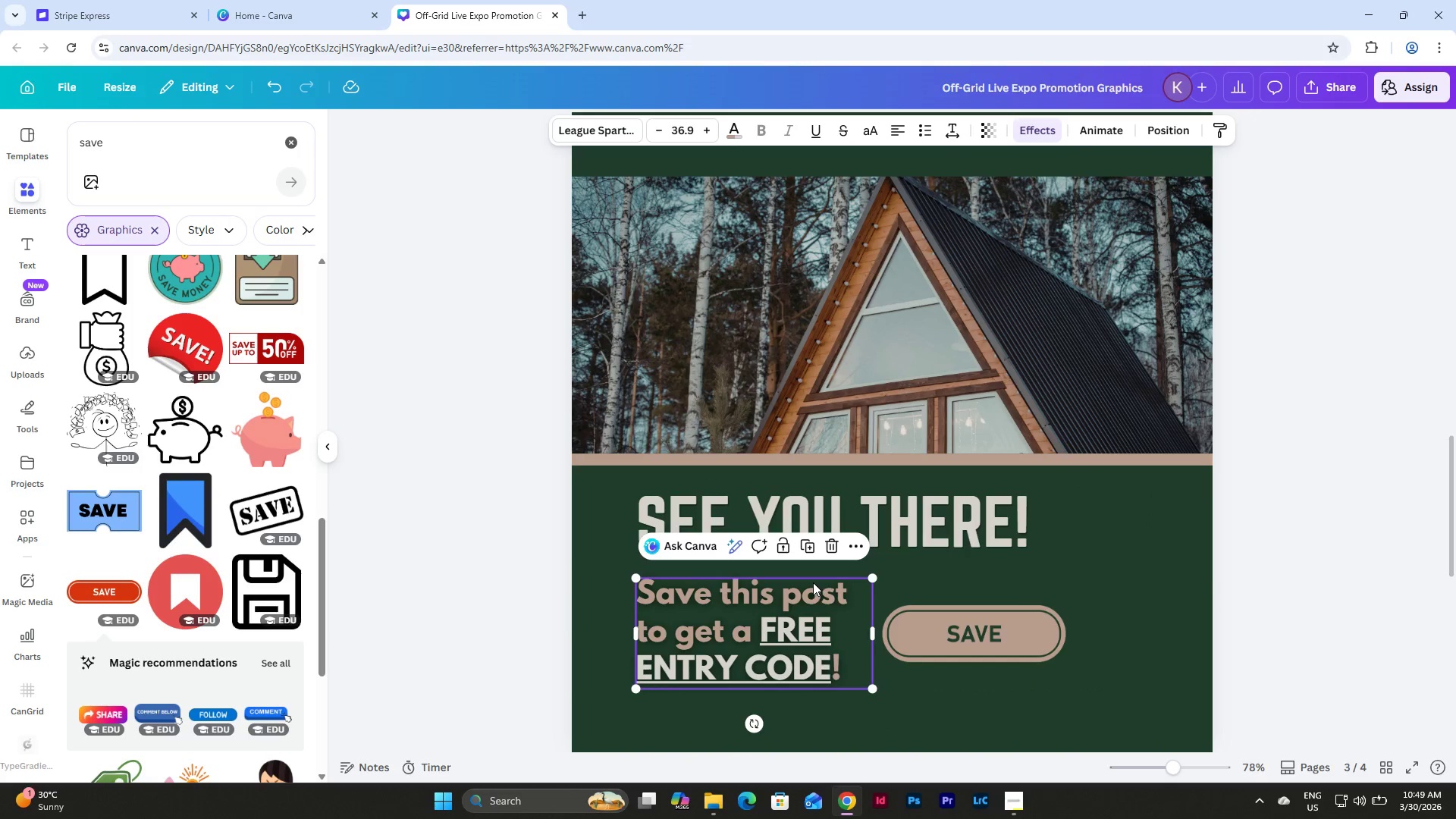 
scroll: coordinate [813, 570], scroll_direction: up, amount: 13.0
 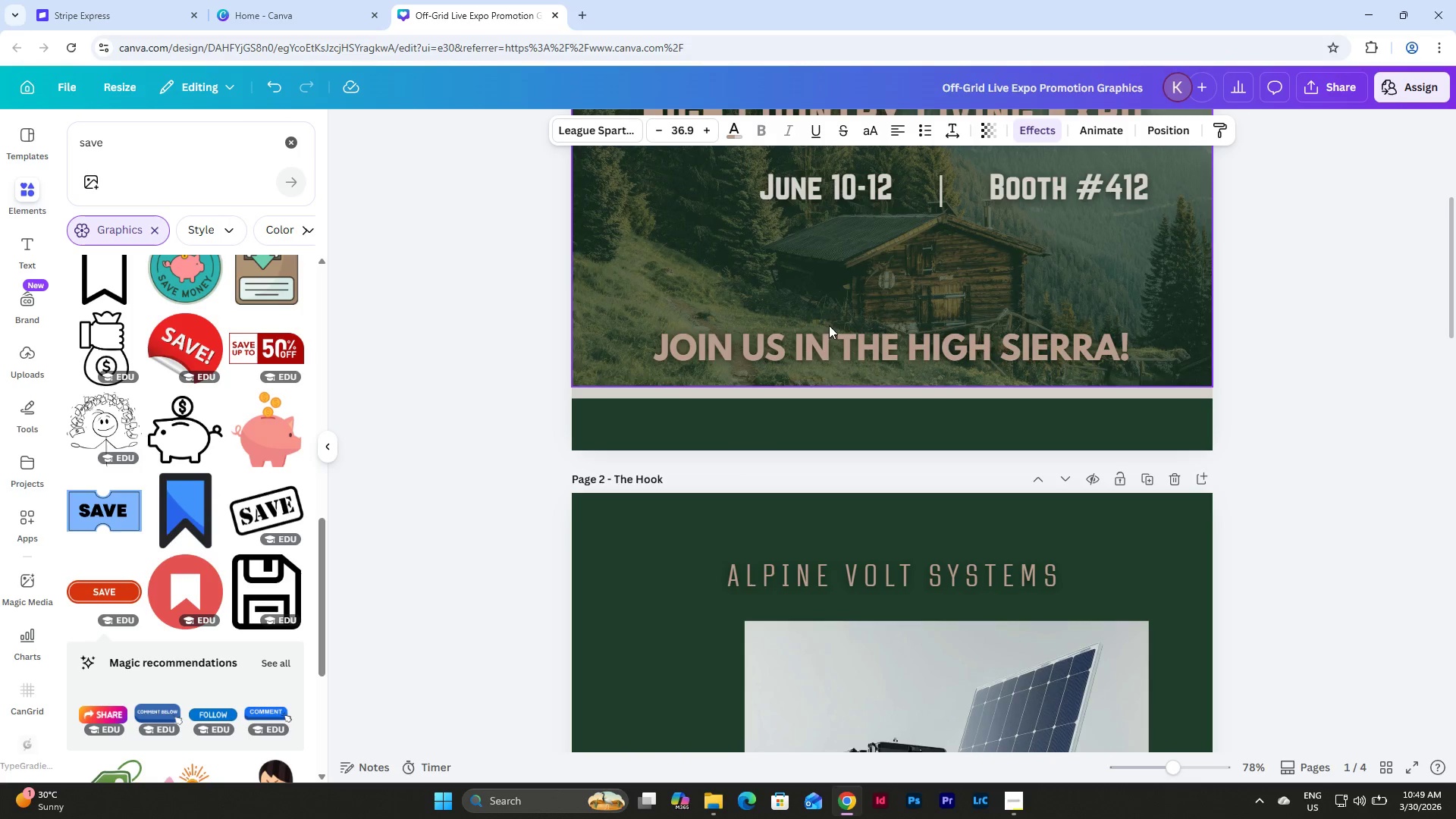 
left_click([824, 348])
 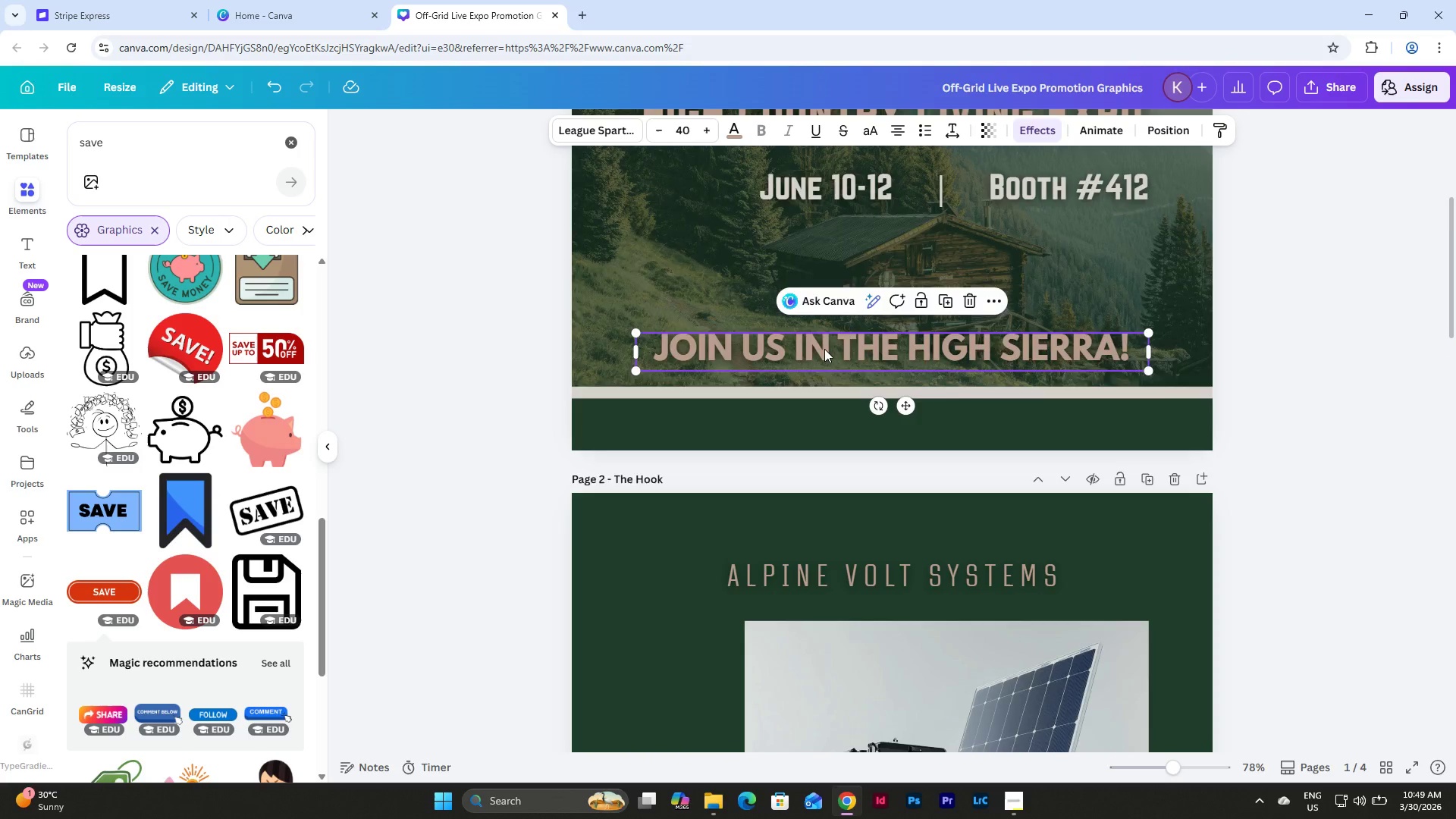 
scroll: coordinate [819, 372], scroll_direction: down, amount: 7.0
 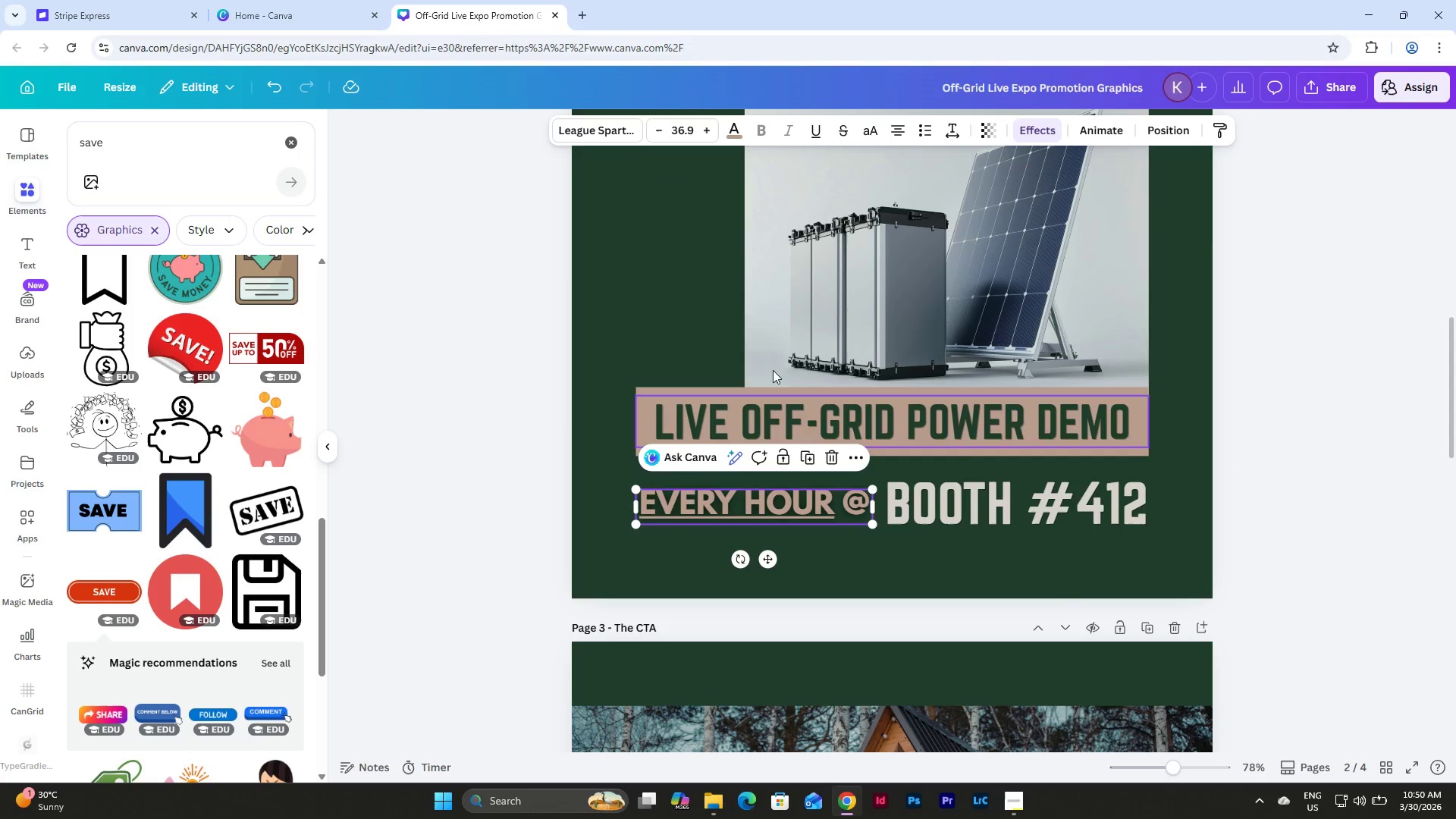 
left_click([685, 129])
 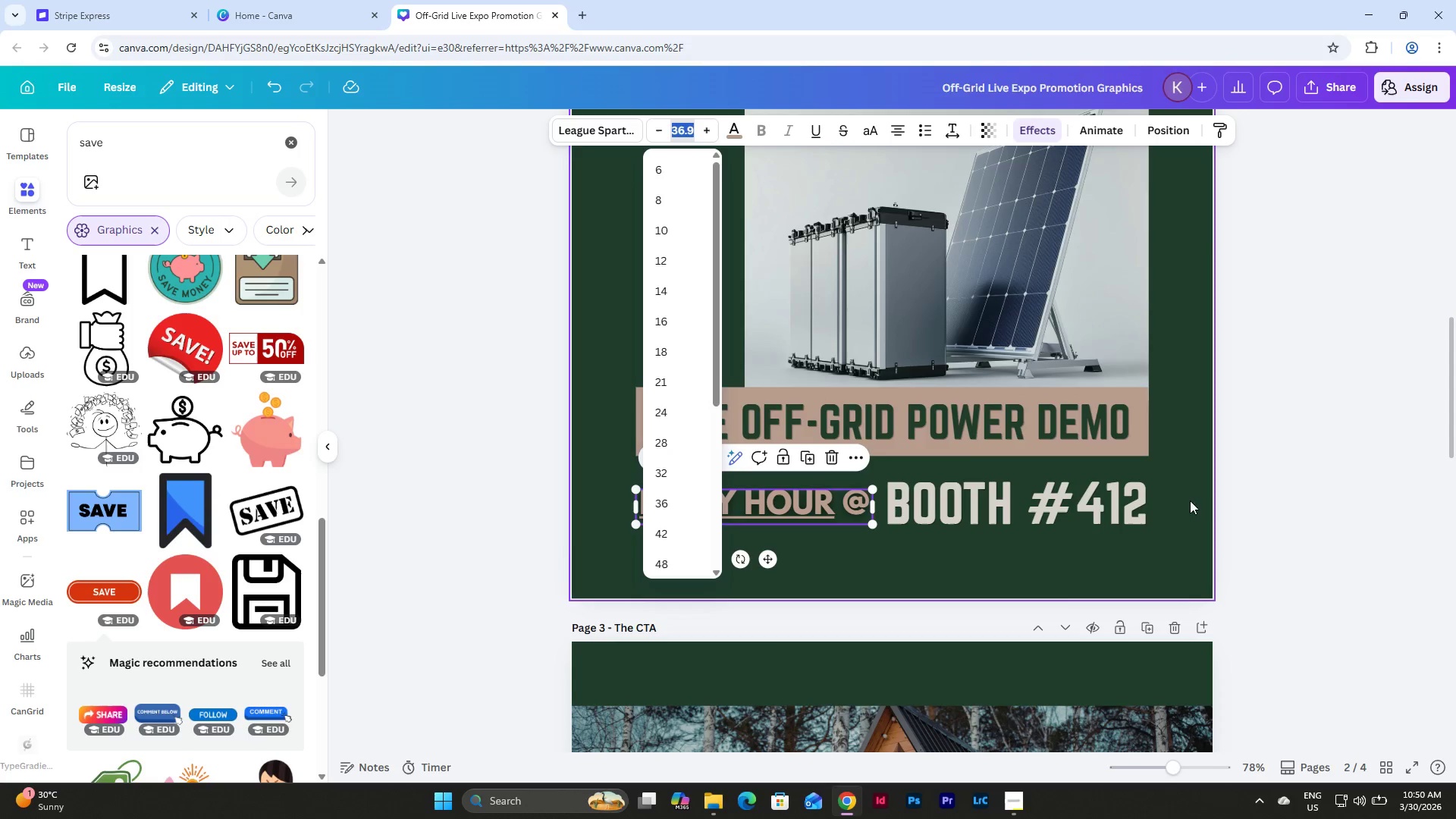 
left_click([1112, 555])
 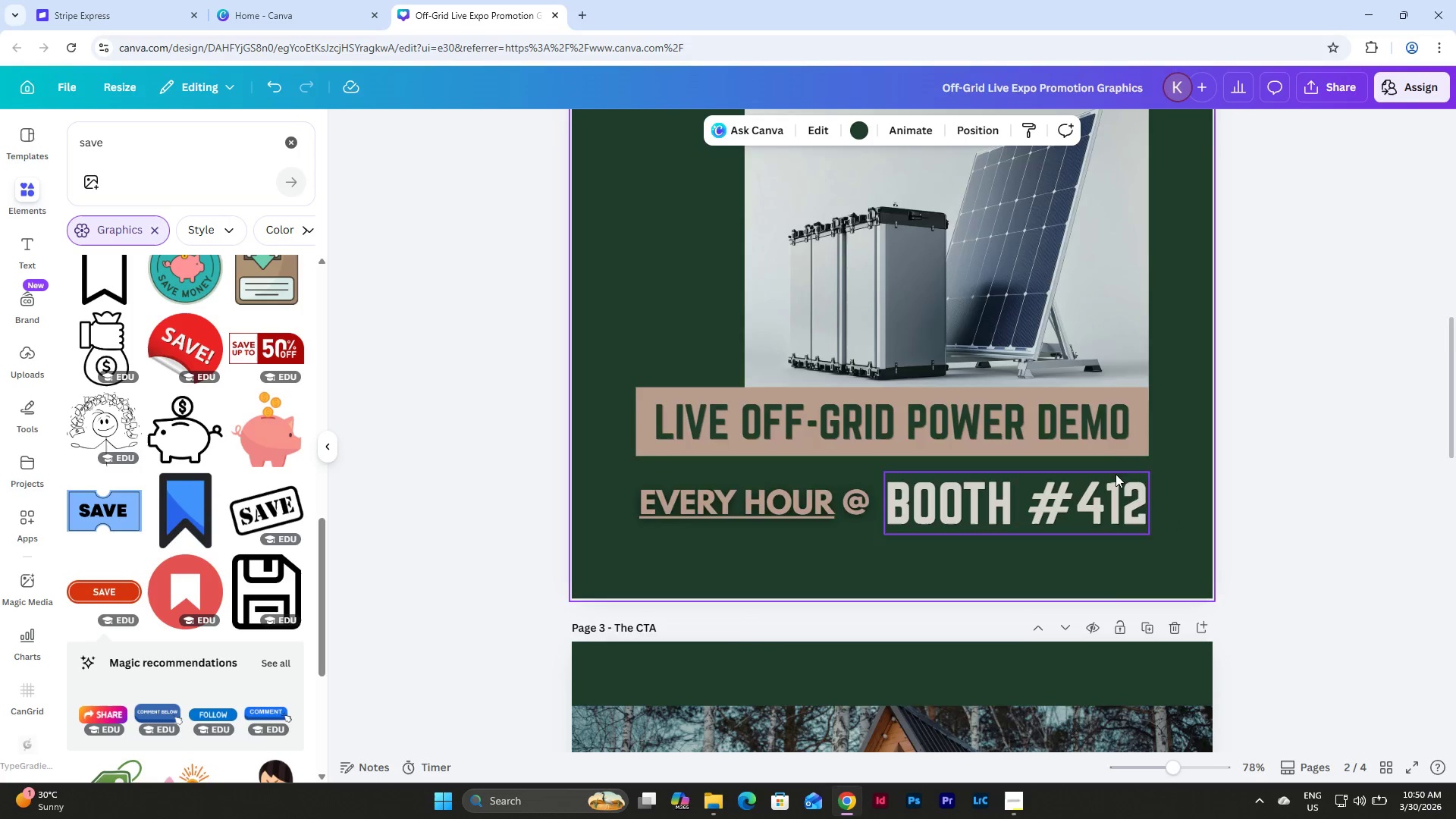 
scroll: coordinate [1106, 431], scroll_direction: down, amount: 3.0
 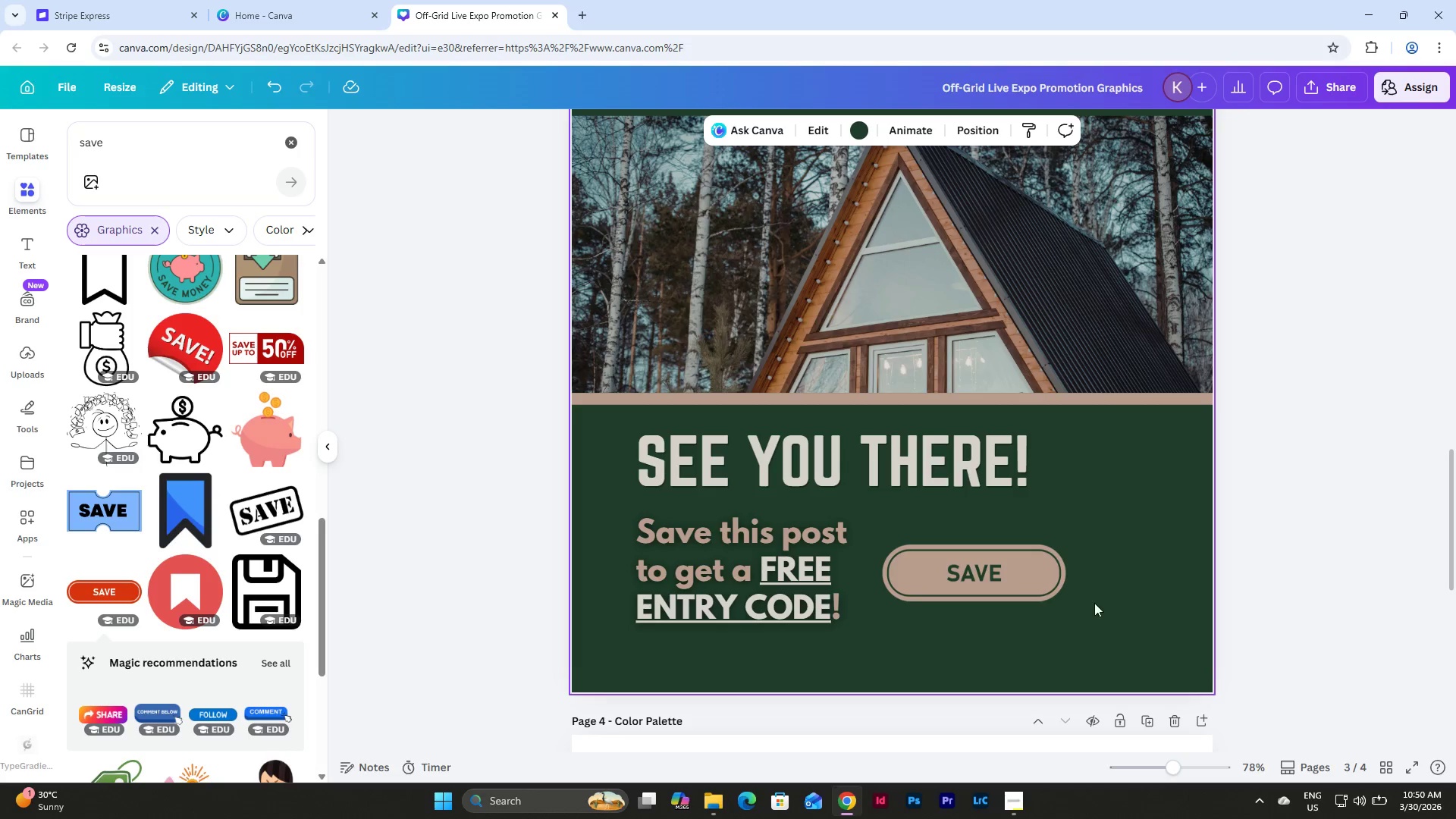 
left_click_drag(start_coordinate=[1102, 610], to_coordinate=[880, 542])
 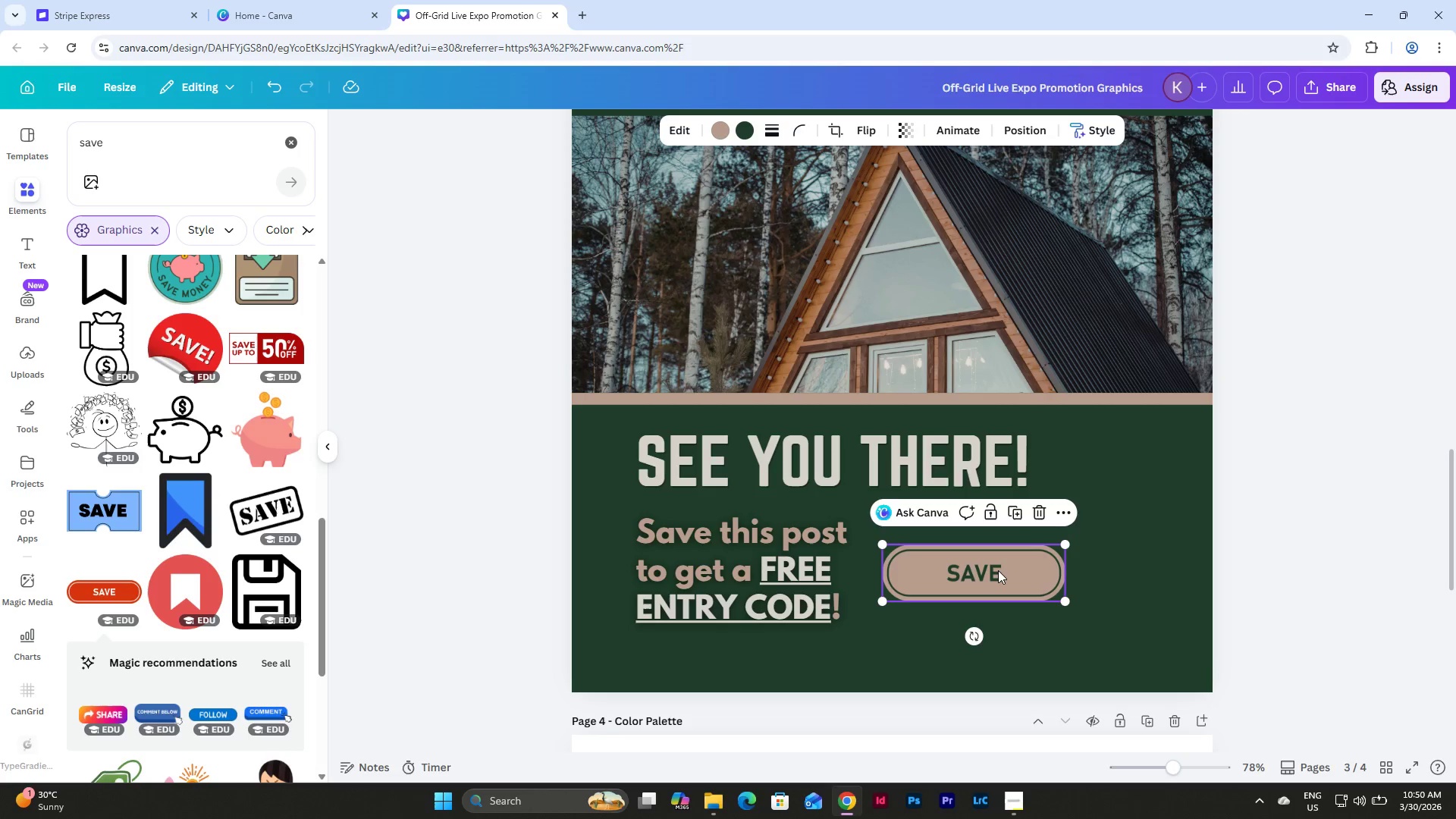 
left_click_drag(start_coordinate=[998, 570], to_coordinate=[1032, 571])
 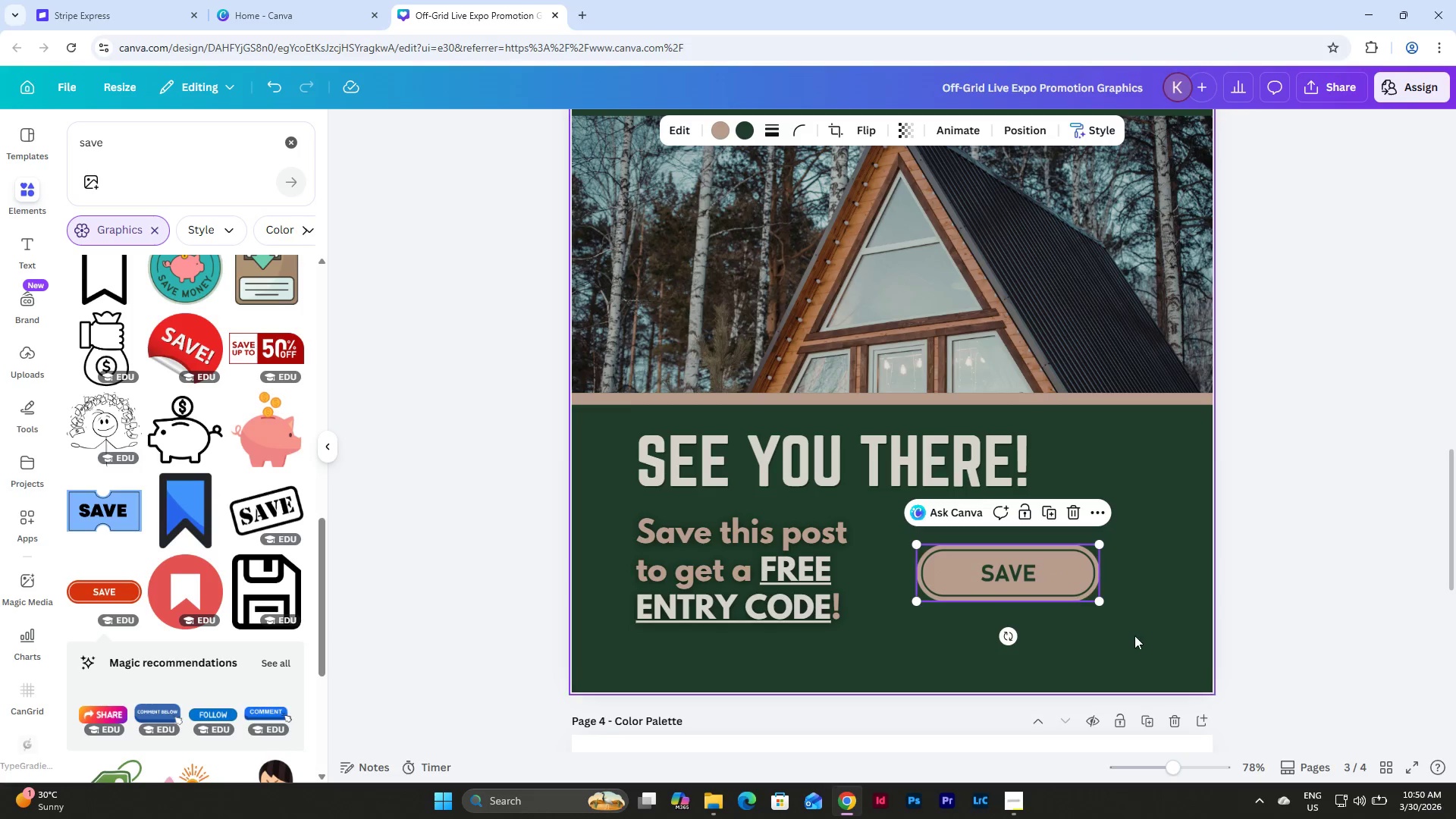 
left_click([1134, 635])
 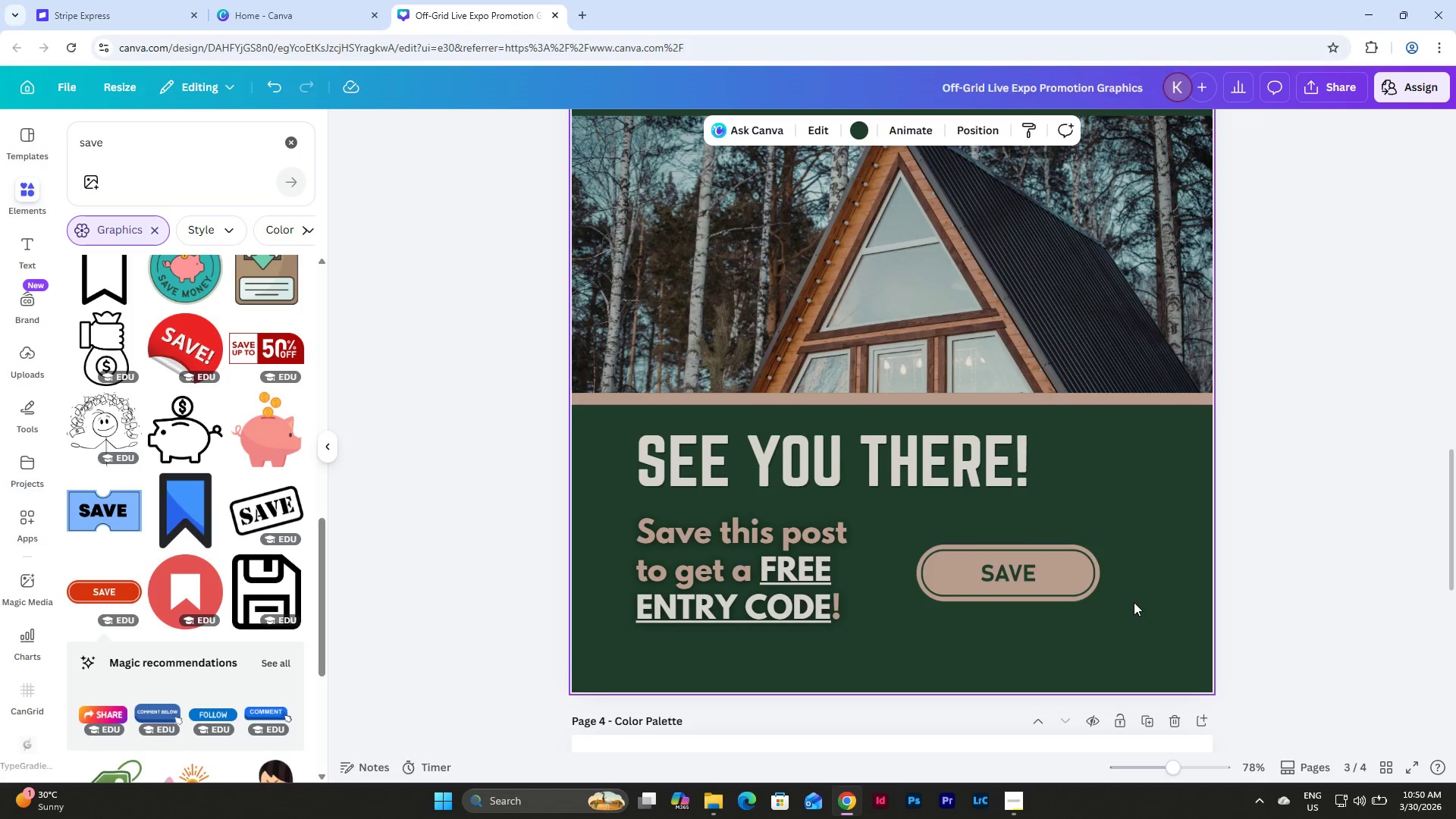 
scroll: coordinate [1134, 601], scroll_direction: up, amount: 2.0
 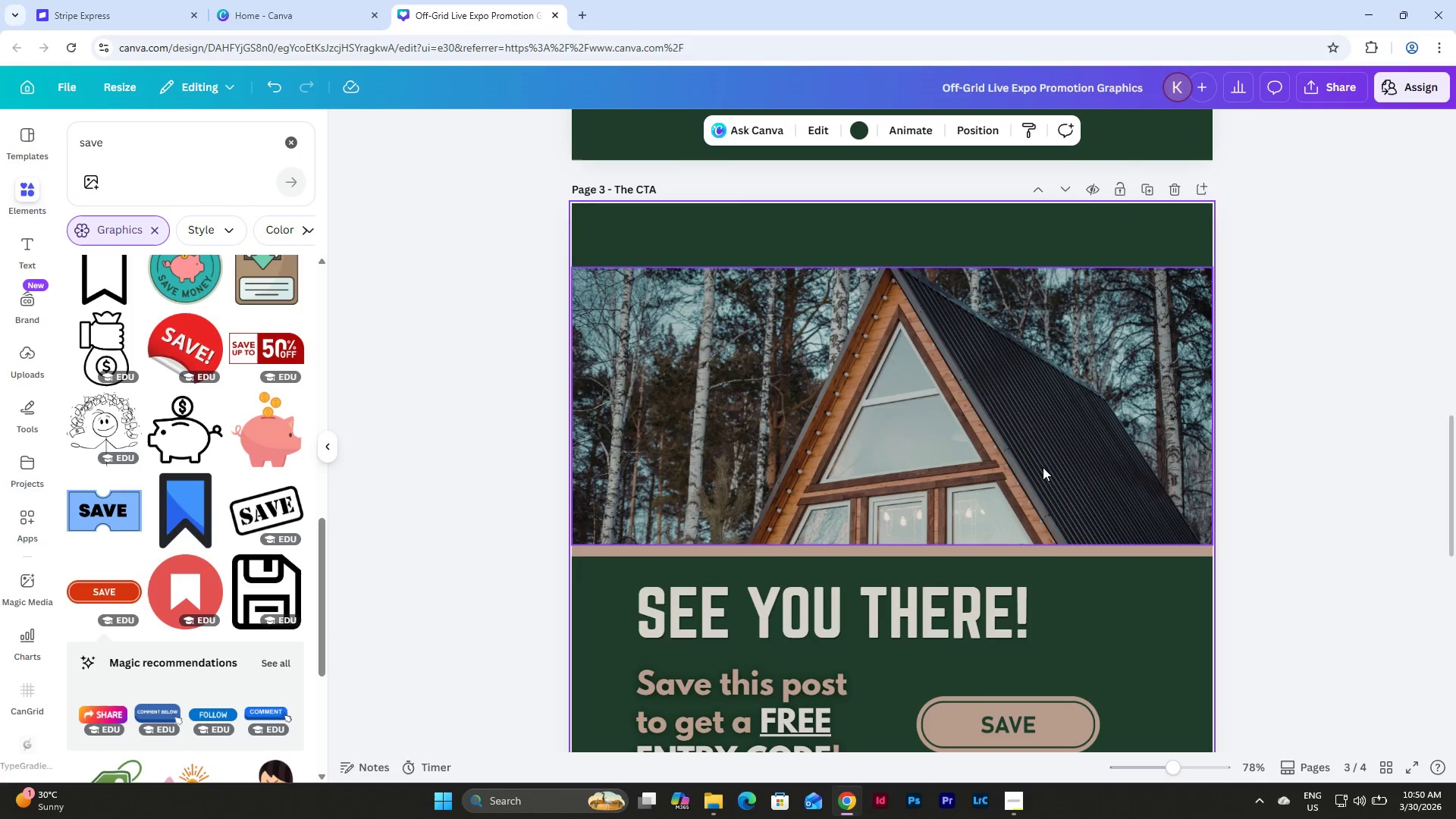 
double_click([1015, 403])
 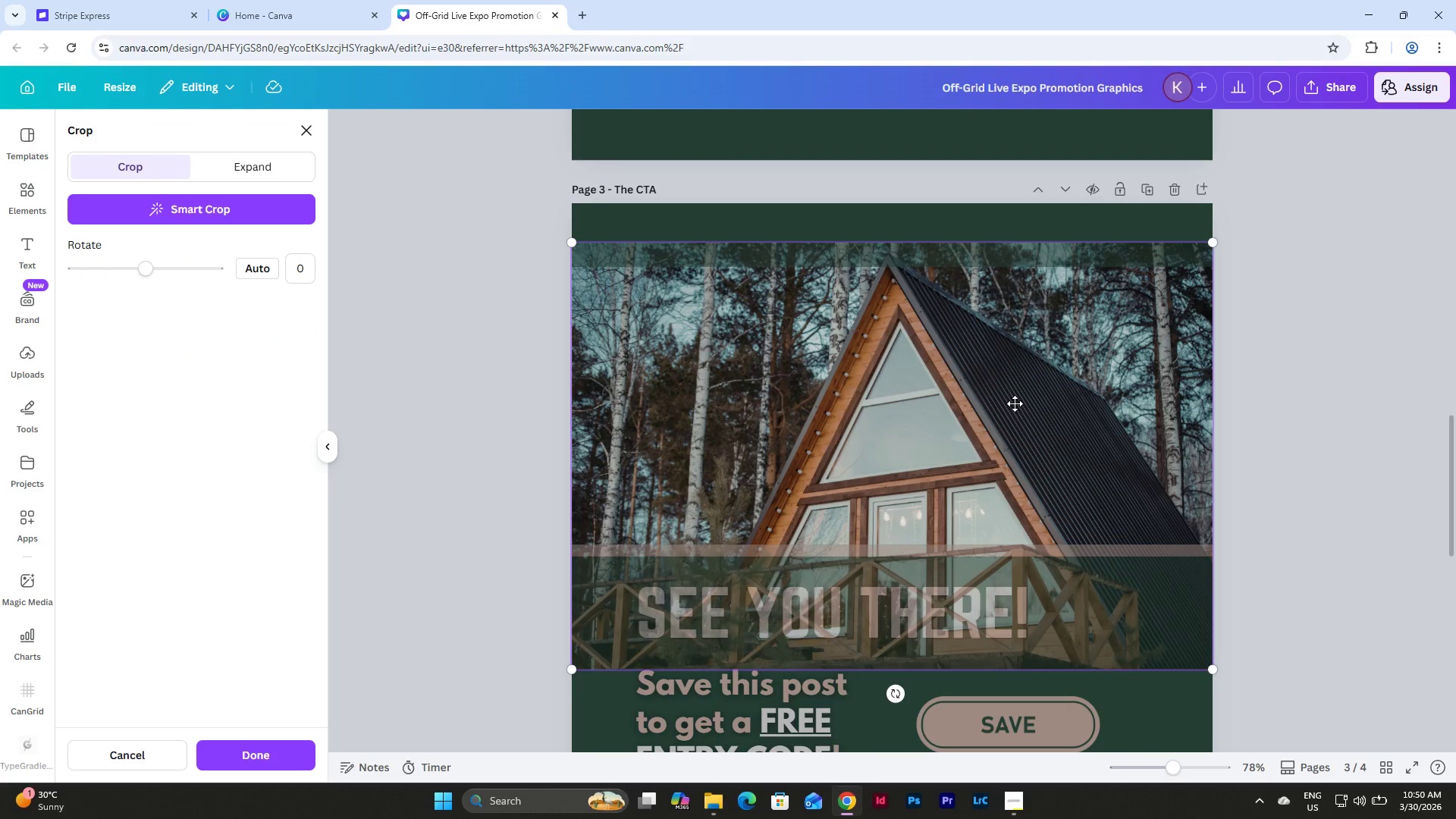 
left_click_drag(start_coordinate=[1015, 403], to_coordinate=[1013, 465])
 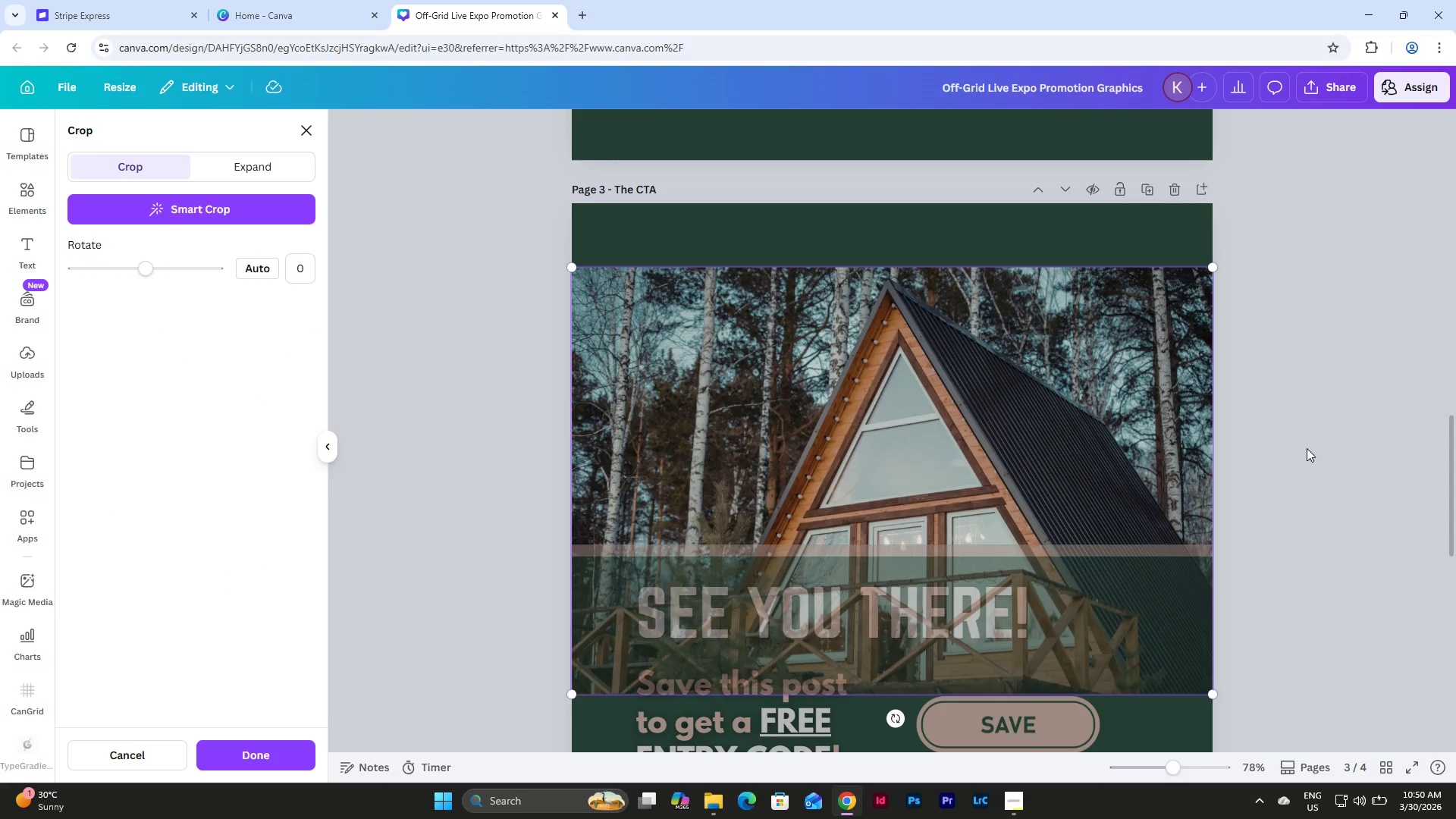 
left_click([1307, 448])
 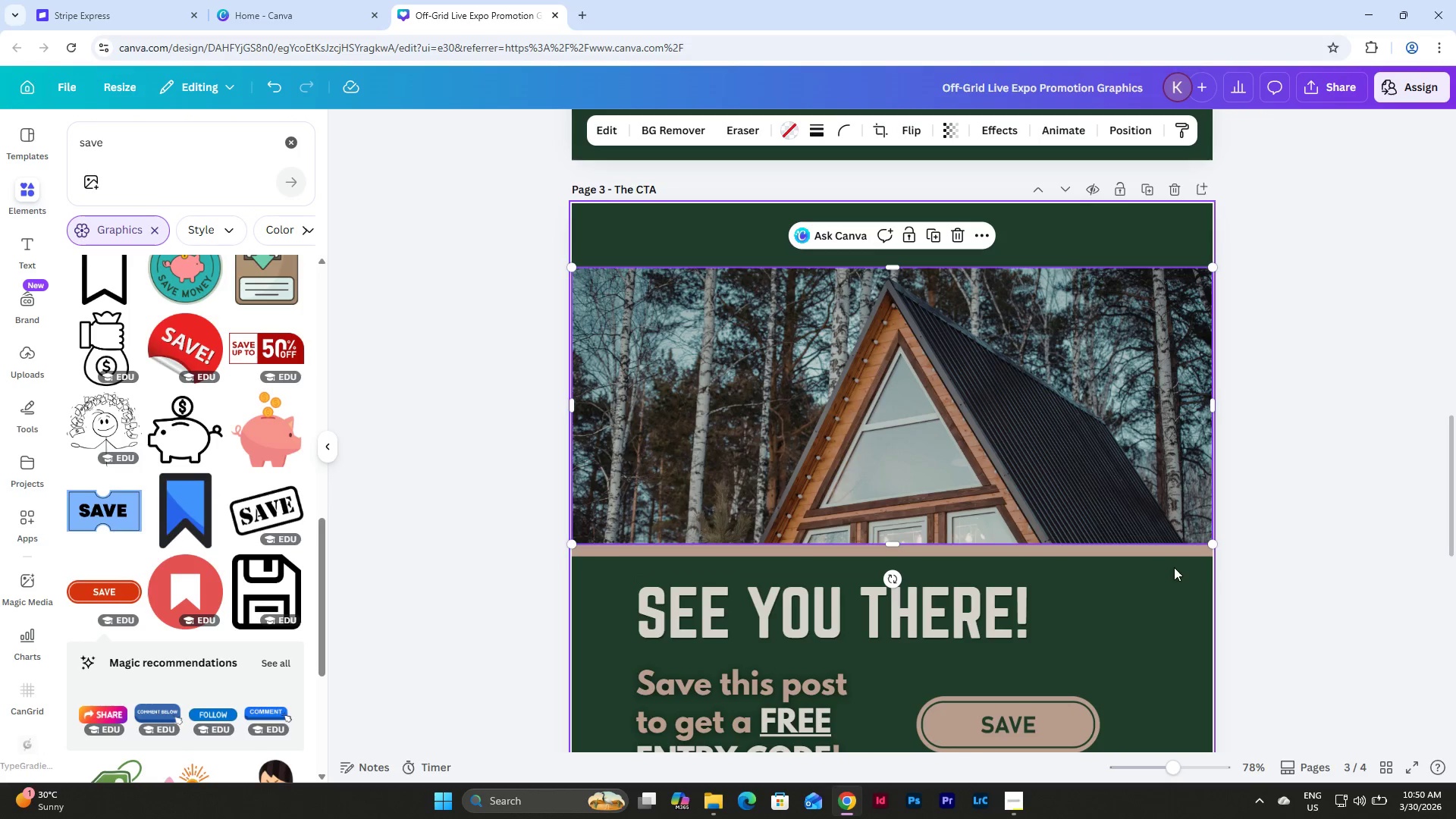 
left_click_drag(start_coordinate=[1227, 581], to_coordinate=[1097, 477])
 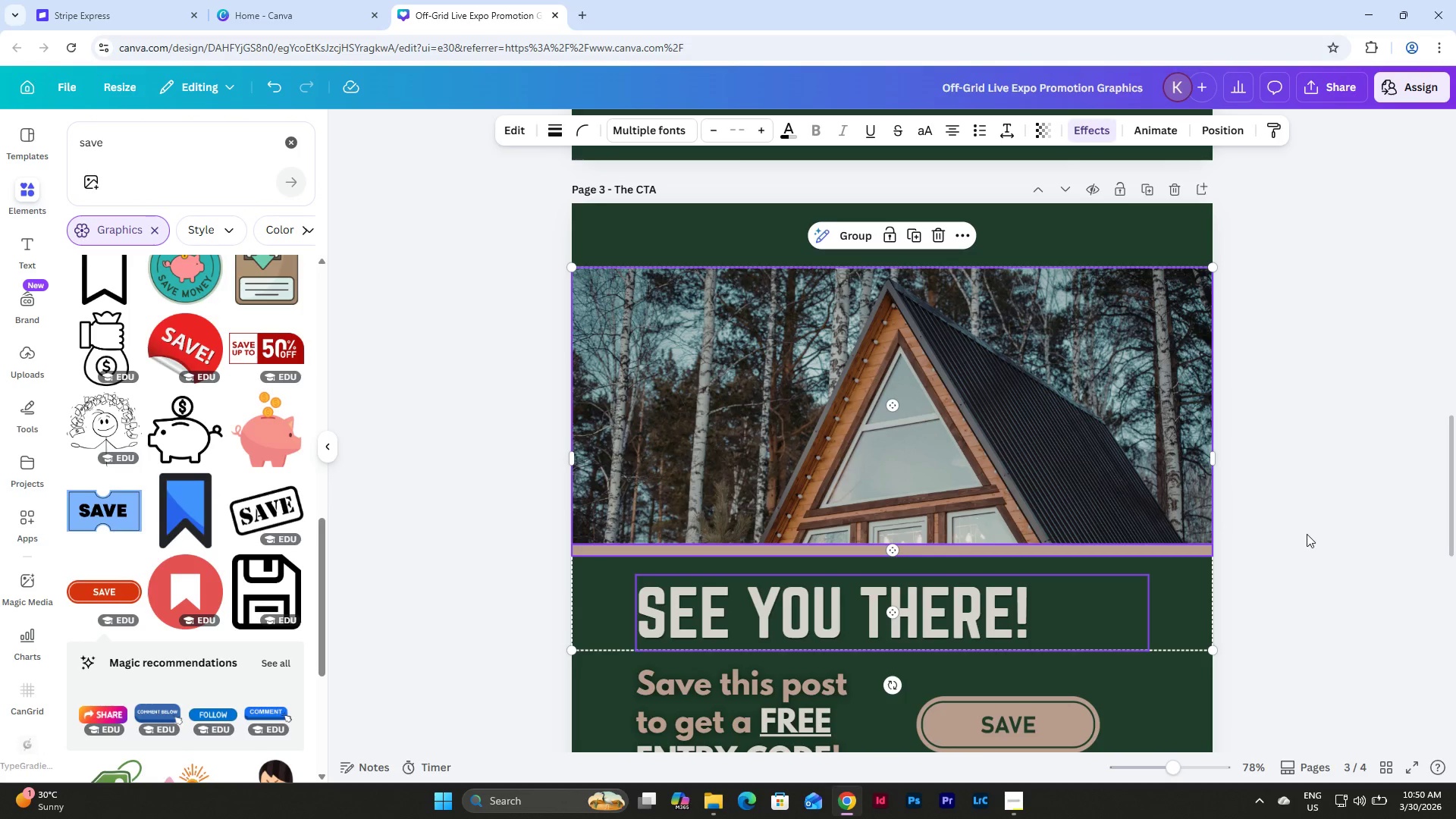 
left_click([1307, 534])
 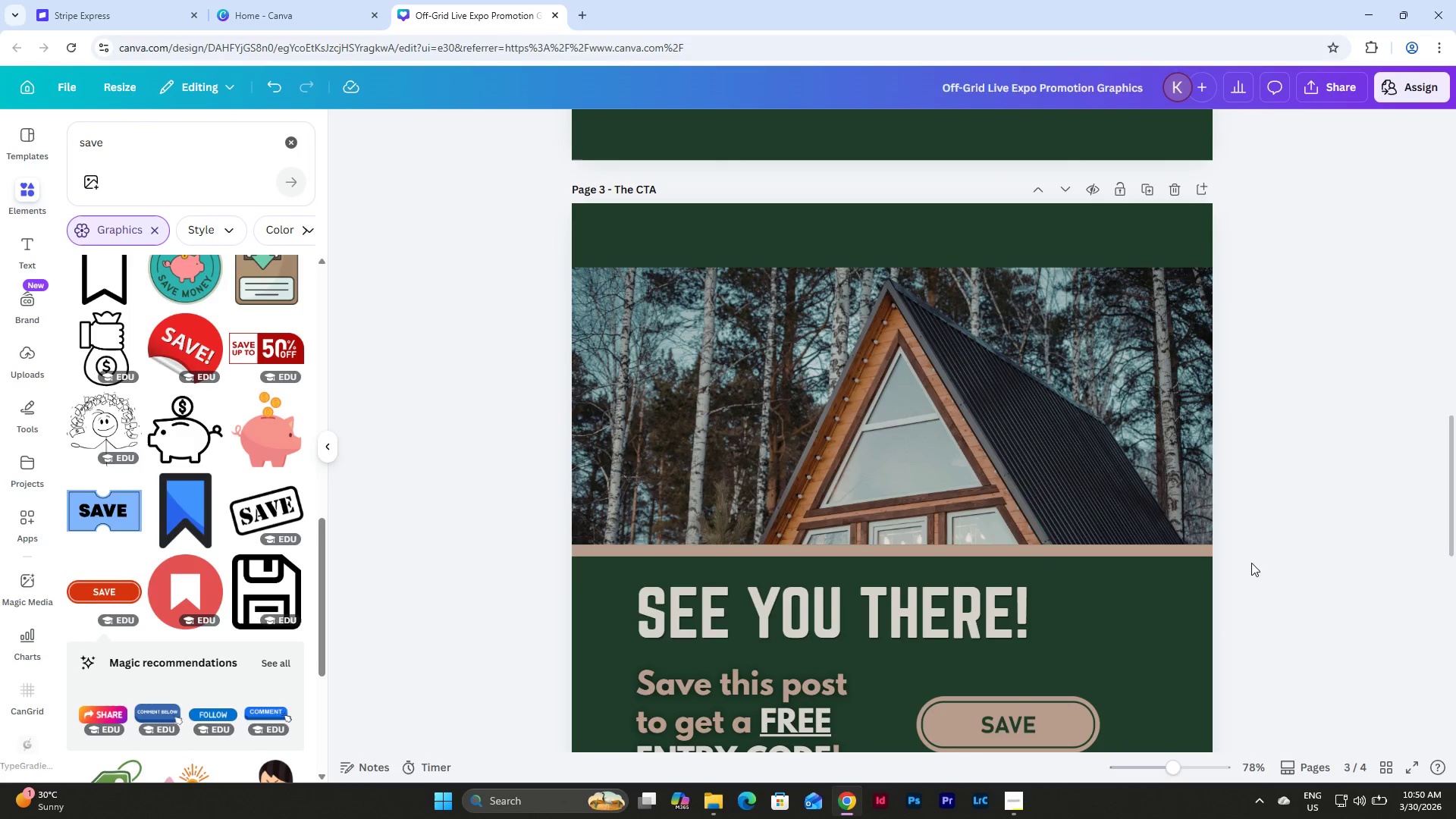 
left_click_drag(start_coordinate=[1241, 563], to_coordinate=[1166, 508])
 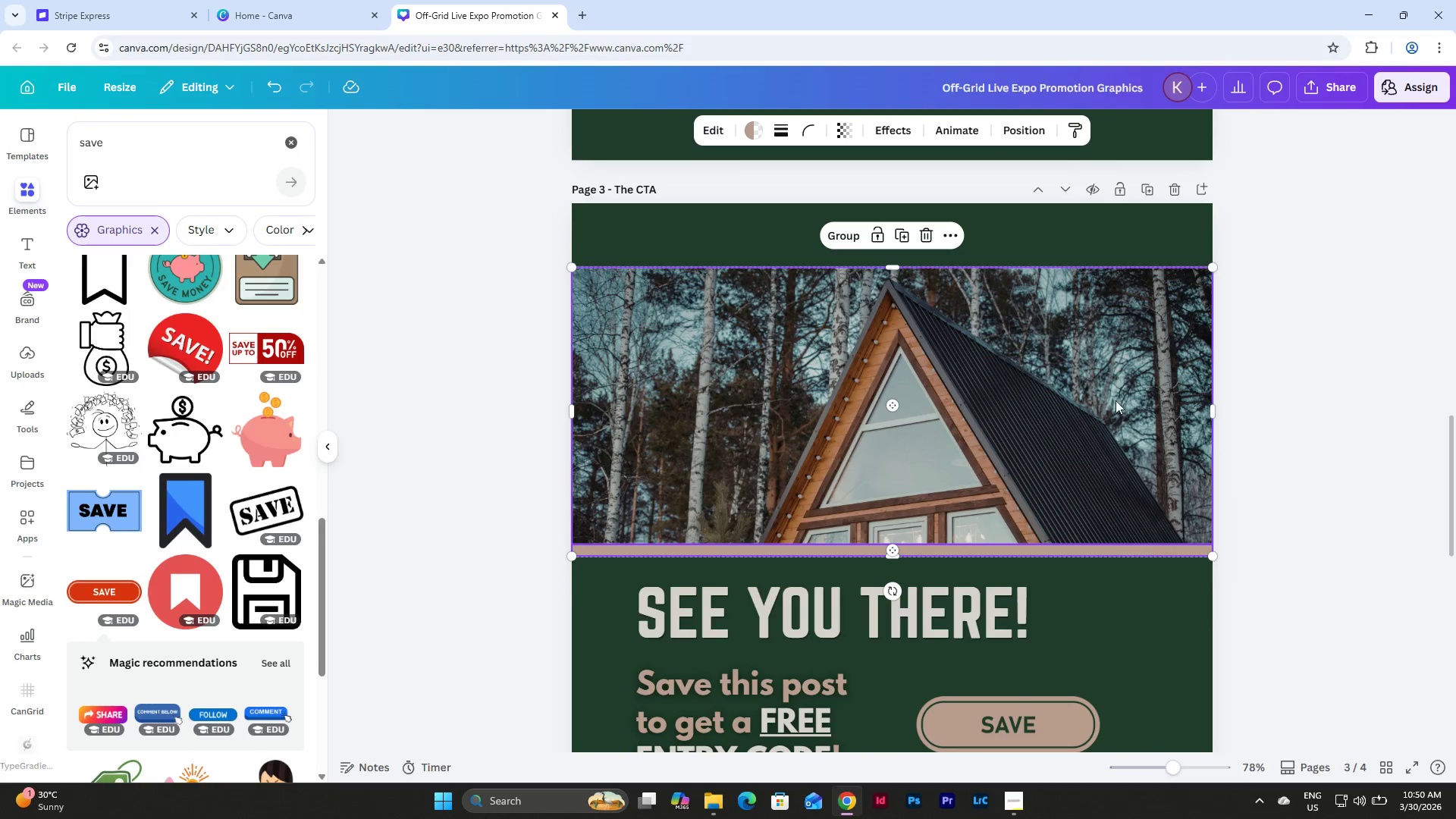 
left_click_drag(start_coordinate=[1116, 400], to_coordinate=[1116, 413])
 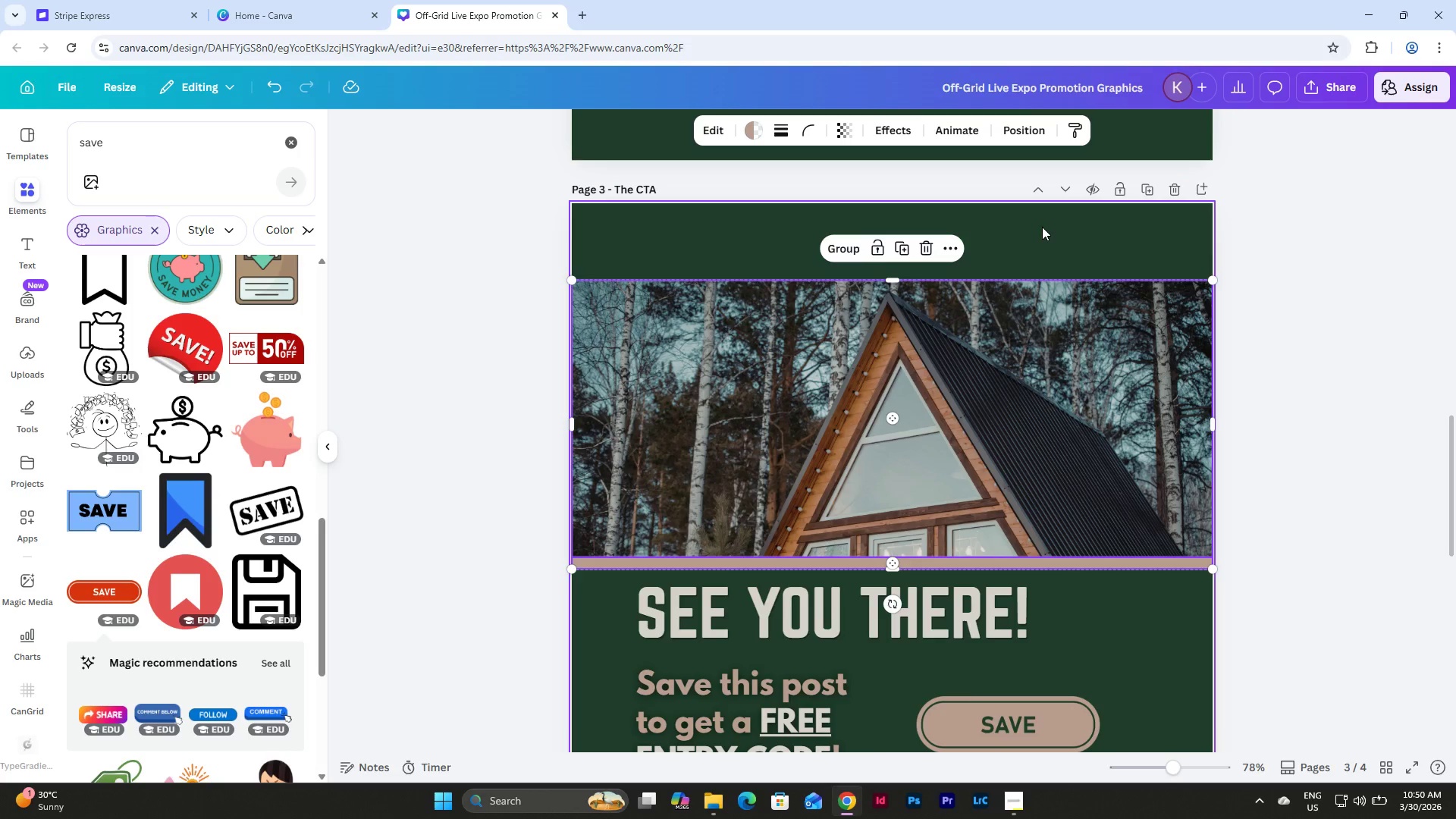 
left_click([1042, 227])
 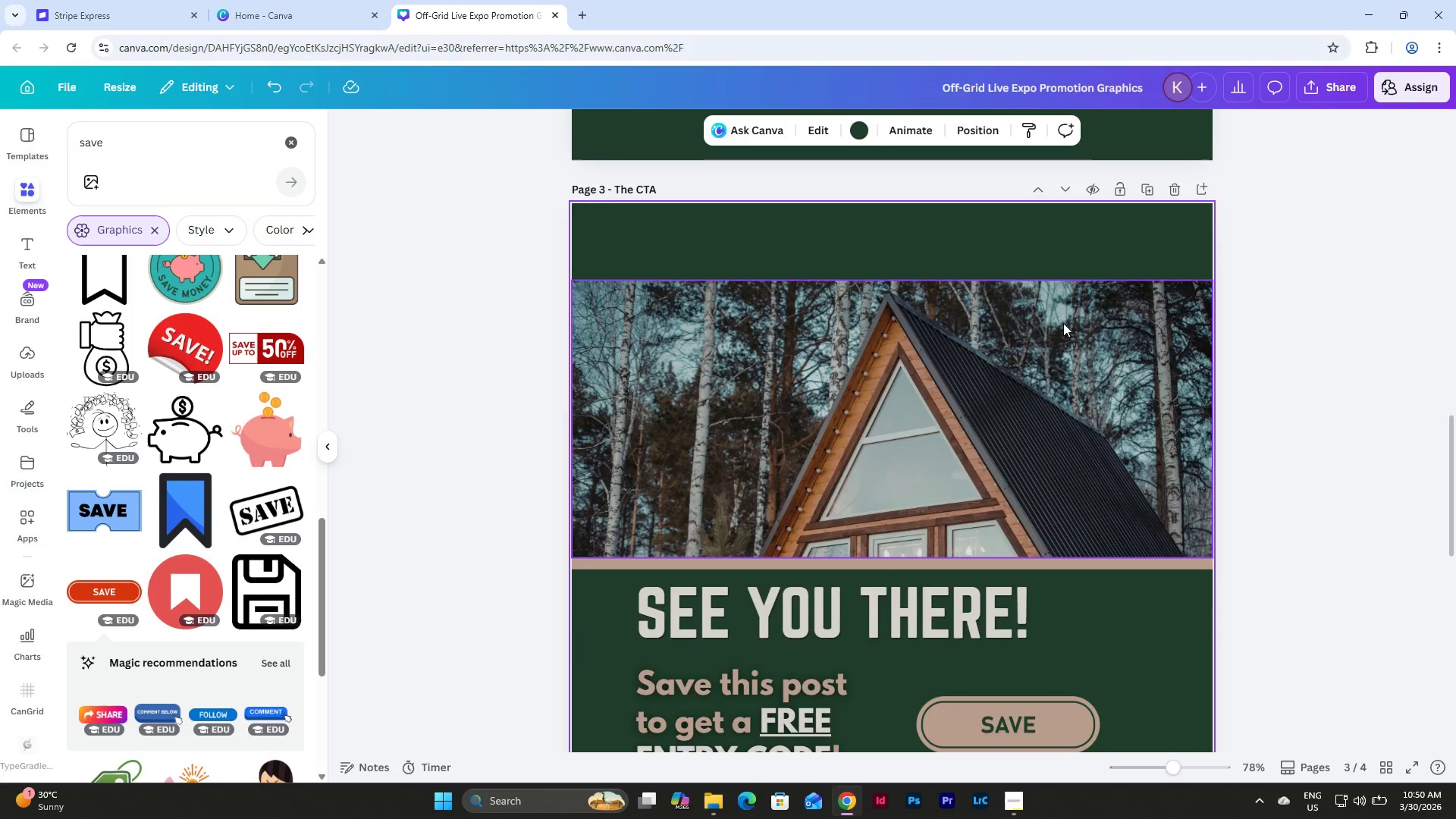 
left_click([946, 443])
 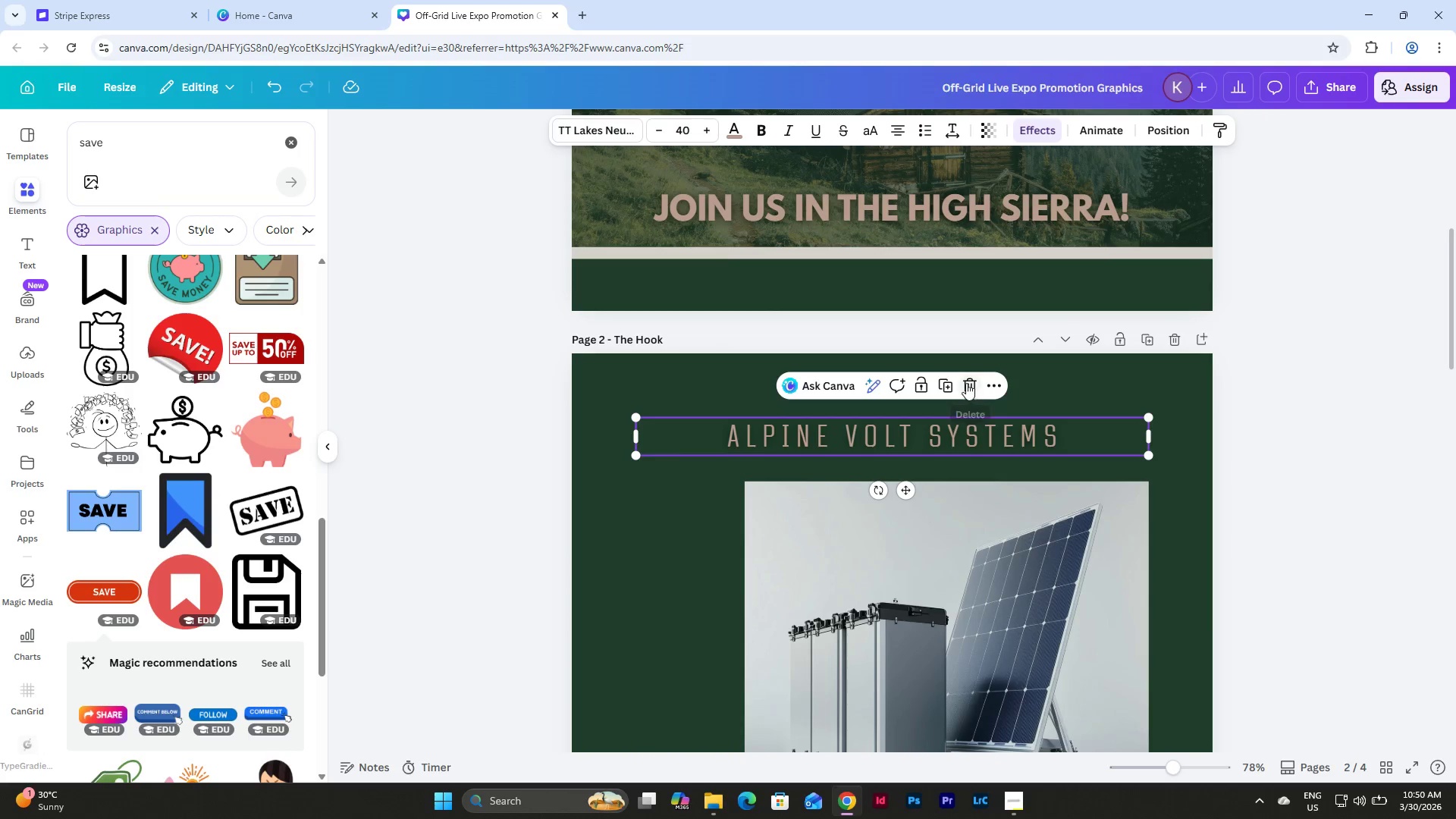 
scroll: coordinate [1063, 323], scroll_direction: up, amount: 11.0
 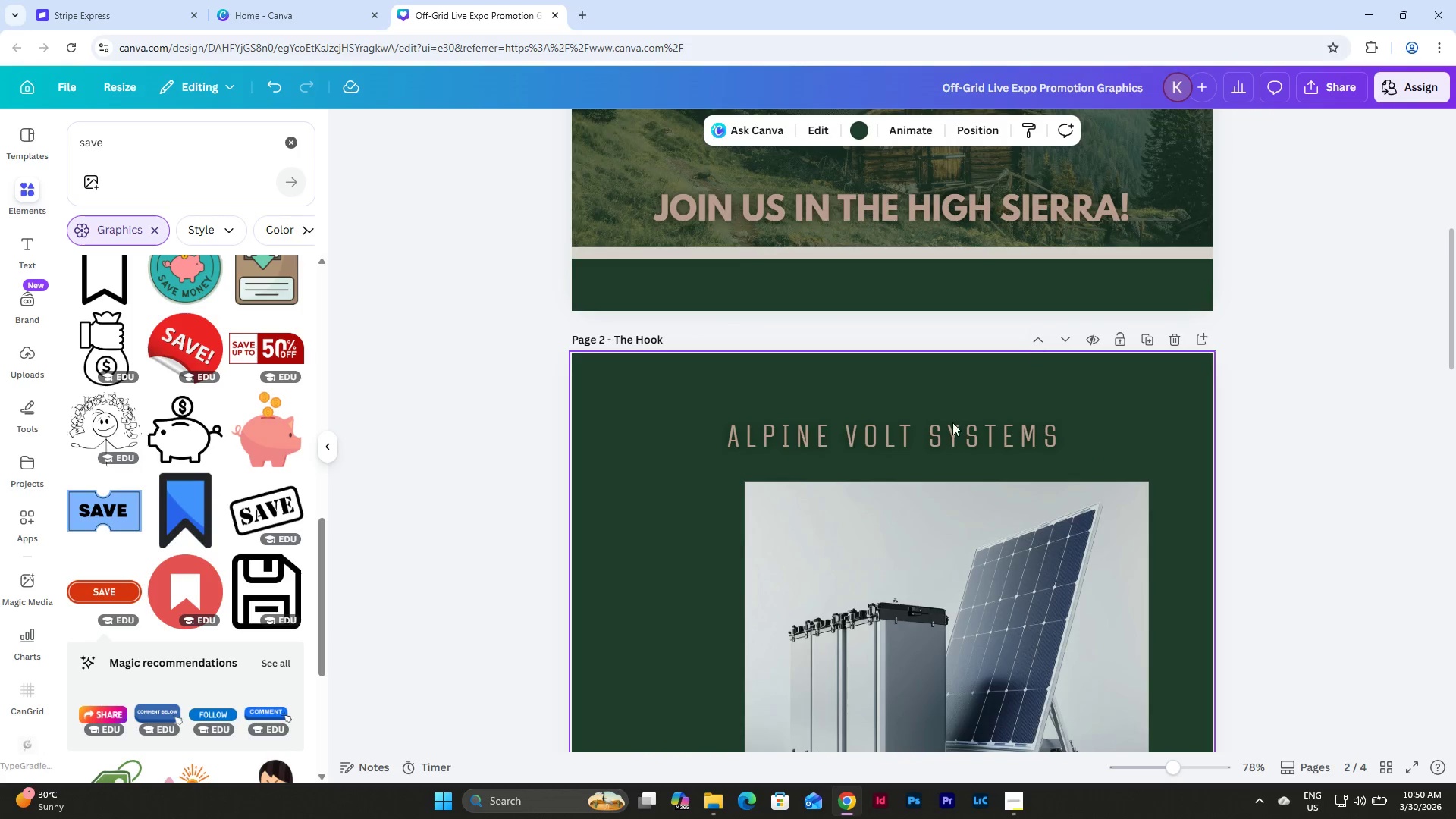 
left_click([946, 383])
 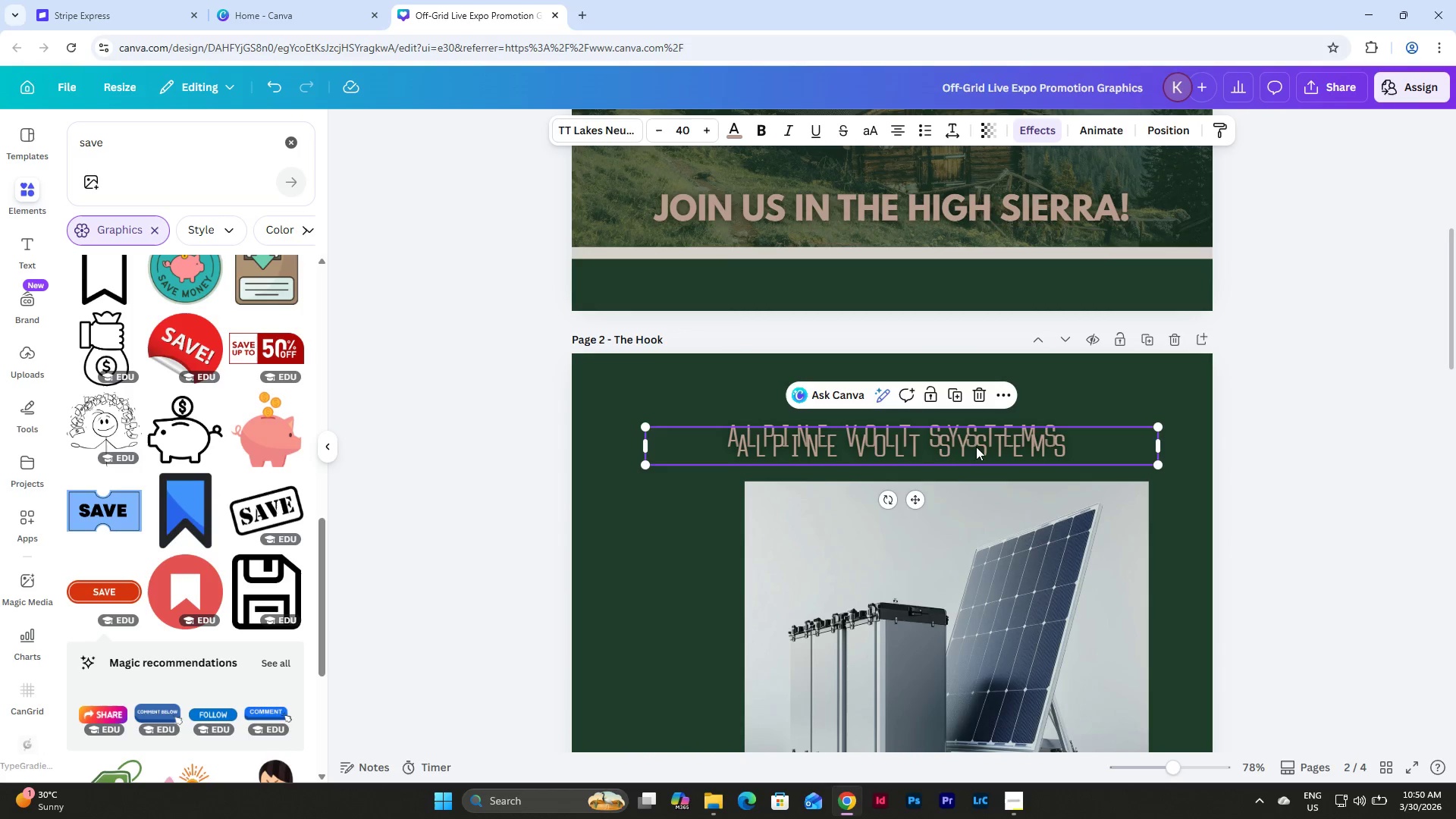 
left_click_drag(start_coordinate=[976, 444], to_coordinate=[963, 334])
 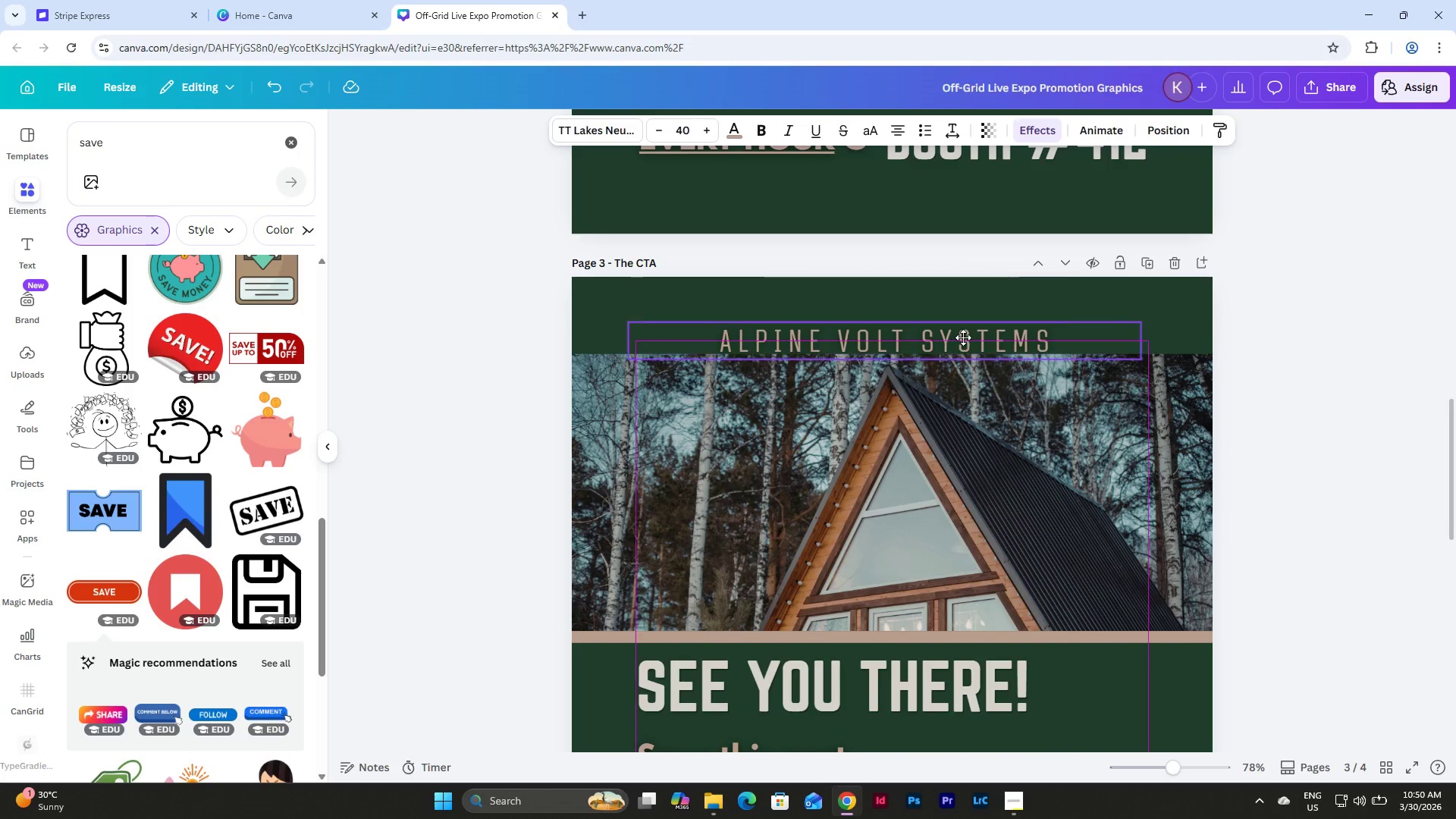 
scroll: coordinate [1003, 446], scroll_direction: down, amount: 7.0
 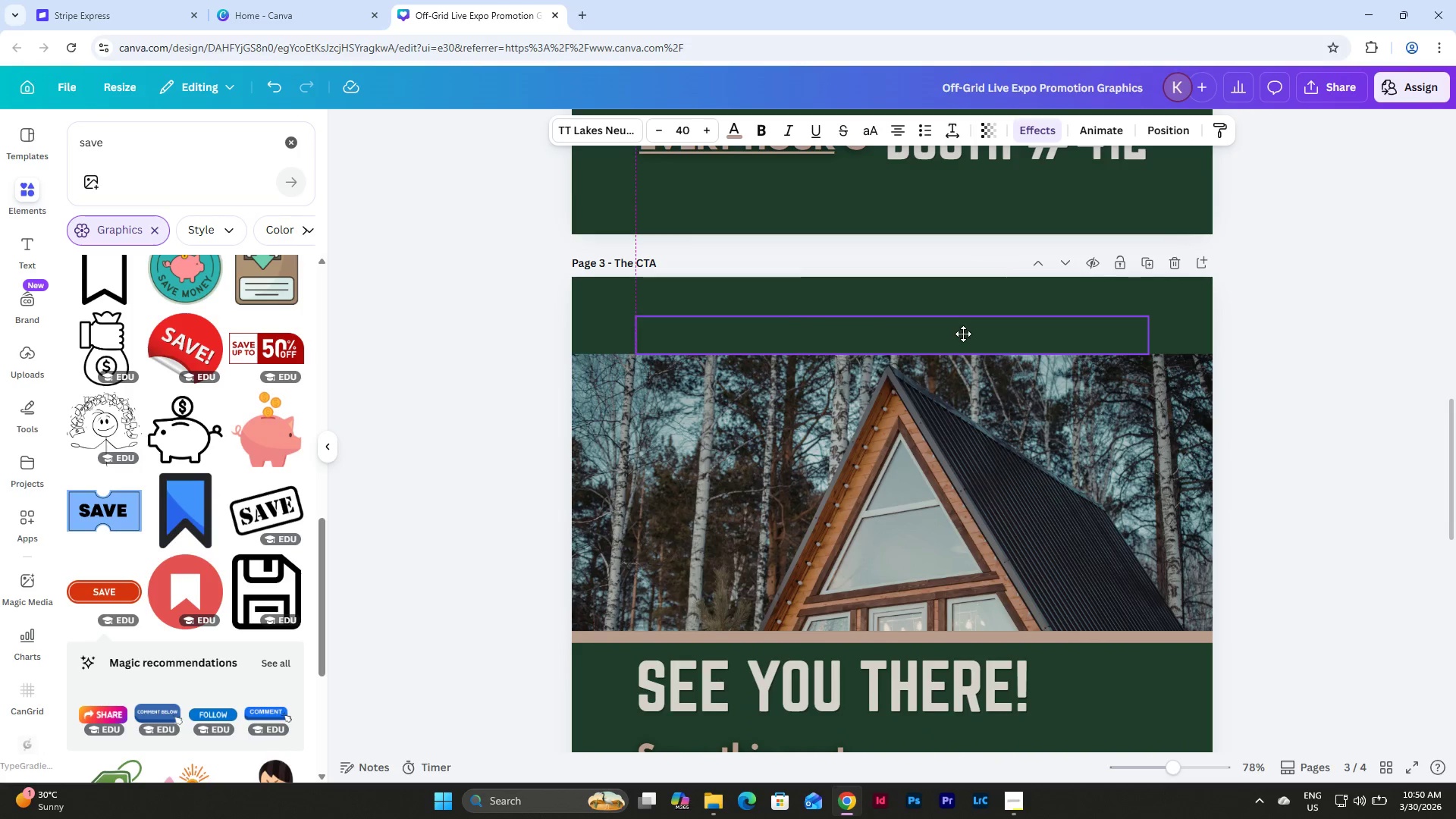 
left_click_drag(start_coordinate=[971, 333], to_coordinate=[973, 360])
 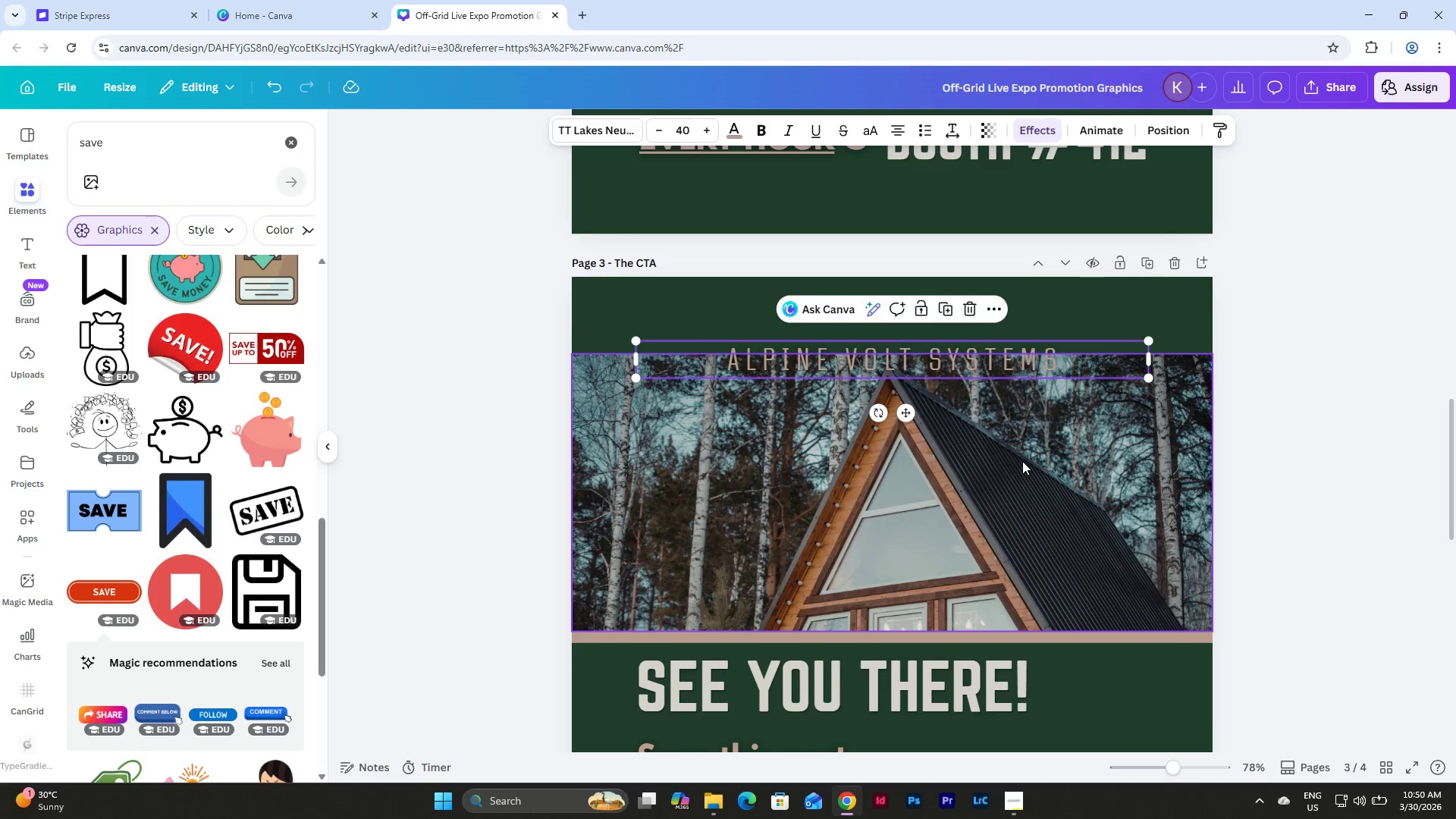 
left_click([1022, 432])
 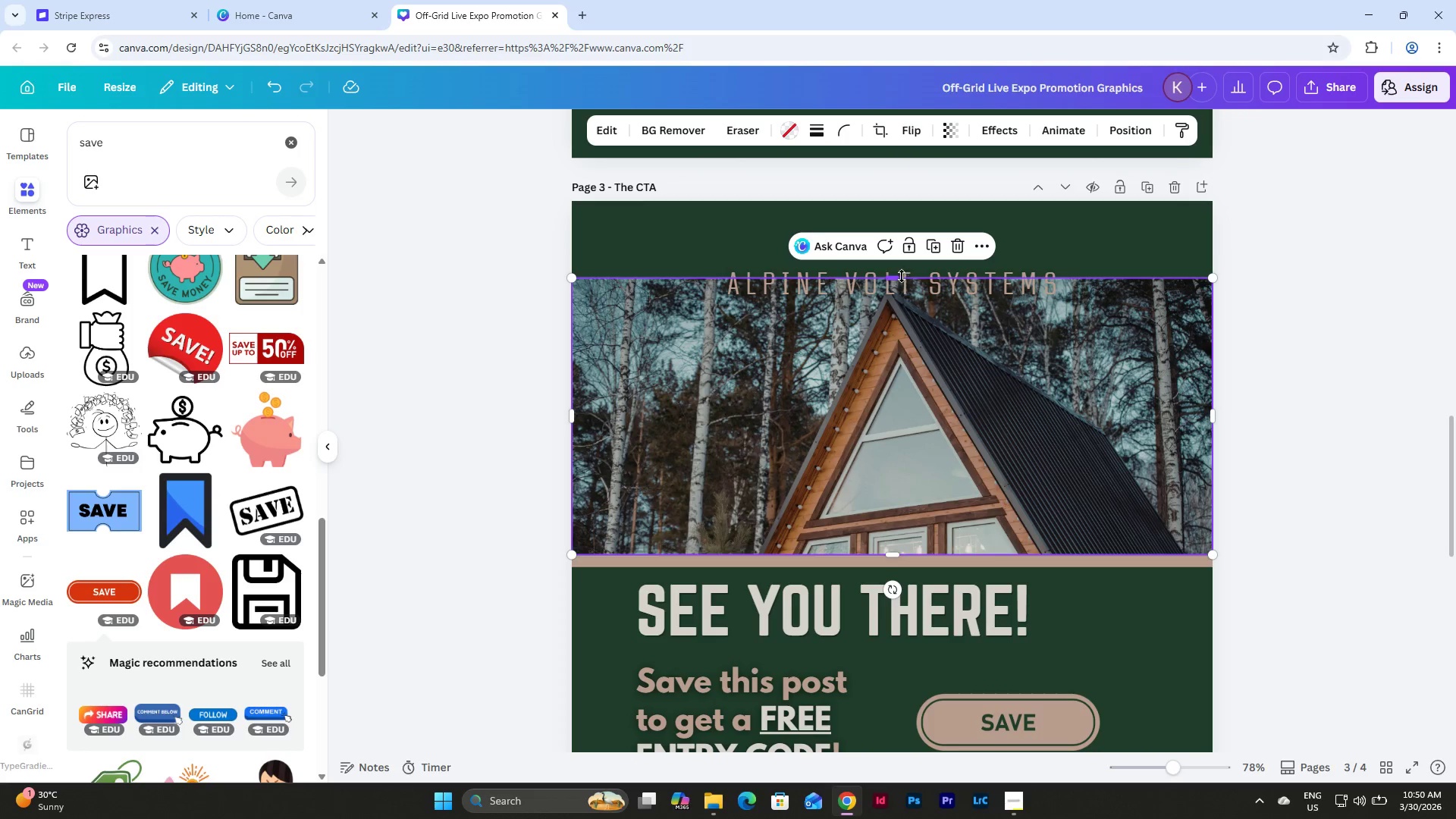 
scroll: coordinate [1022, 461], scroll_direction: down, amount: 1.0
 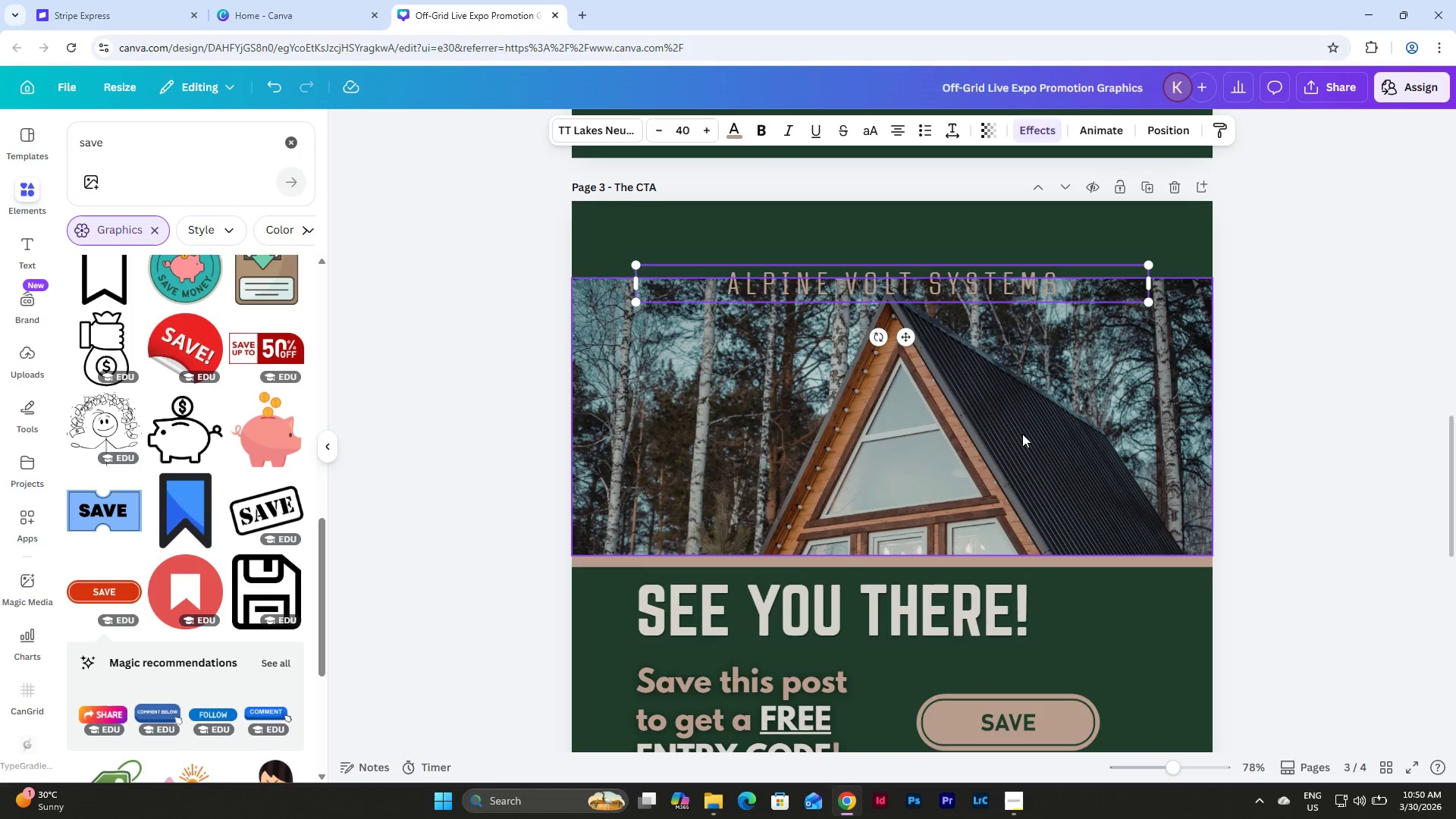 
left_click_drag(start_coordinate=[898, 275], to_coordinate=[900, 306])
 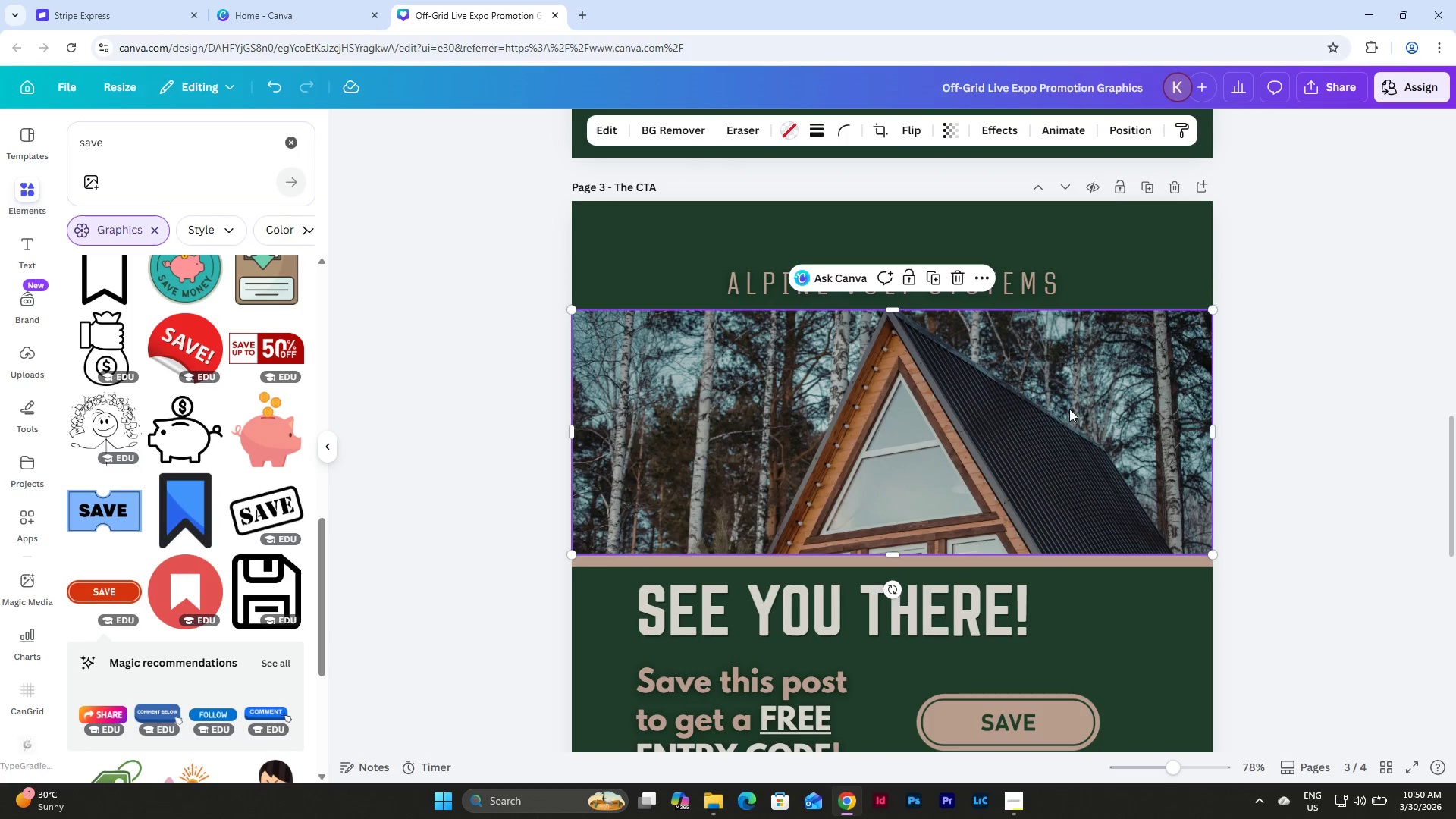 
scroll: coordinate [1069, 409], scroll_direction: down, amount: 2.0
 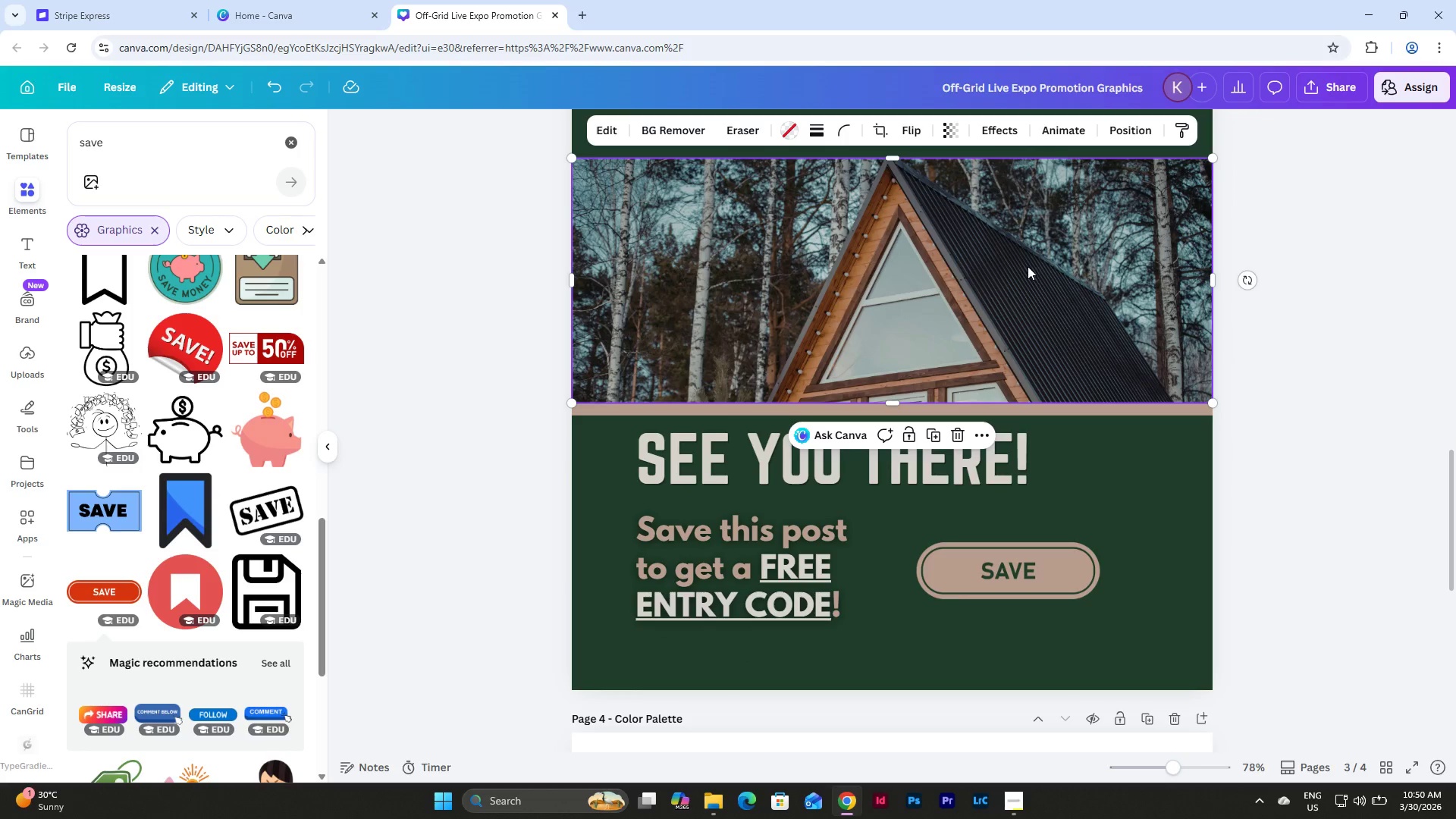 
double_click([1028, 266])
 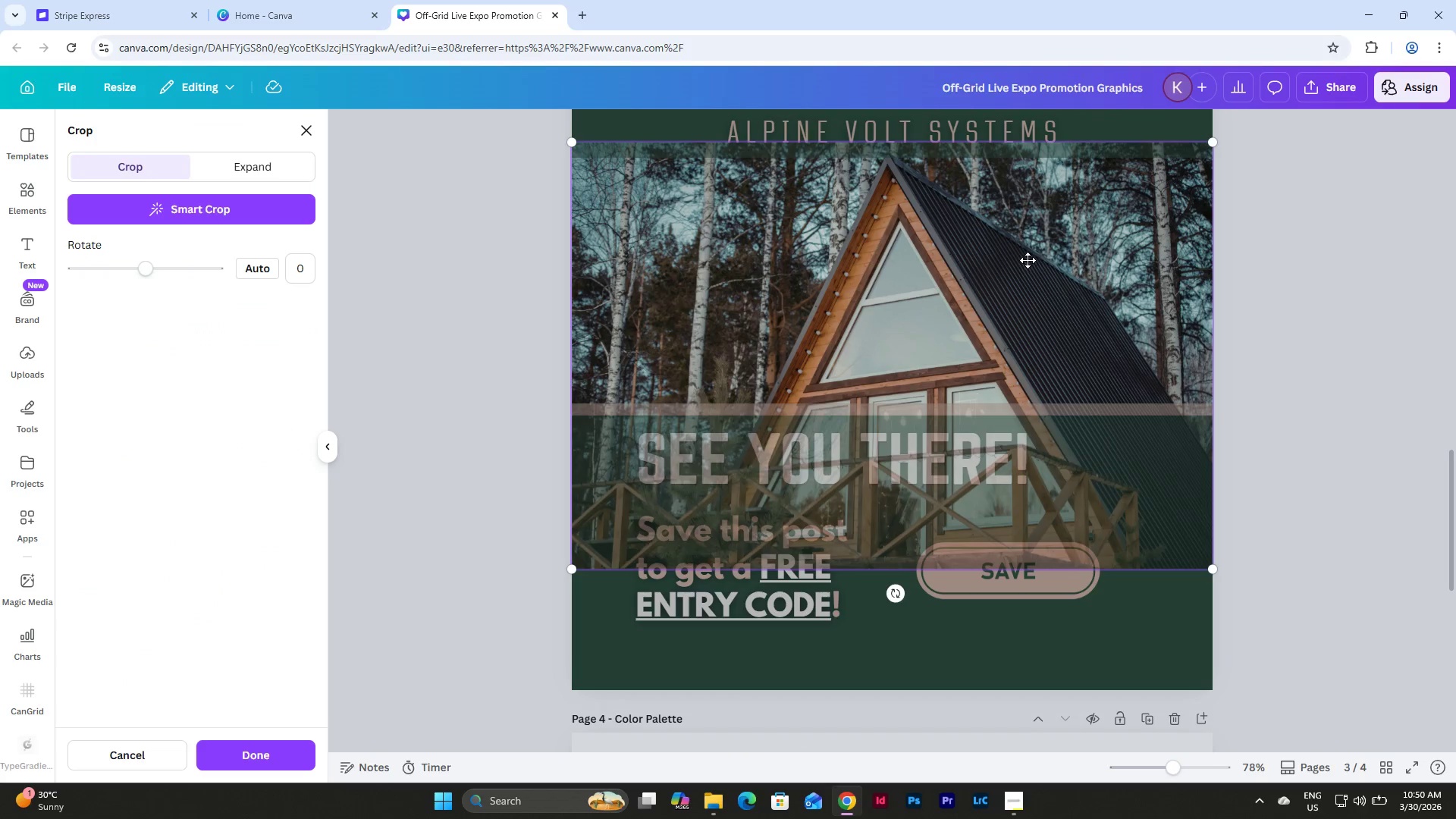 
left_click_drag(start_coordinate=[1028, 260], to_coordinate=[1031, 304])
 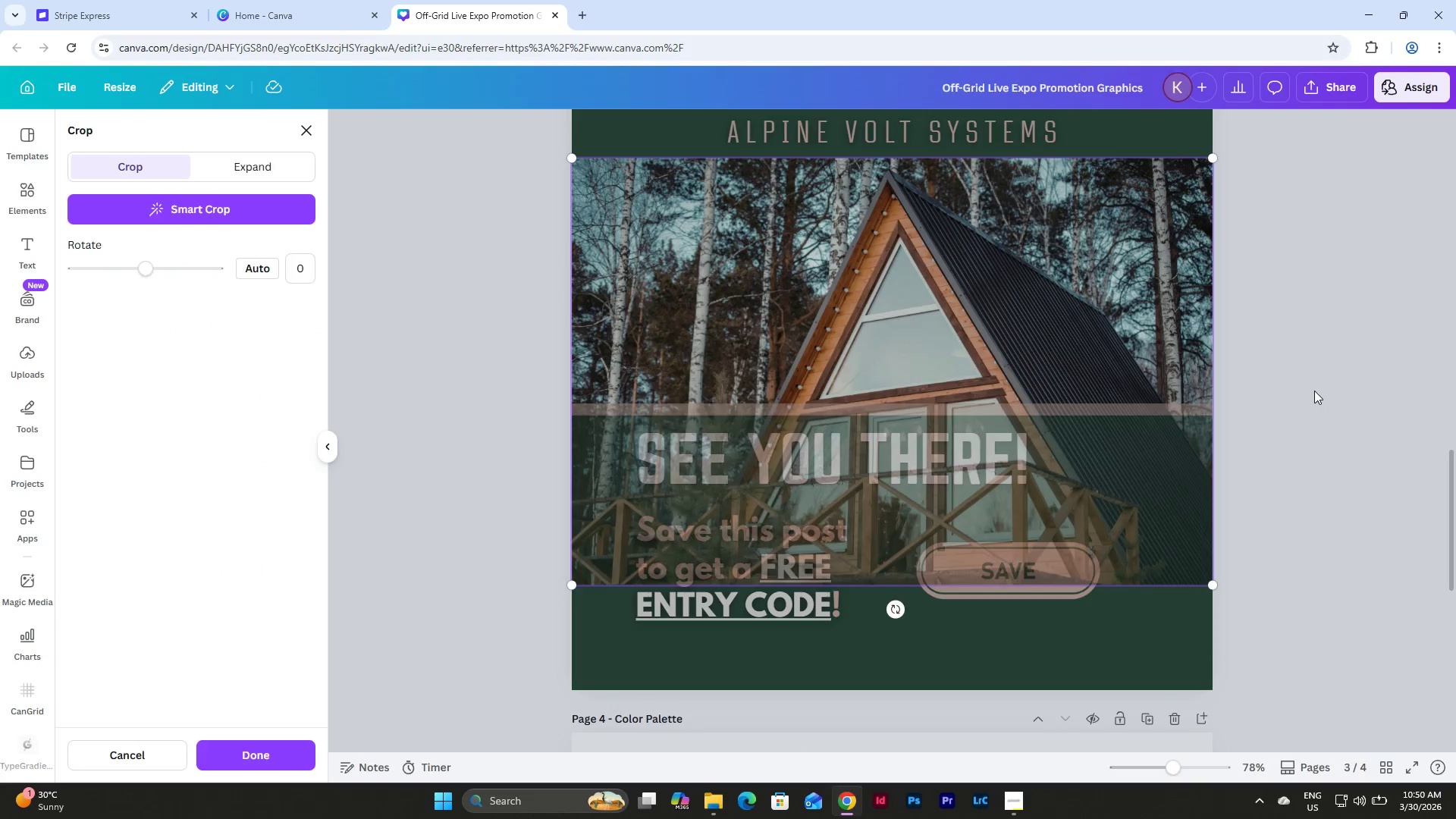 
left_click([1314, 391])
 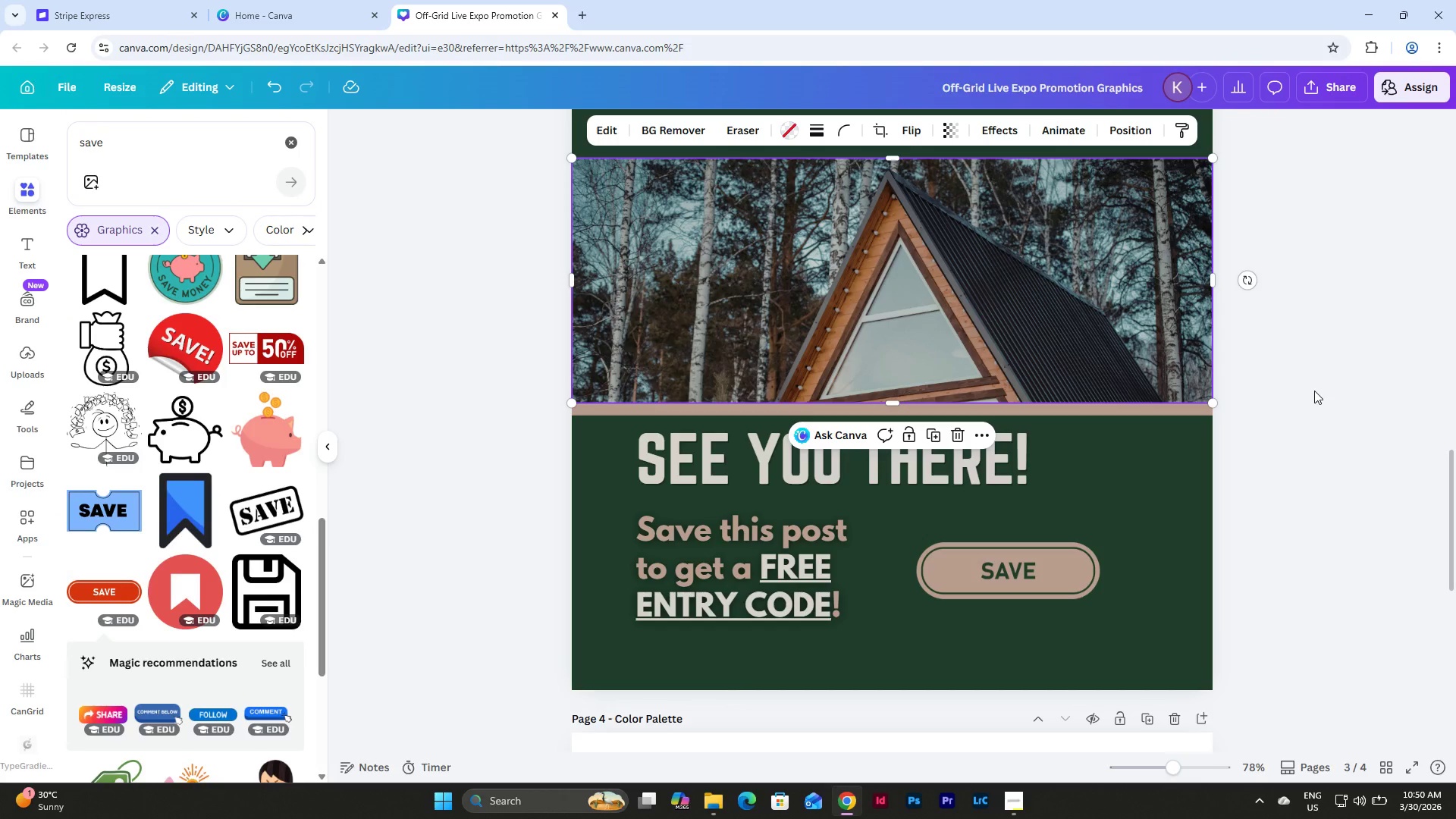 
left_click([1314, 391])
 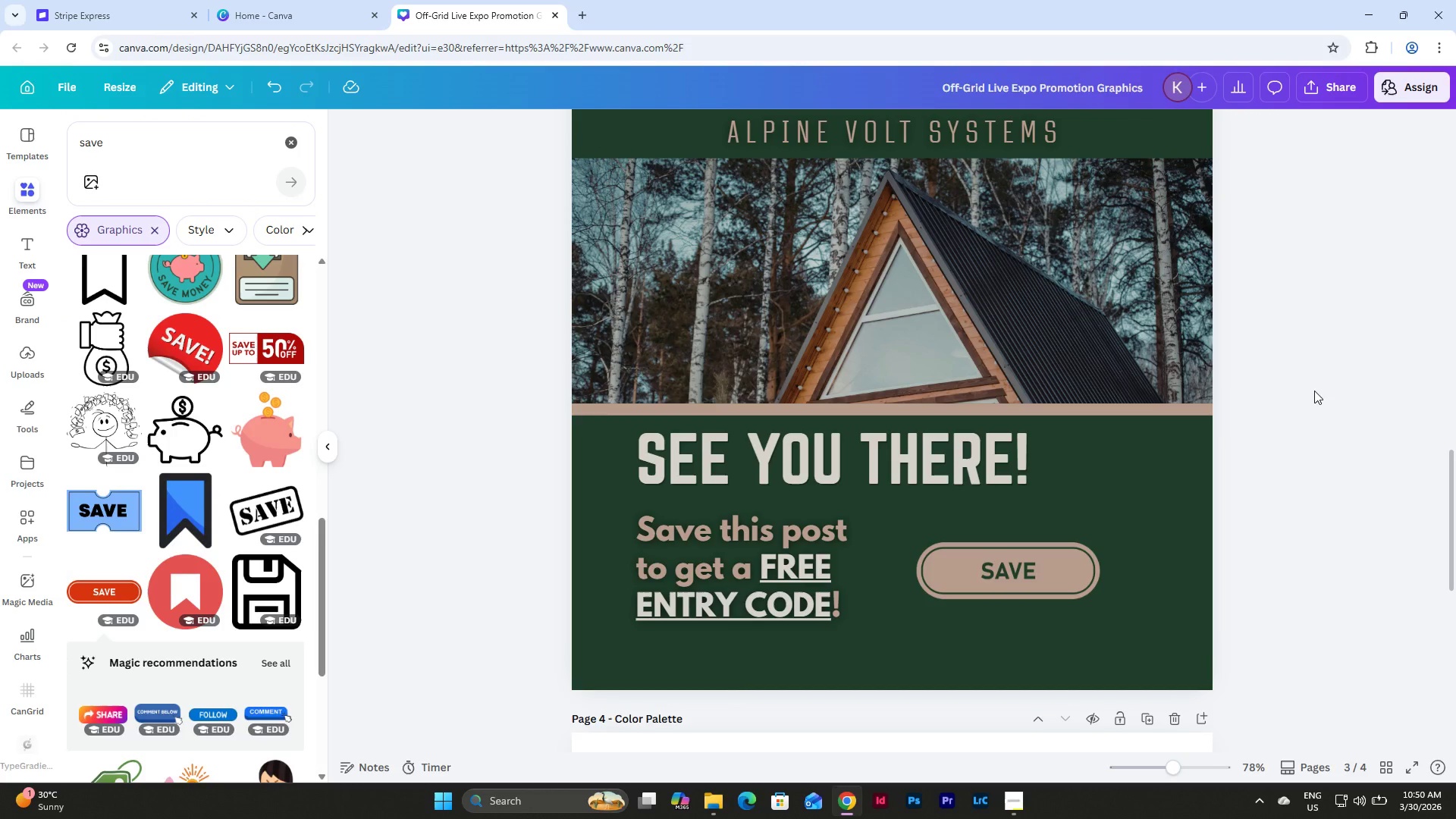 
scroll: coordinate [1314, 391], scroll_direction: up, amount: 2.0
 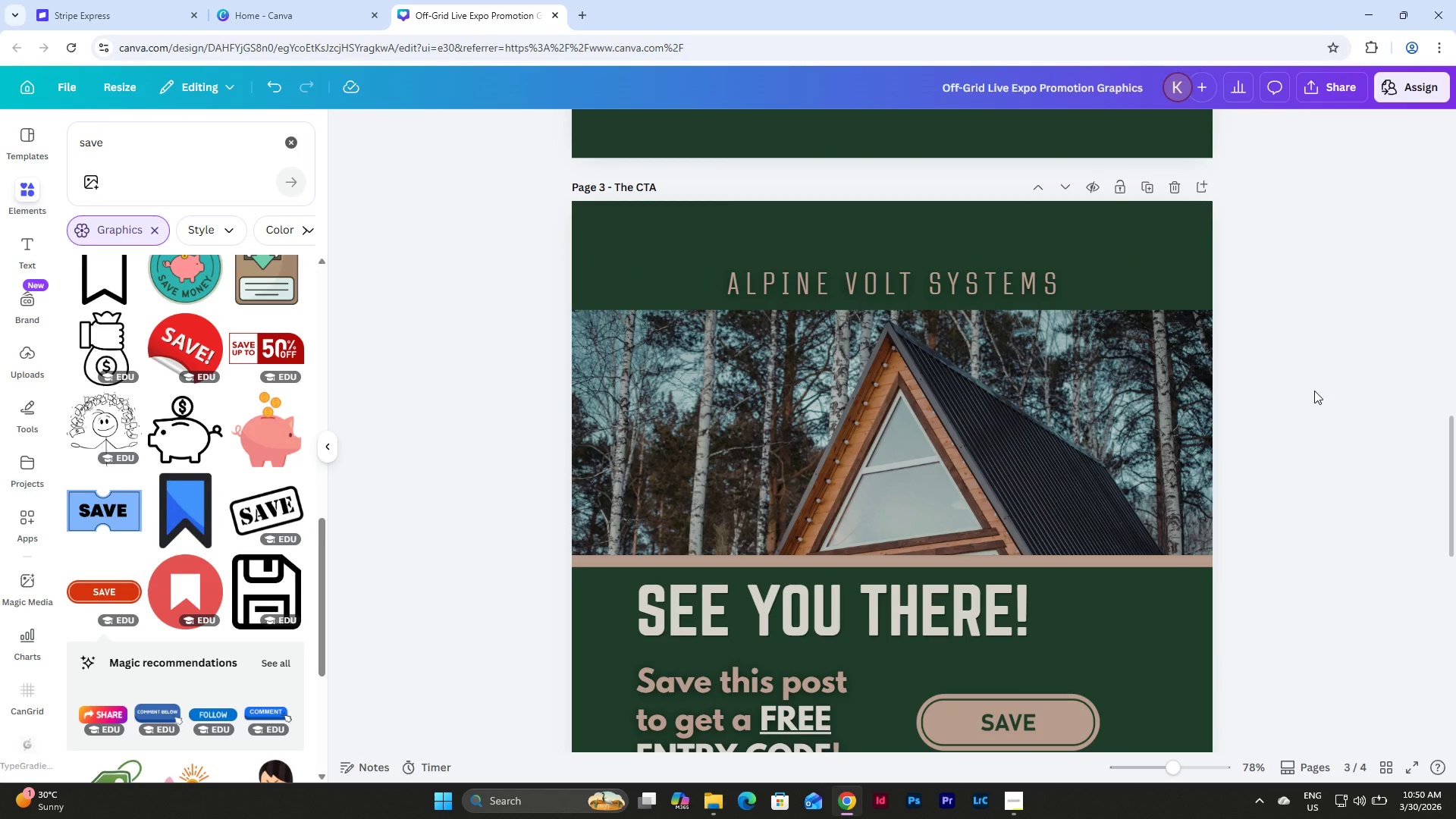 
scroll: coordinate [1314, 391], scroll_direction: down, amount: 4.0
 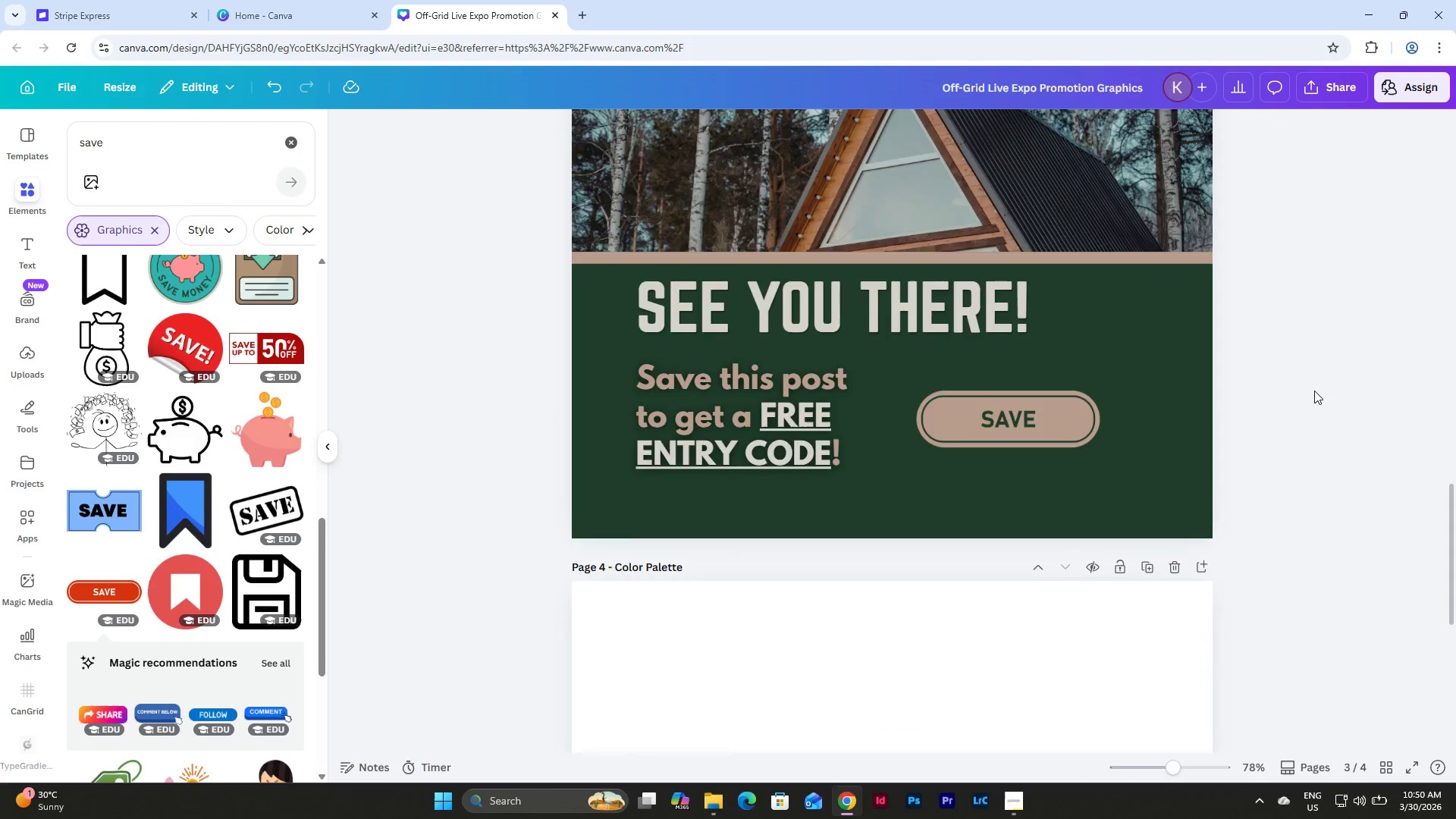 
scroll: coordinate [1134, 583], scroll_direction: up, amount: 7.0
 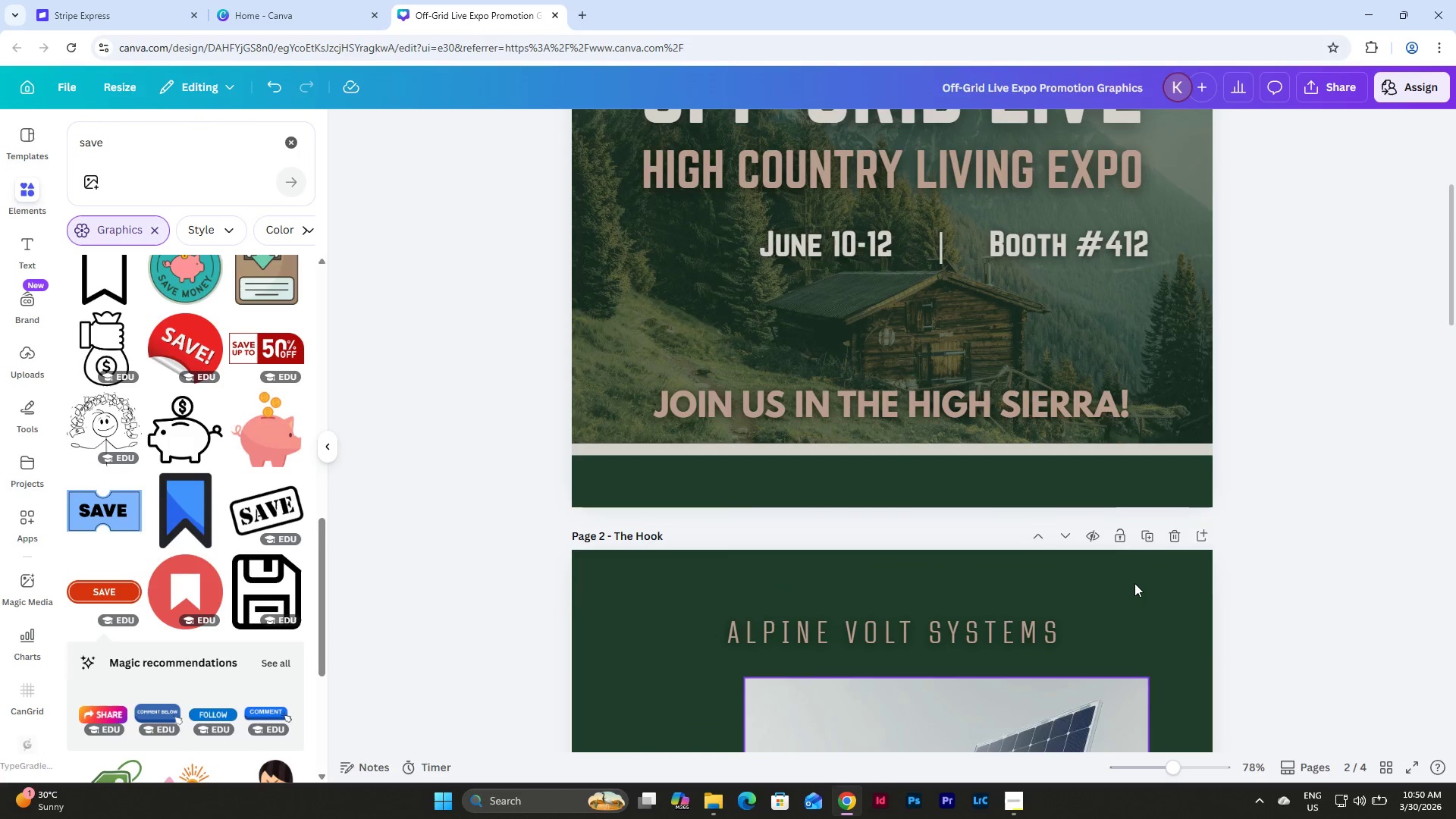 
scroll: coordinate [1134, 583], scroll_direction: down, amount: 6.0
 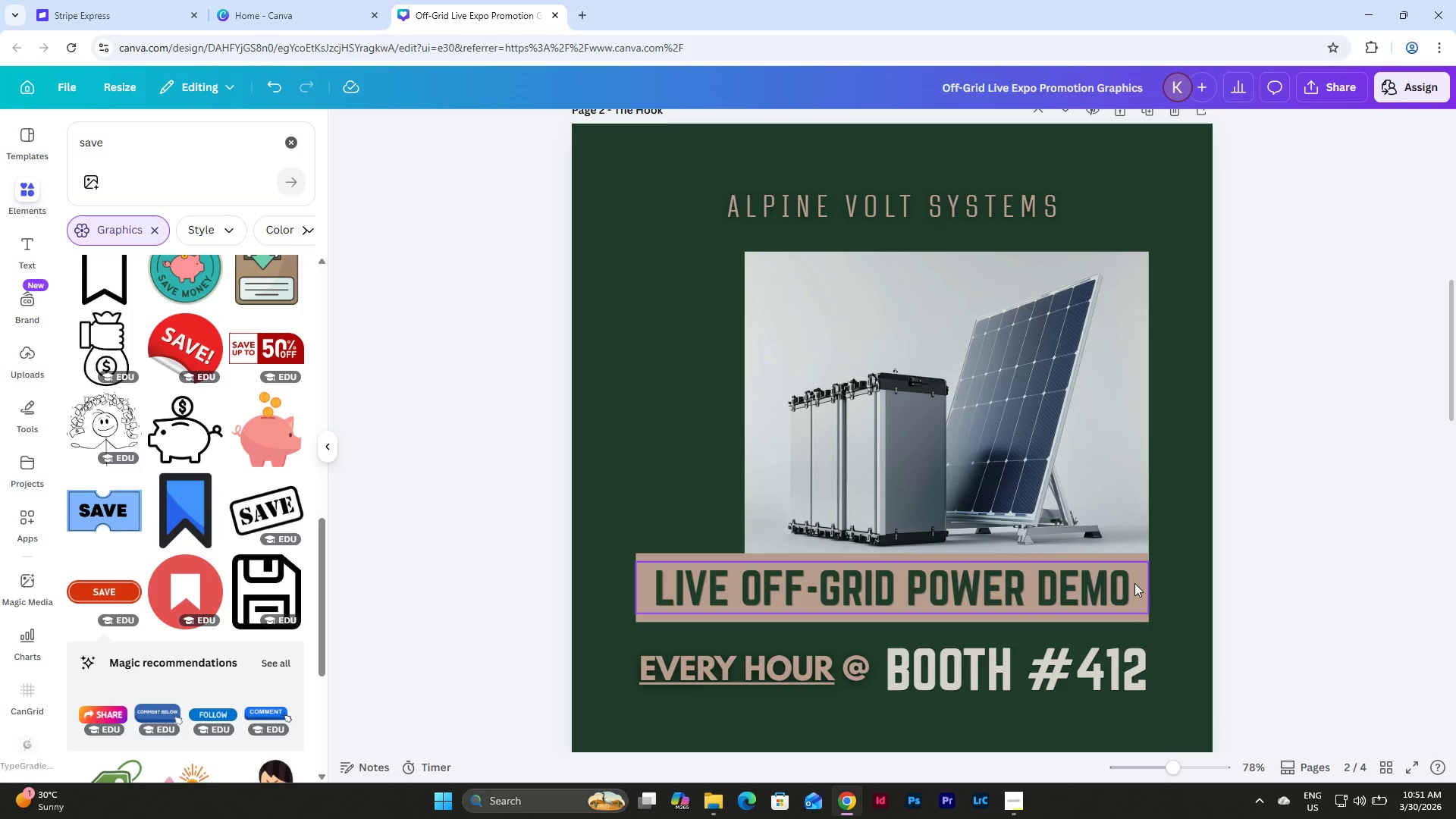 
scroll: coordinate [1134, 583], scroll_direction: up, amount: 6.0
 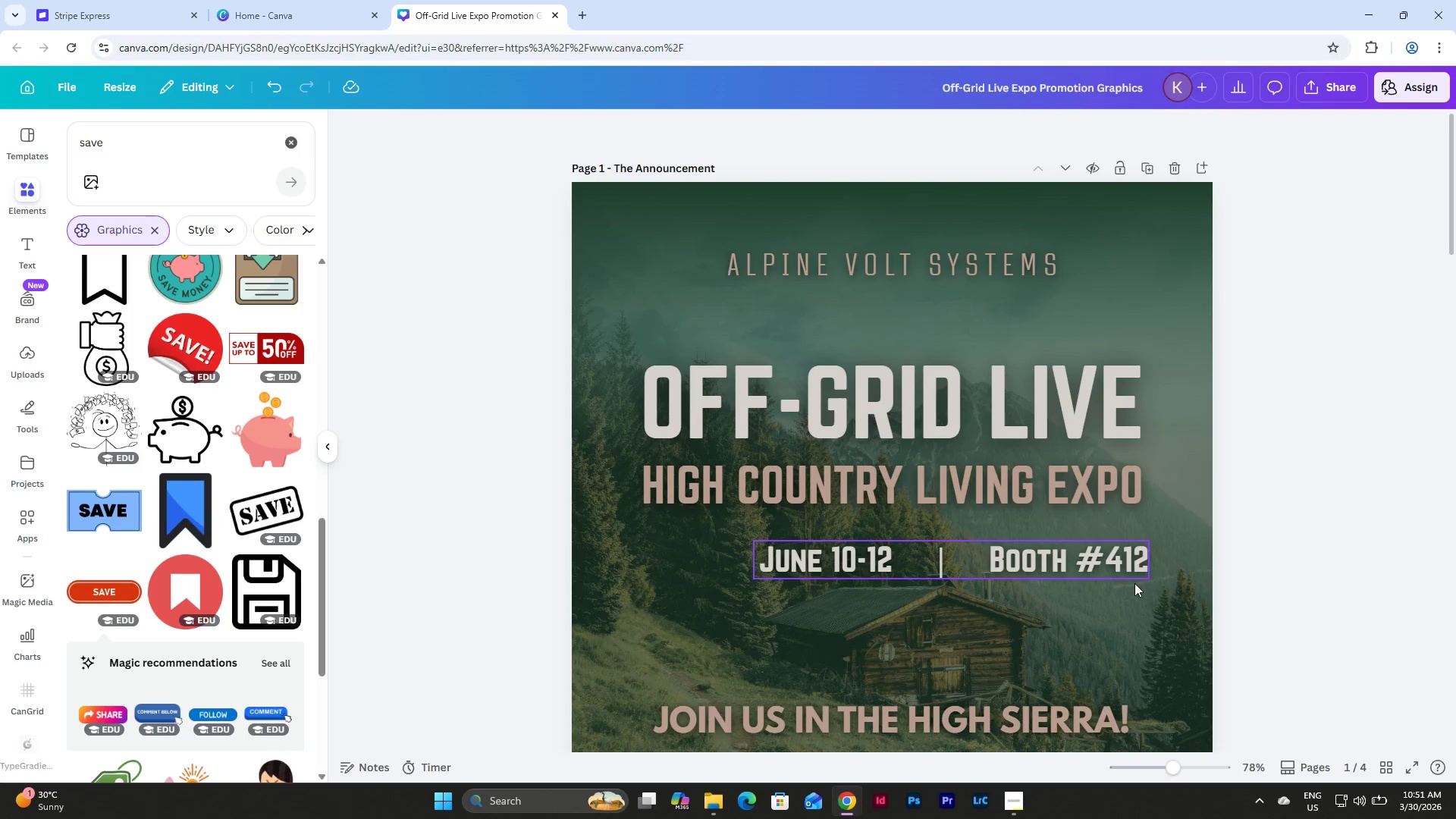 
scroll: coordinate [1134, 583], scroll_direction: down, amount: 1.0
 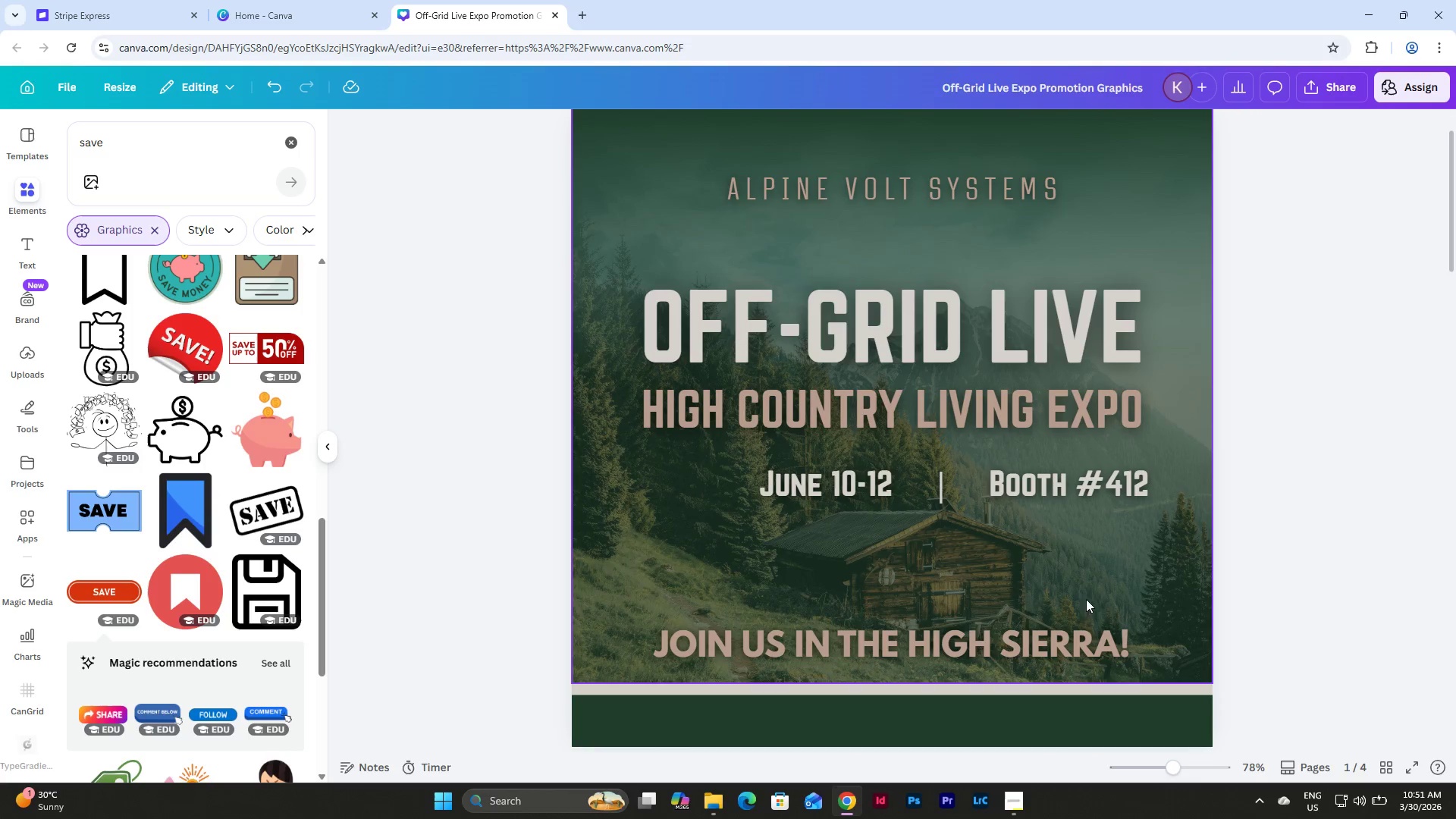 
left_click([959, 626])
 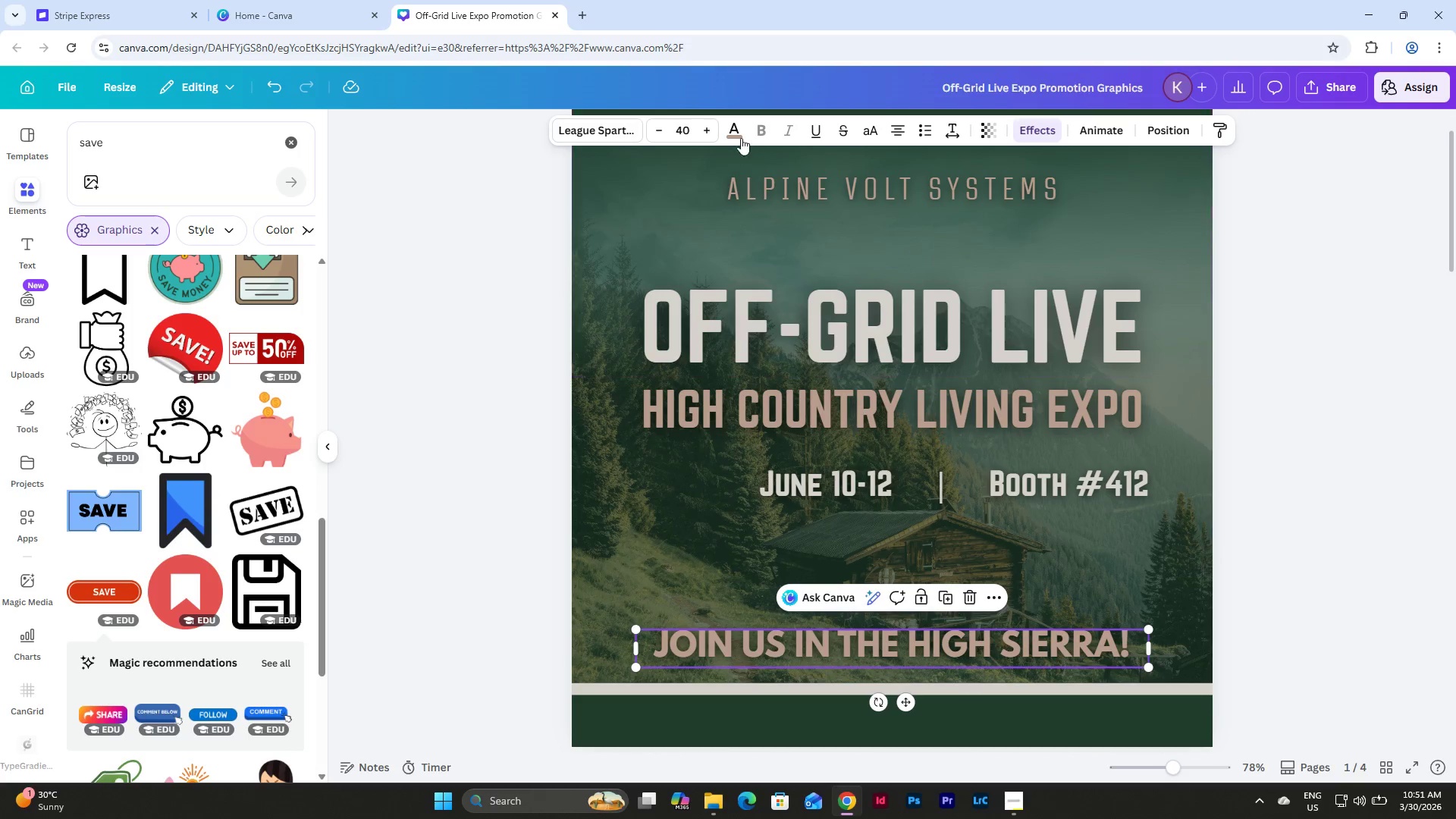 
left_click([740, 136])
 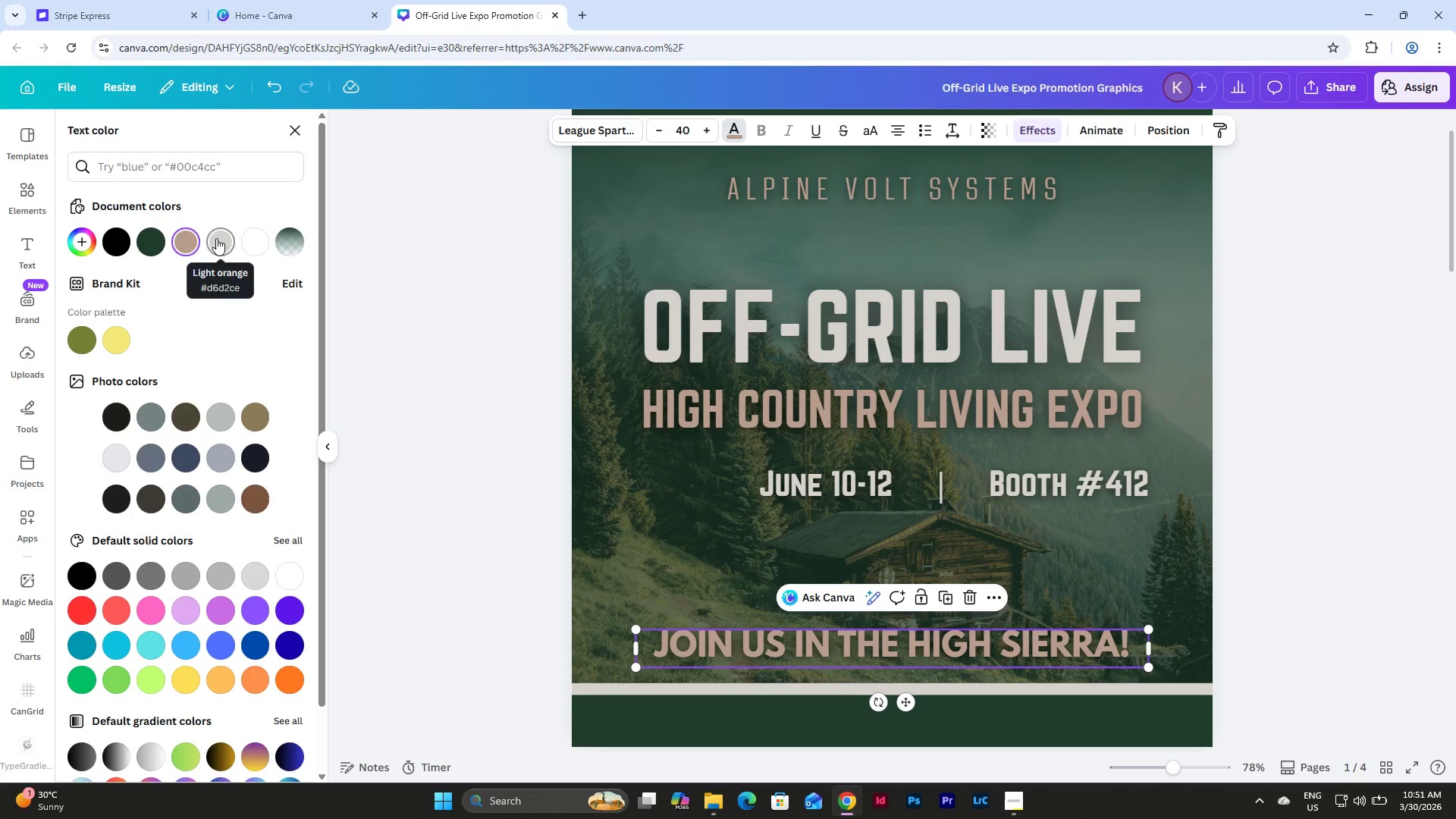 
left_click([222, 232])
 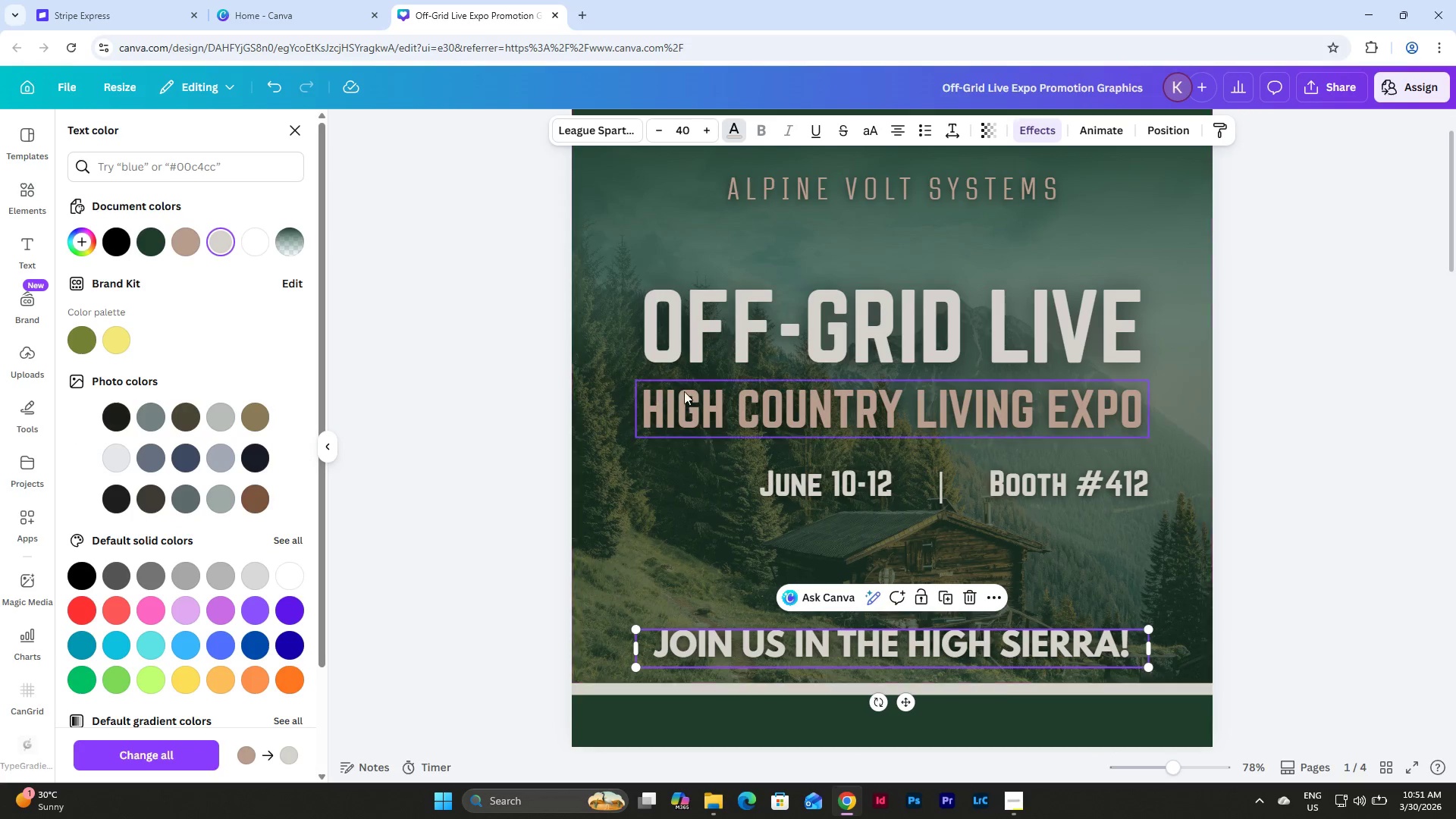 
scroll: coordinate [770, 397], scroll_direction: down, amount: 1.0
 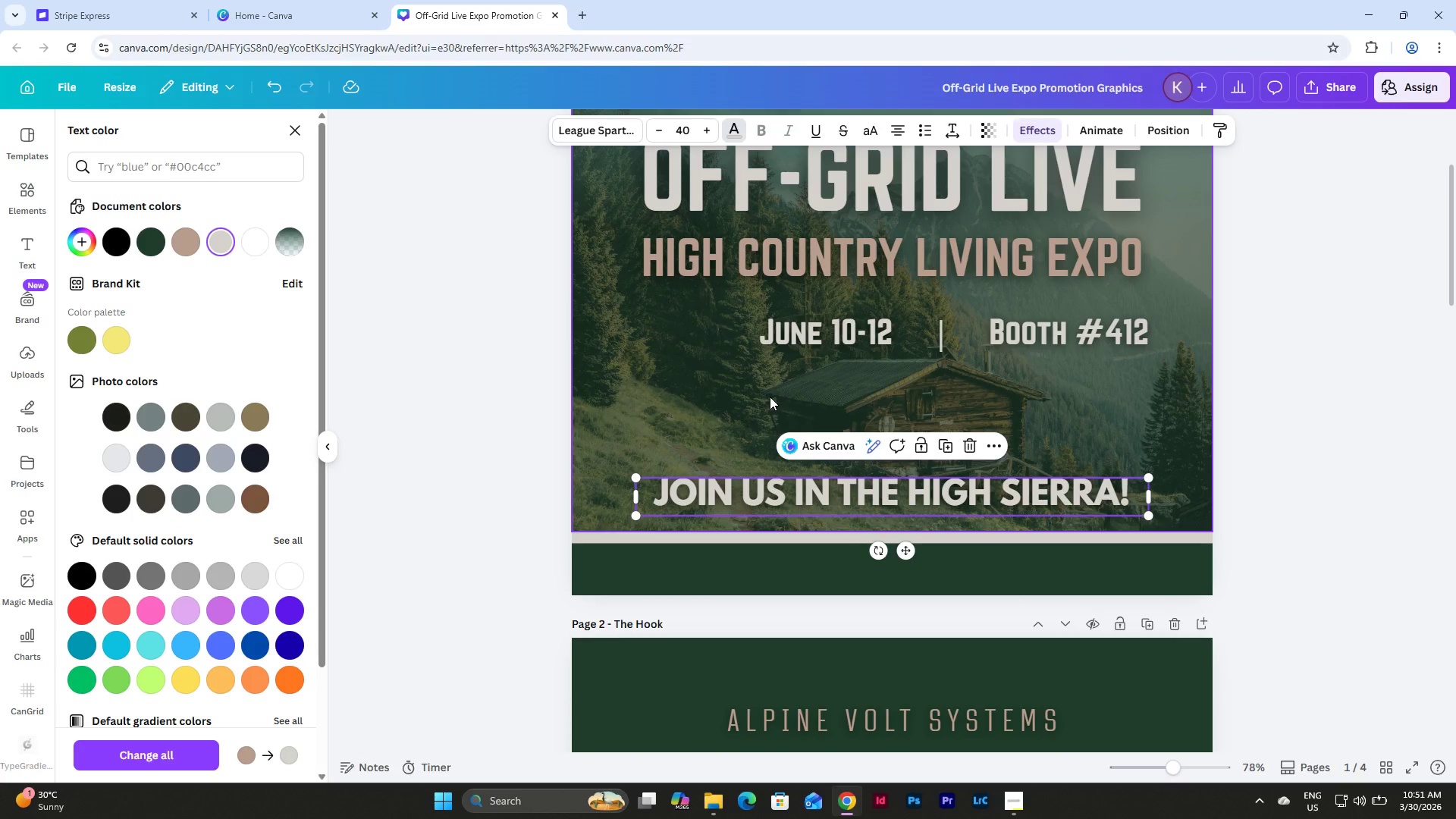 
scroll: coordinate [770, 397], scroll_direction: up, amount: 1.0
 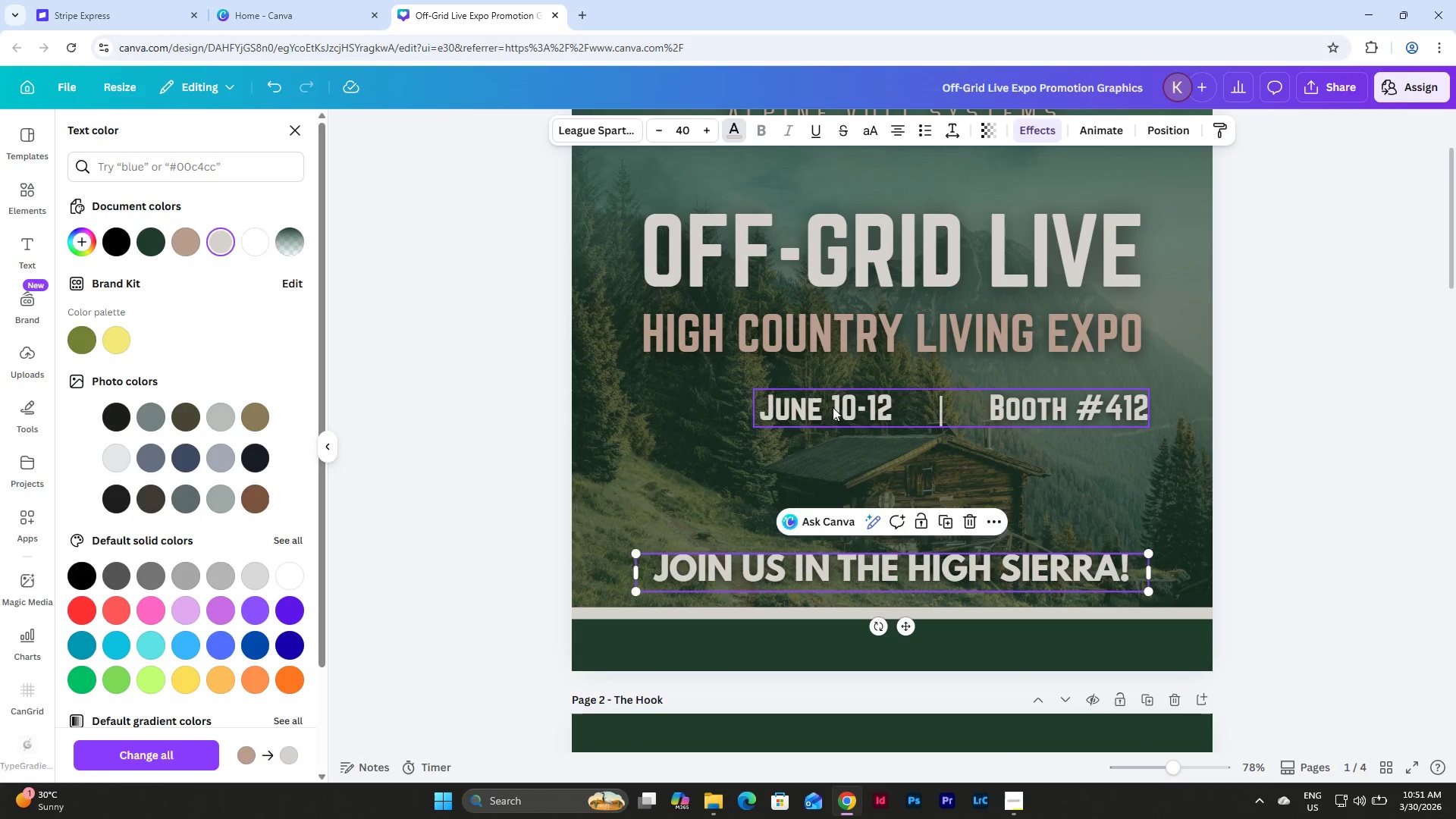 
left_click([833, 407])
 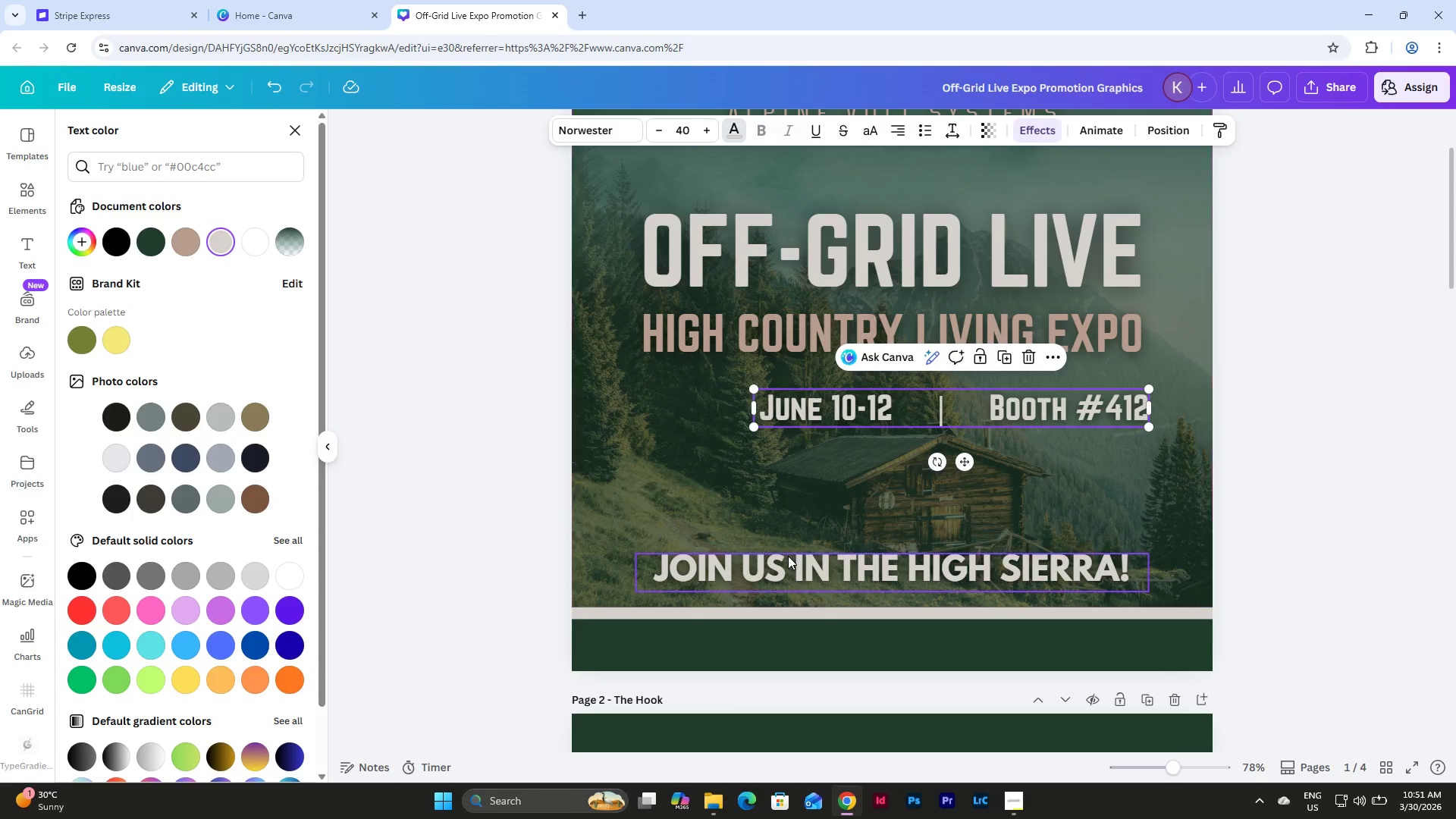 
left_click([747, 614])
 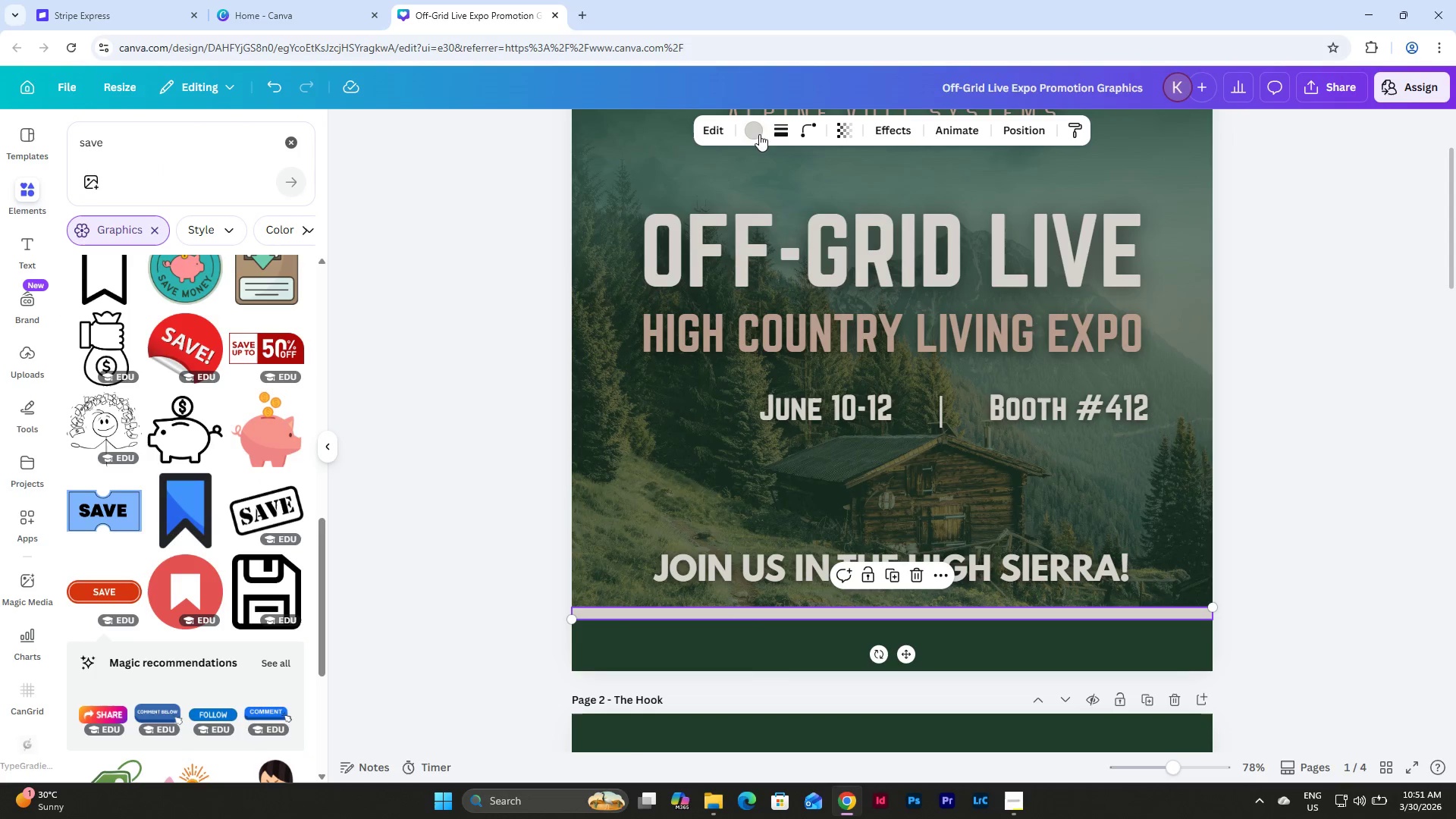 
left_click([751, 130])
 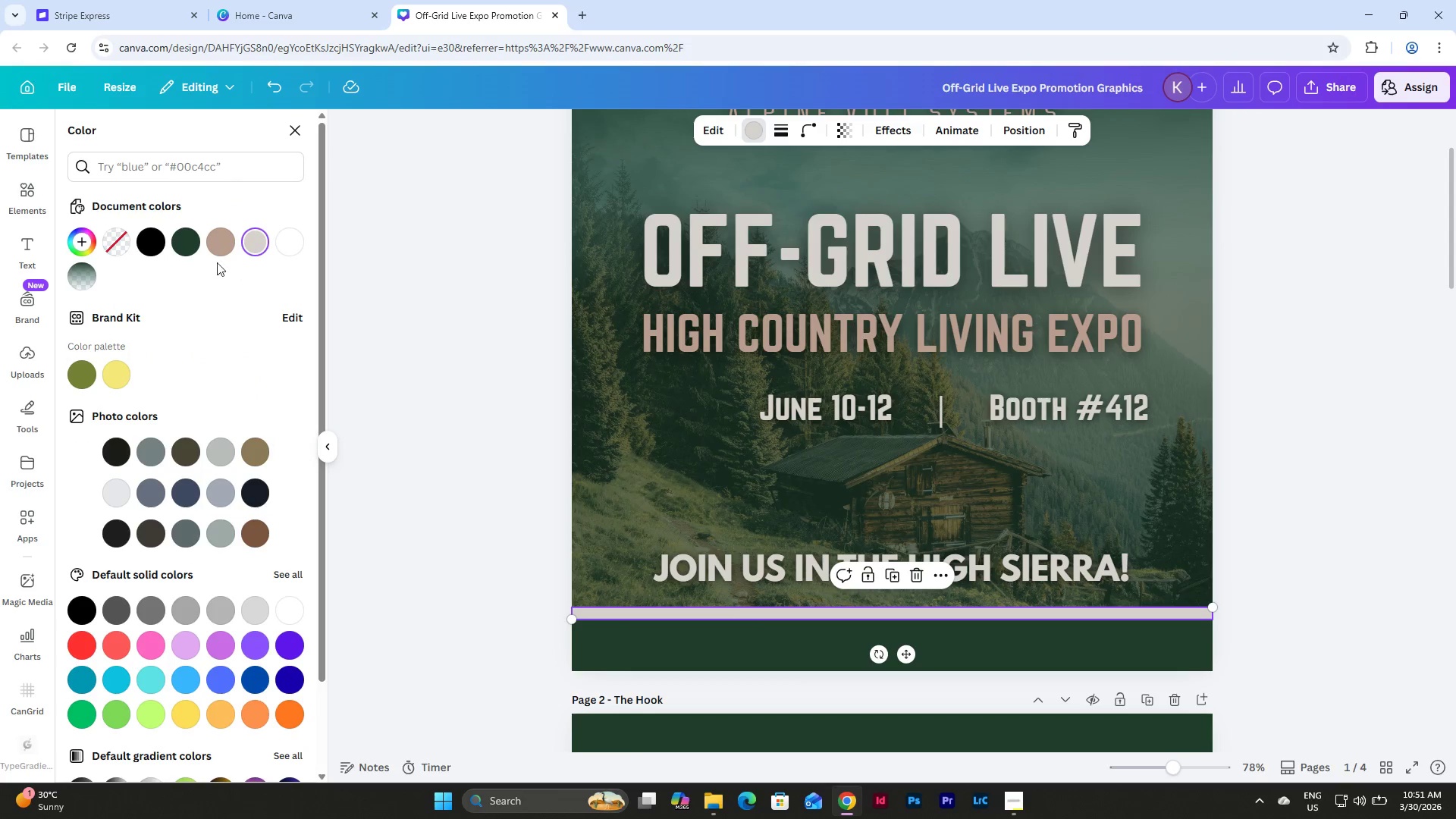 
left_click([221, 237])
 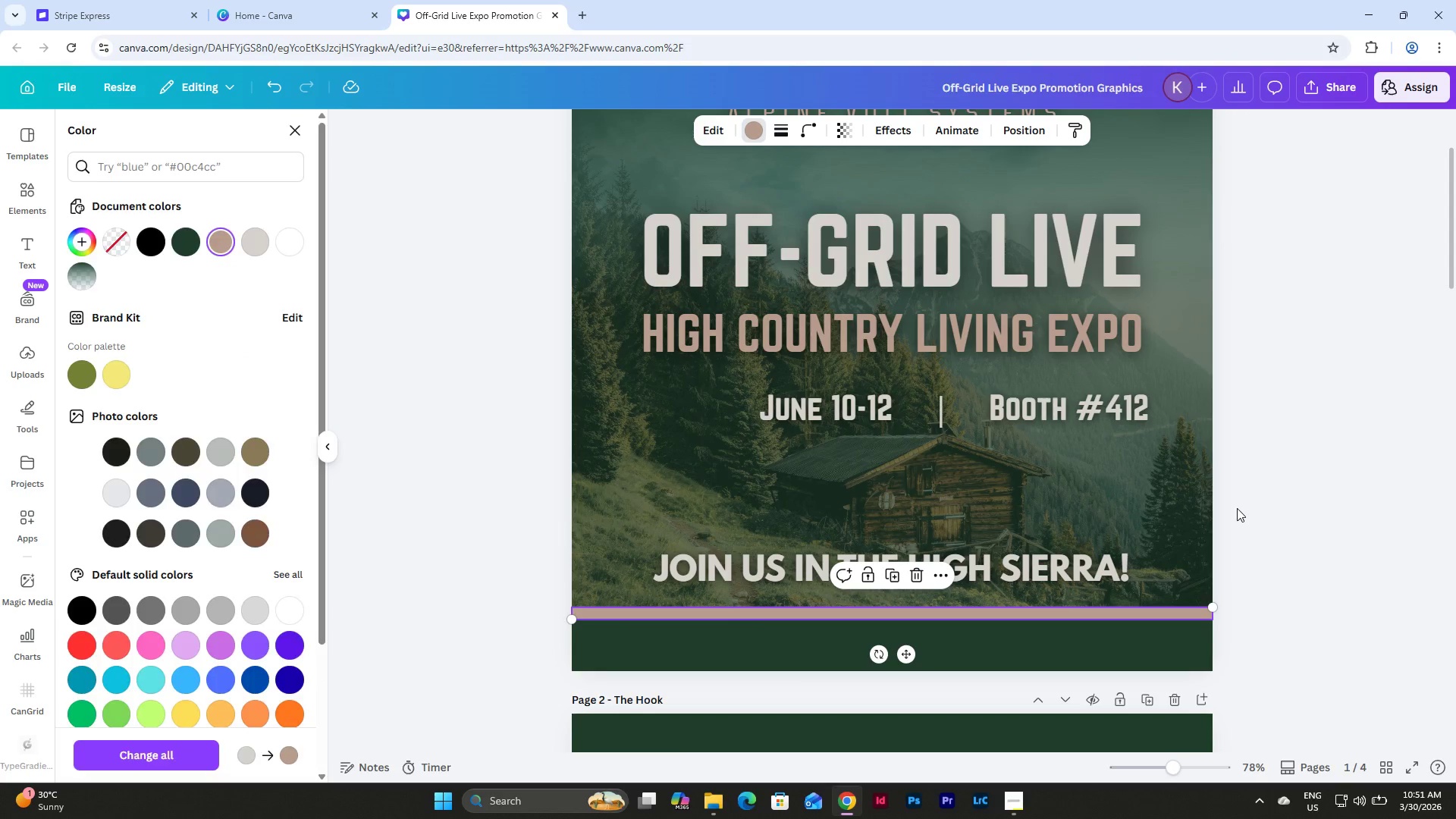 
double_click([1237, 508])
 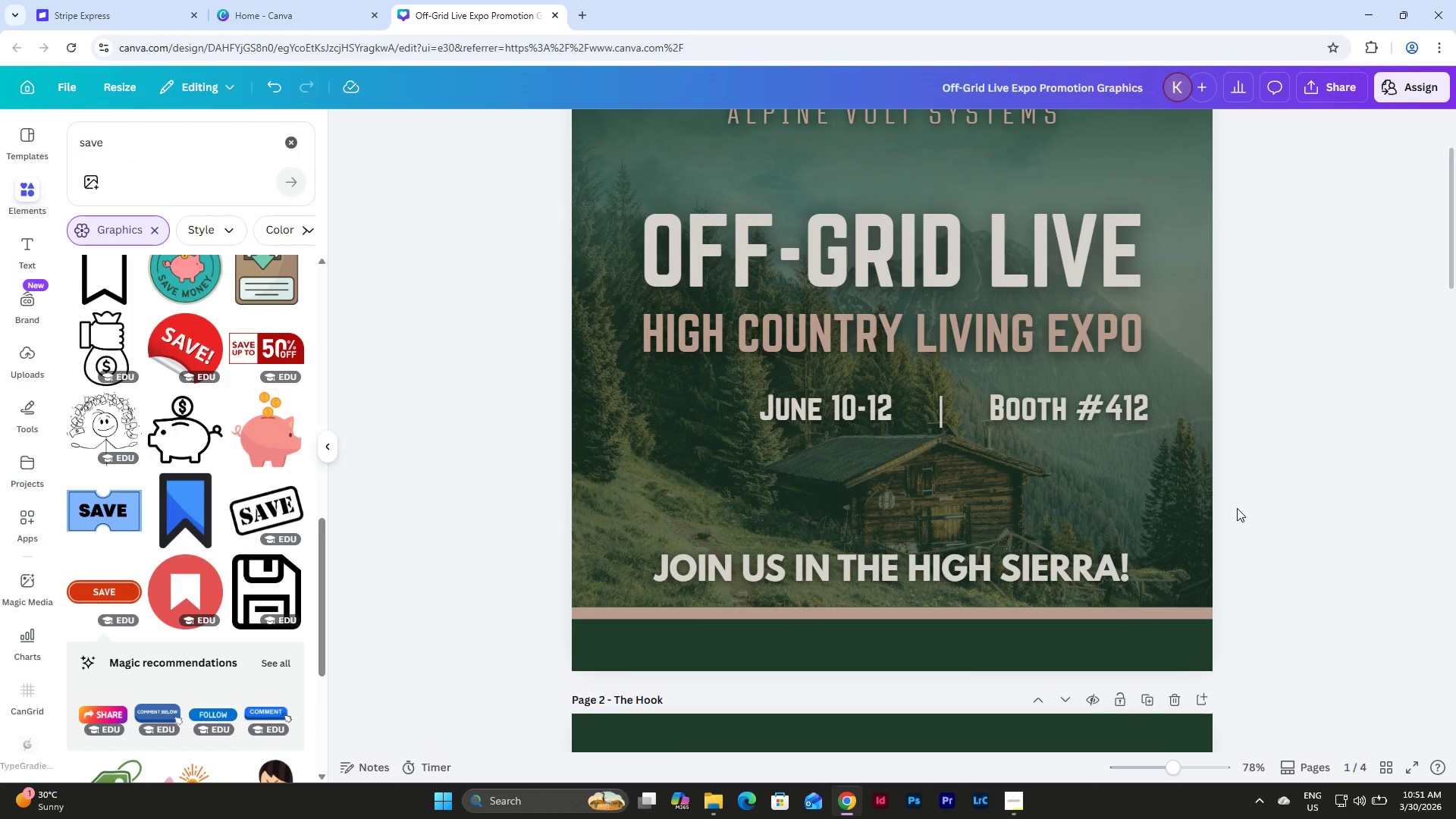 
scroll: coordinate [1237, 508], scroll_direction: up, amount: 2.0
 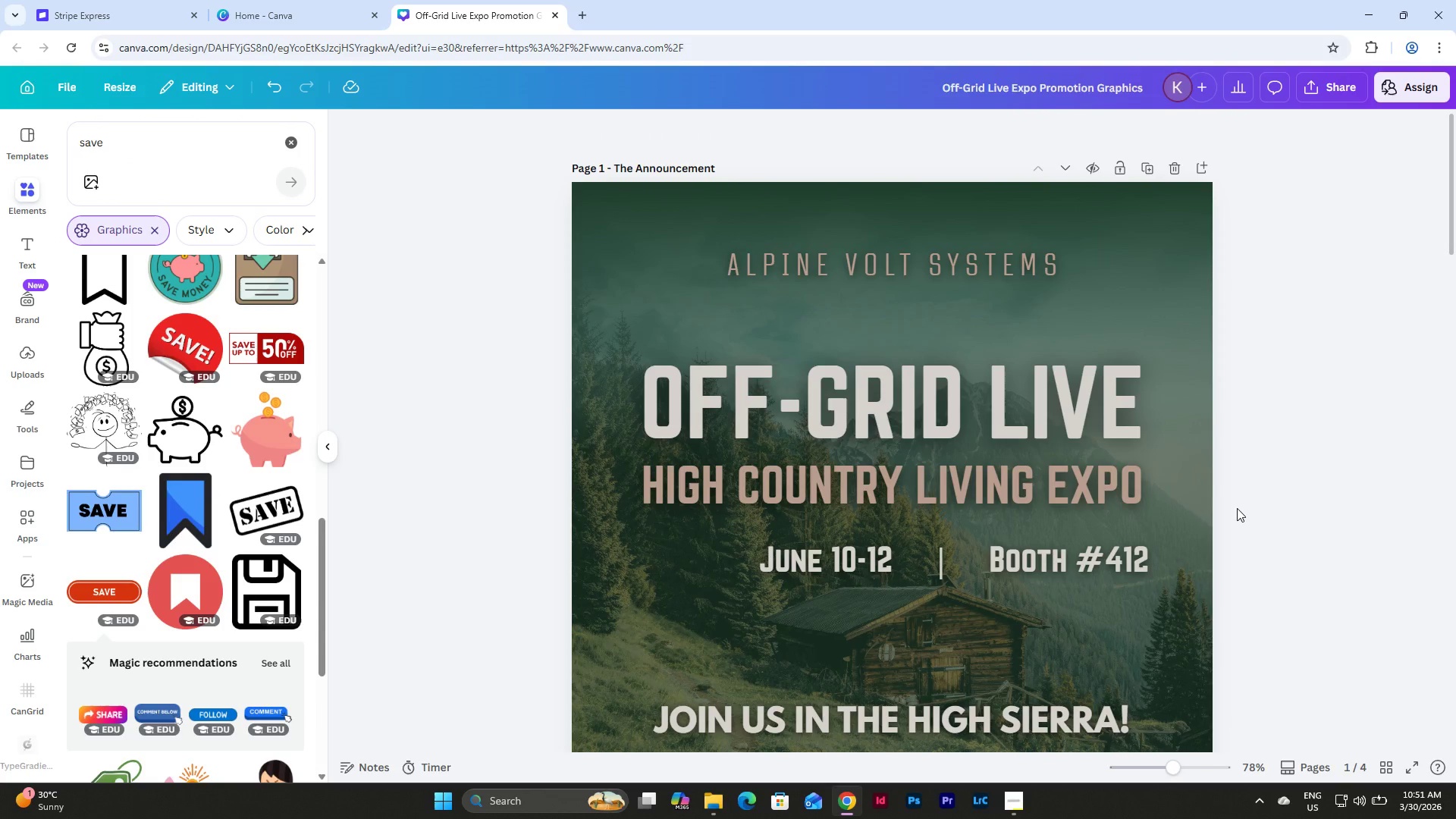 
scroll: coordinate [1237, 508], scroll_direction: down, amount: 9.0
 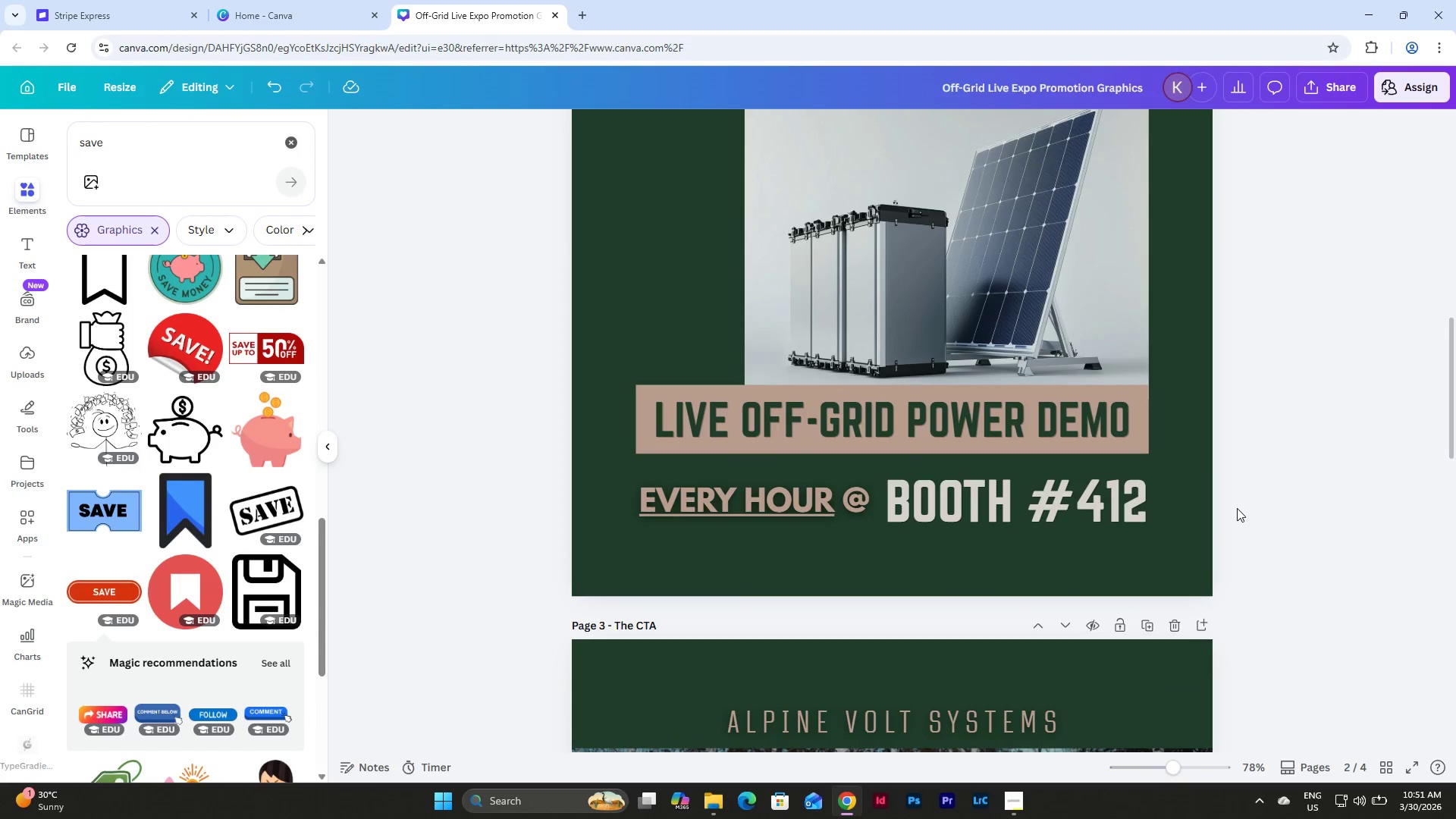 
scroll: coordinate [1237, 508], scroll_direction: up, amount: 2.0
 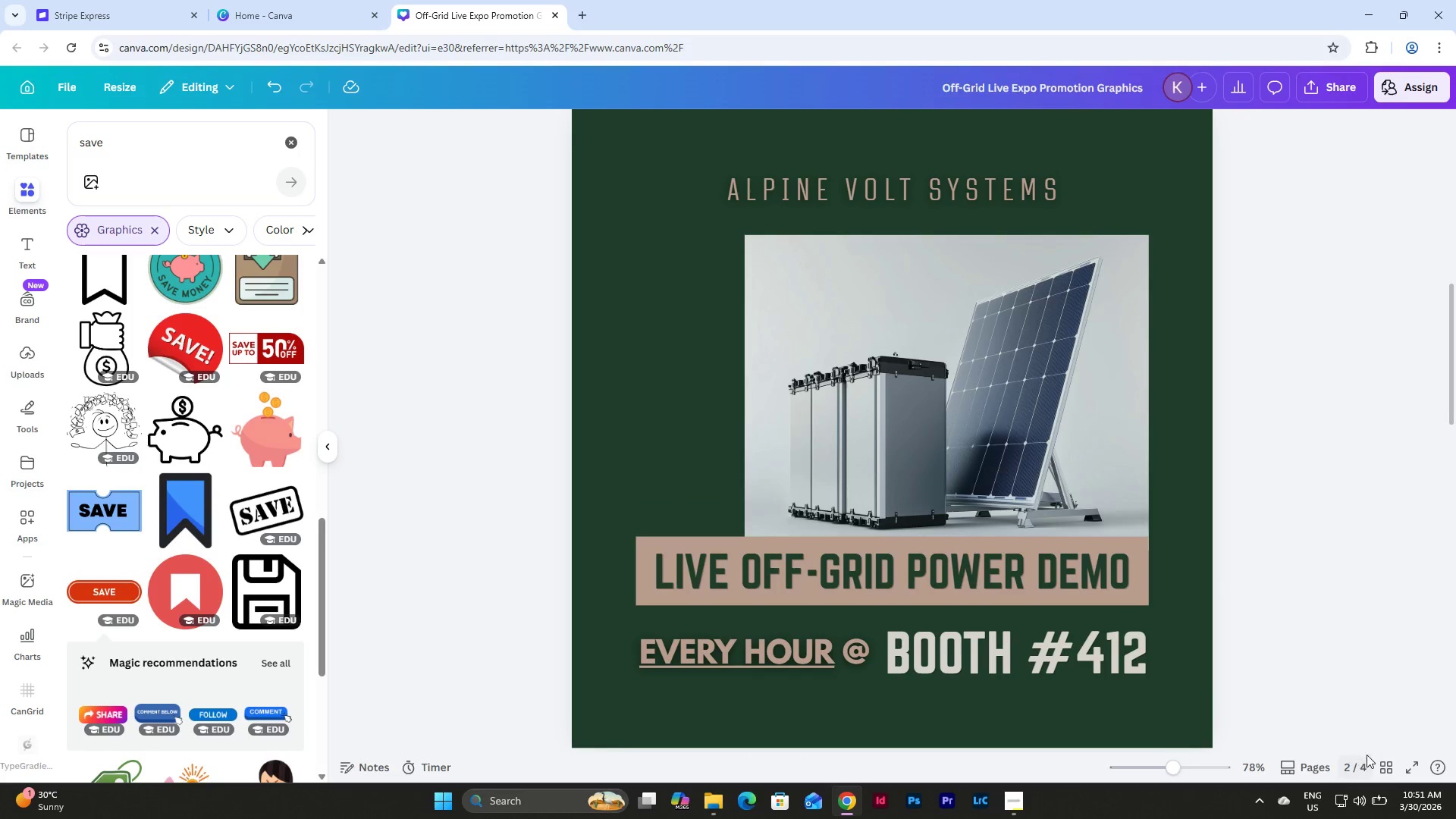 
left_click([1383, 760])
 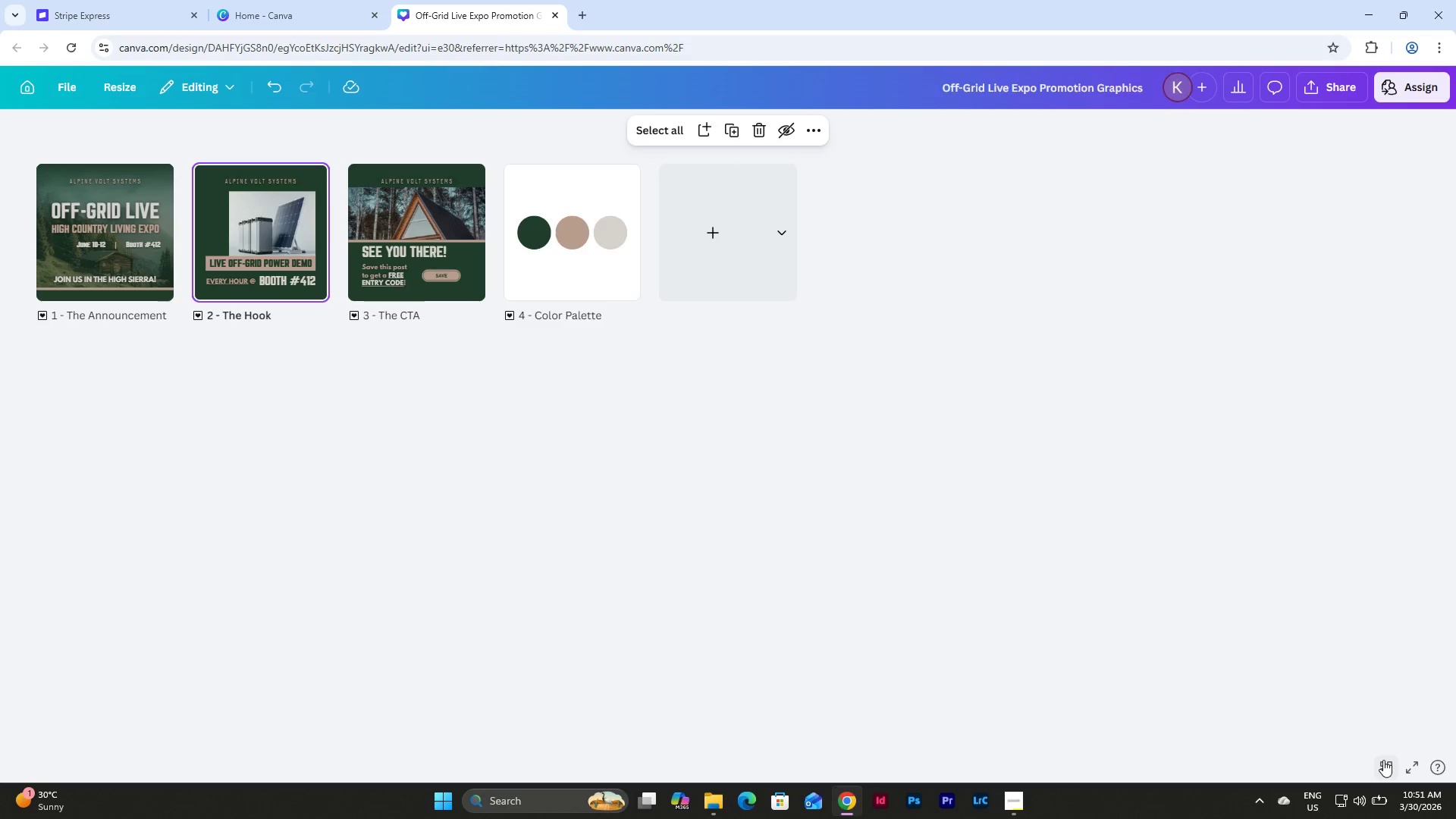 
left_click([1383, 760])
 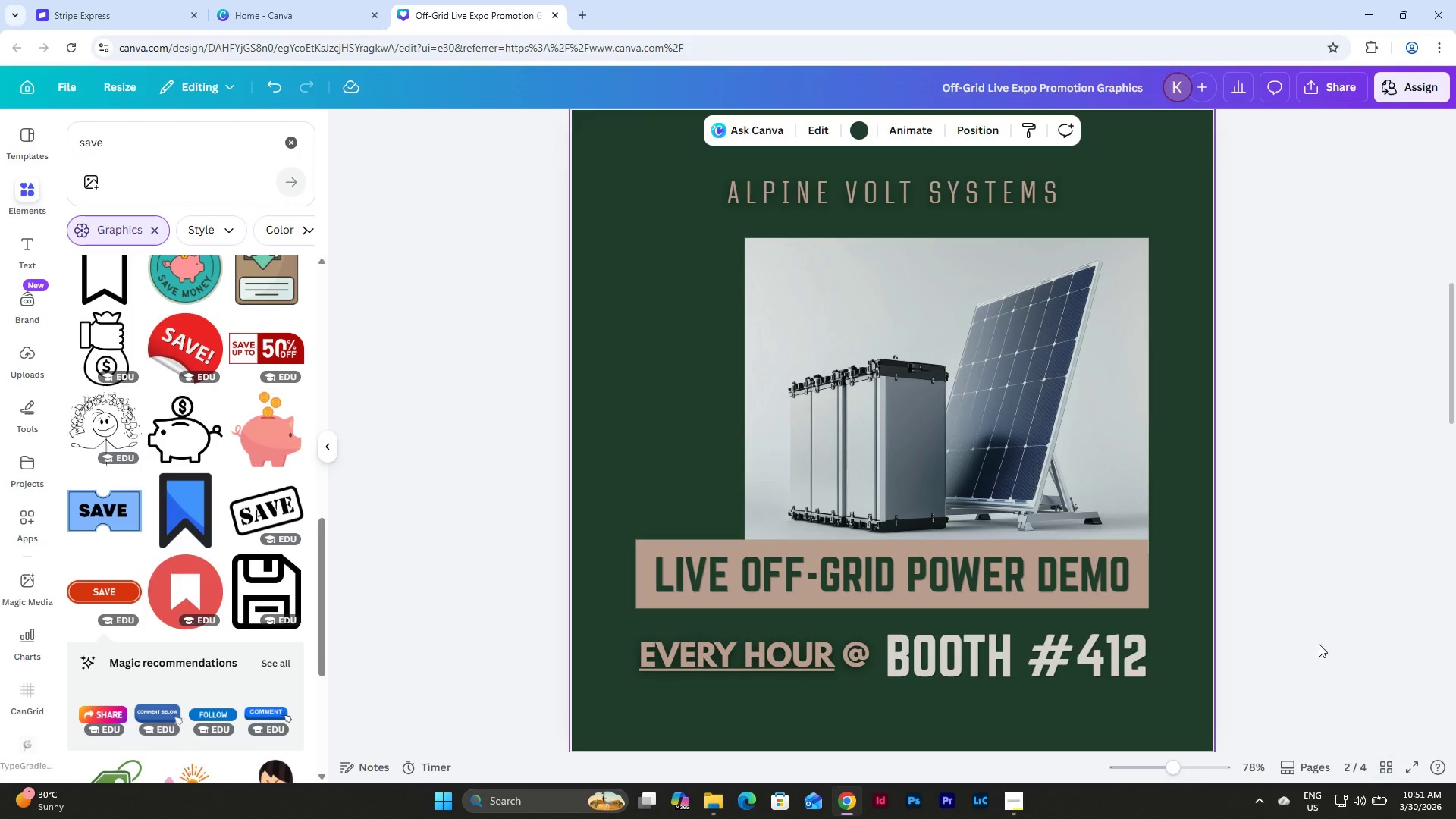 
scroll: coordinate [1310, 607], scroll_direction: down, amount: 11.0
 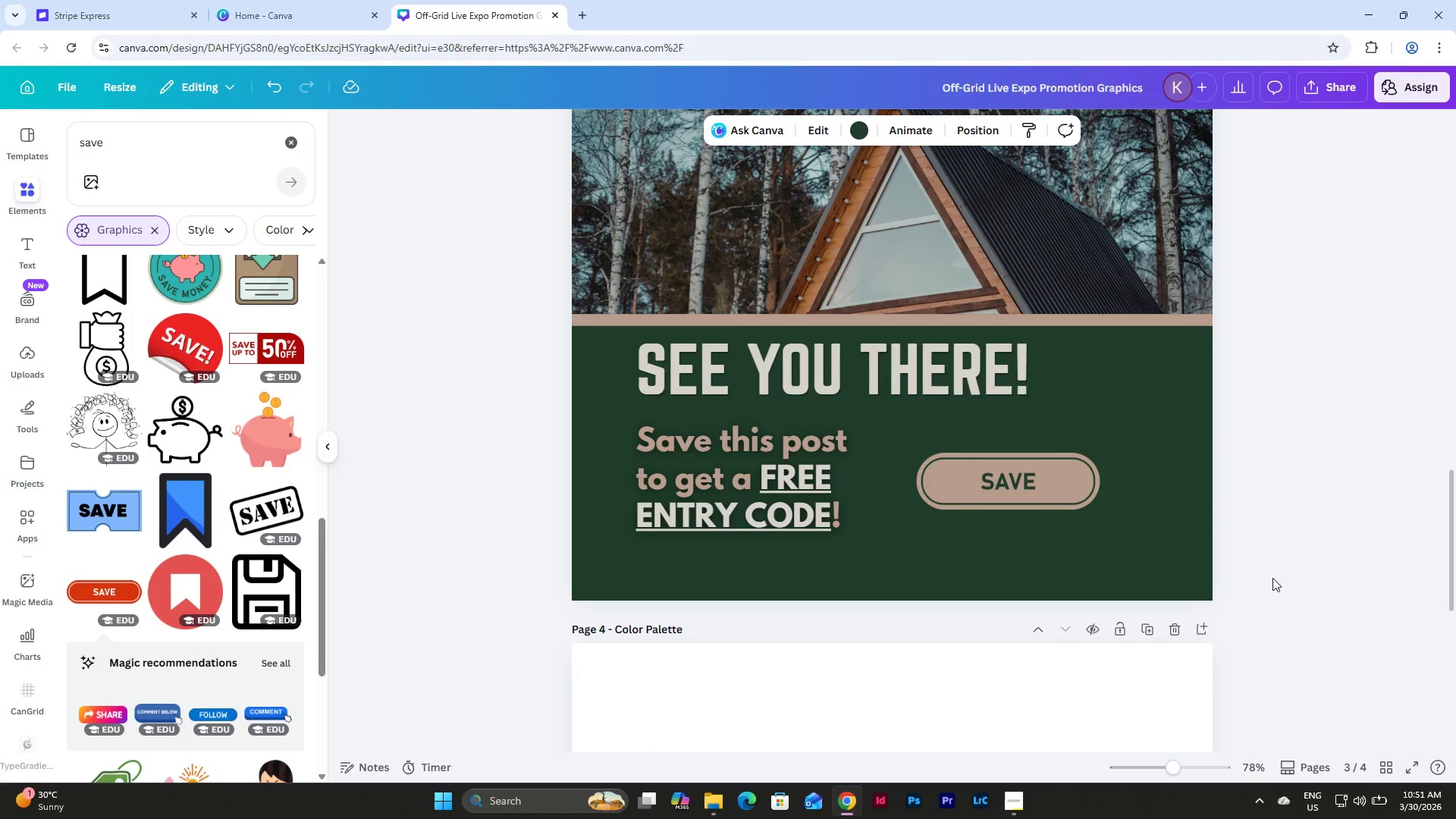 
left_click_drag(start_coordinate=[1215, 570], to_coordinate=[602, 360])
 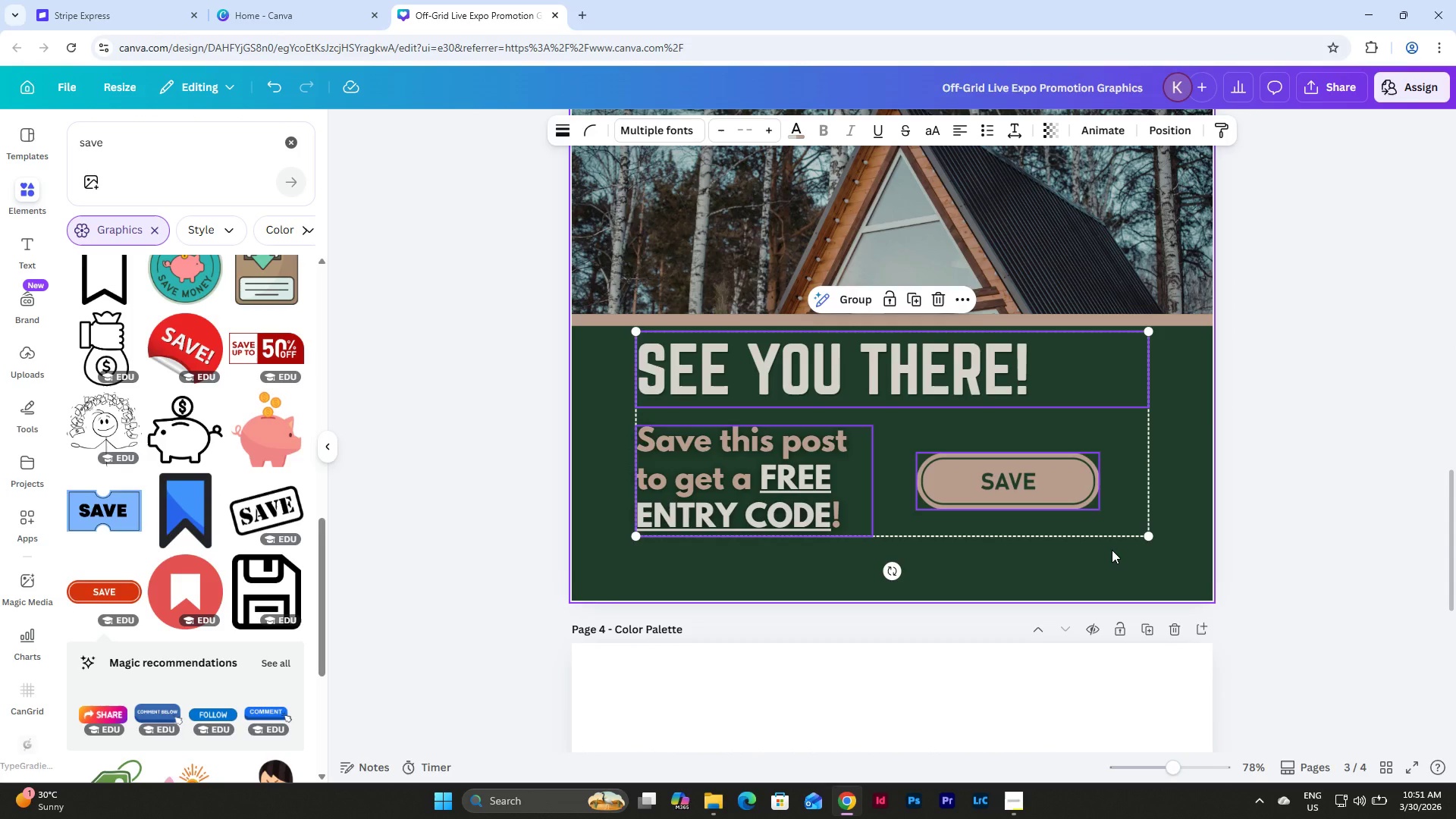 
left_click([1112, 550])
 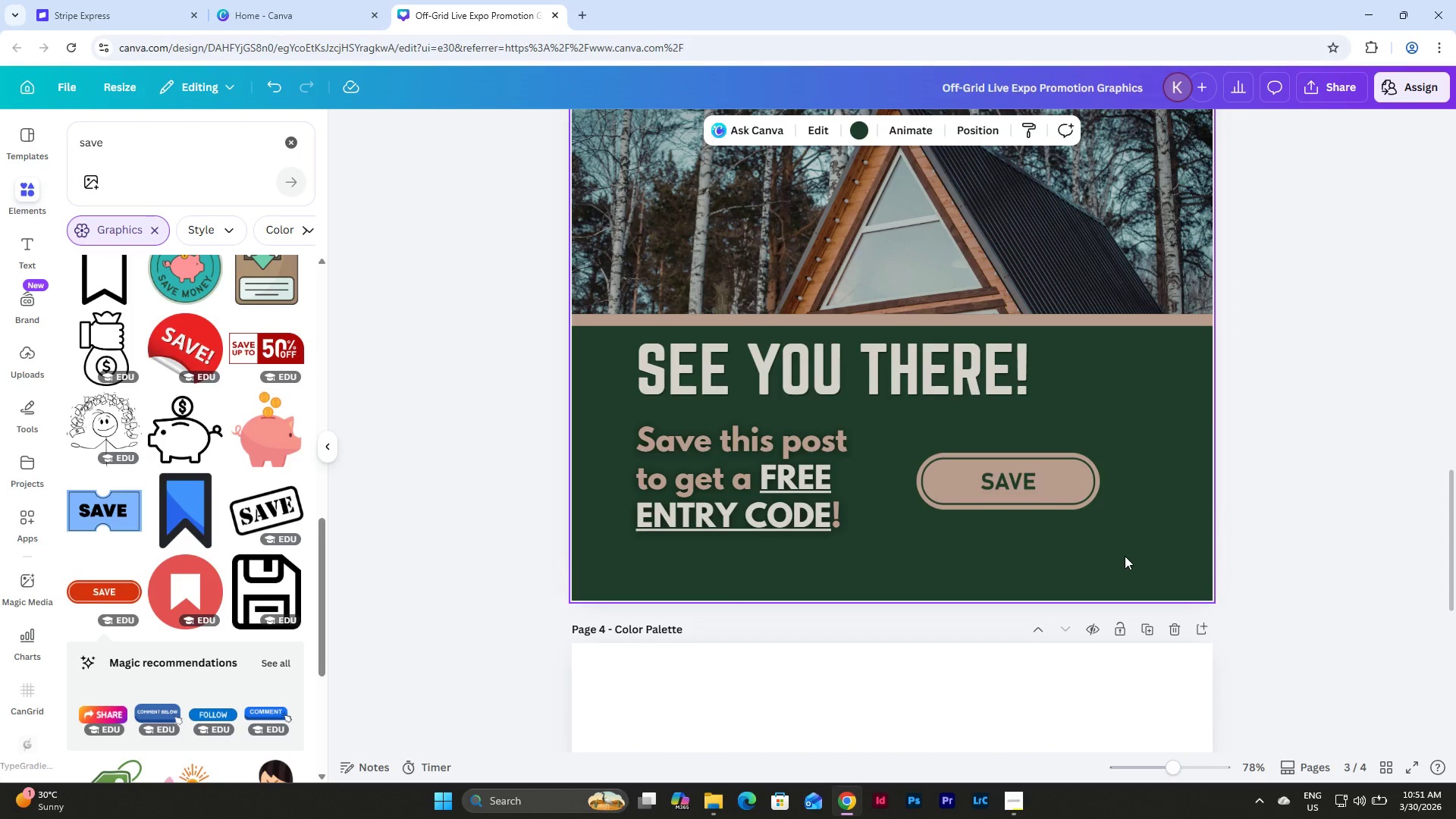 
left_click_drag(start_coordinate=[1125, 556], to_coordinate=[599, 422])
 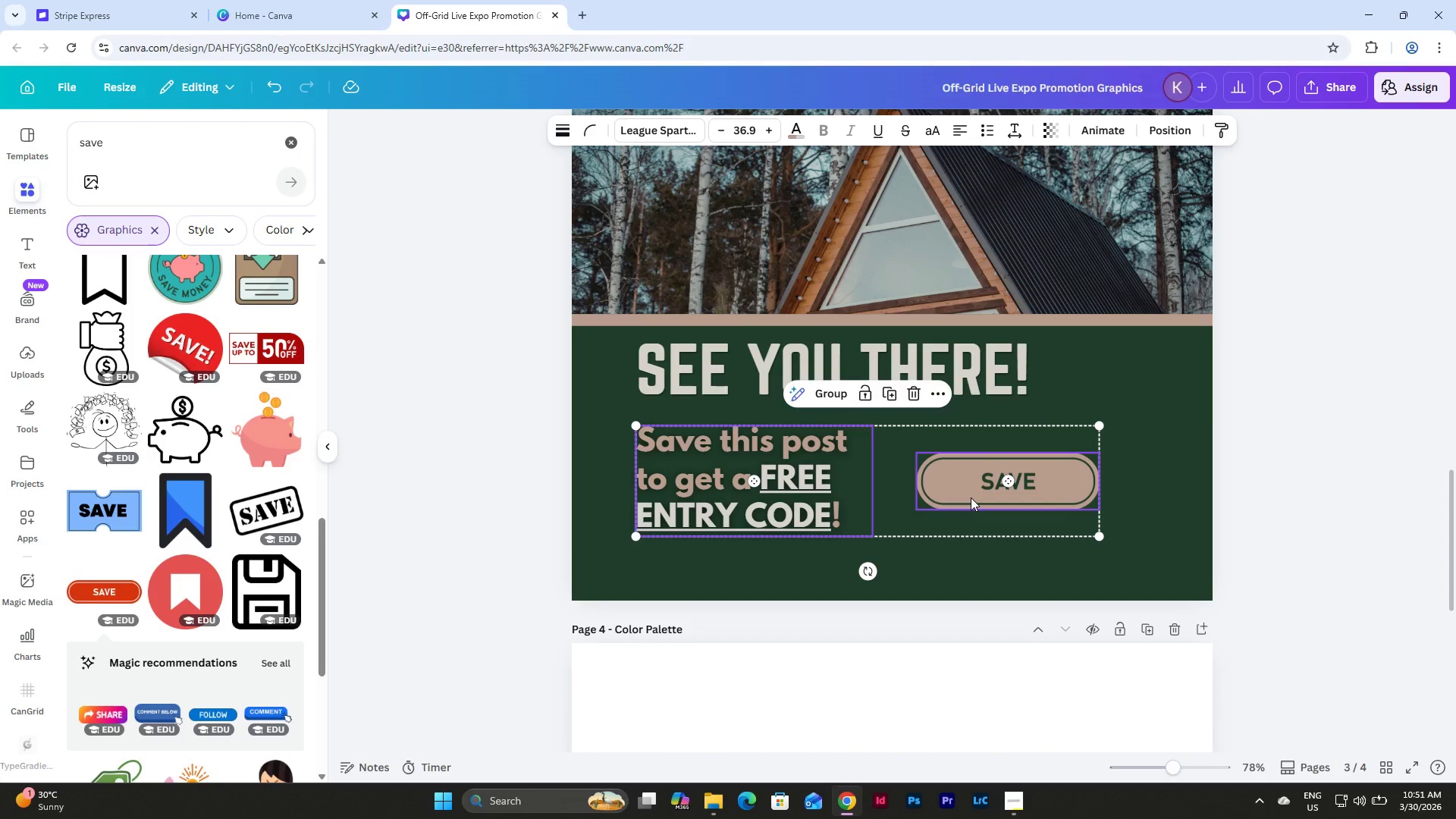 
left_click_drag(start_coordinate=[971, 497], to_coordinate=[971, 489])
 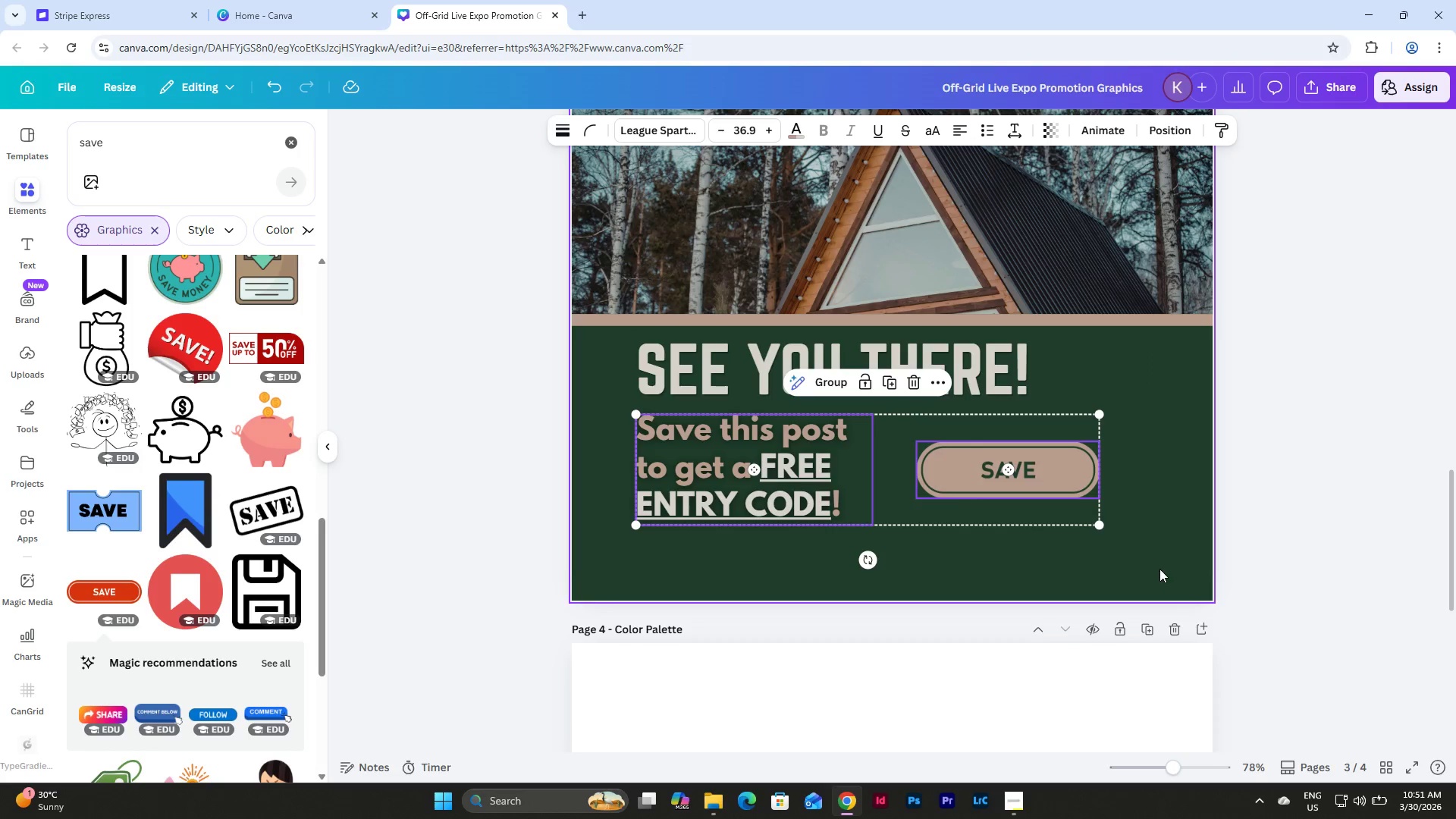 
left_click_drag(start_coordinate=[1162, 569], to_coordinate=[617, 362])
 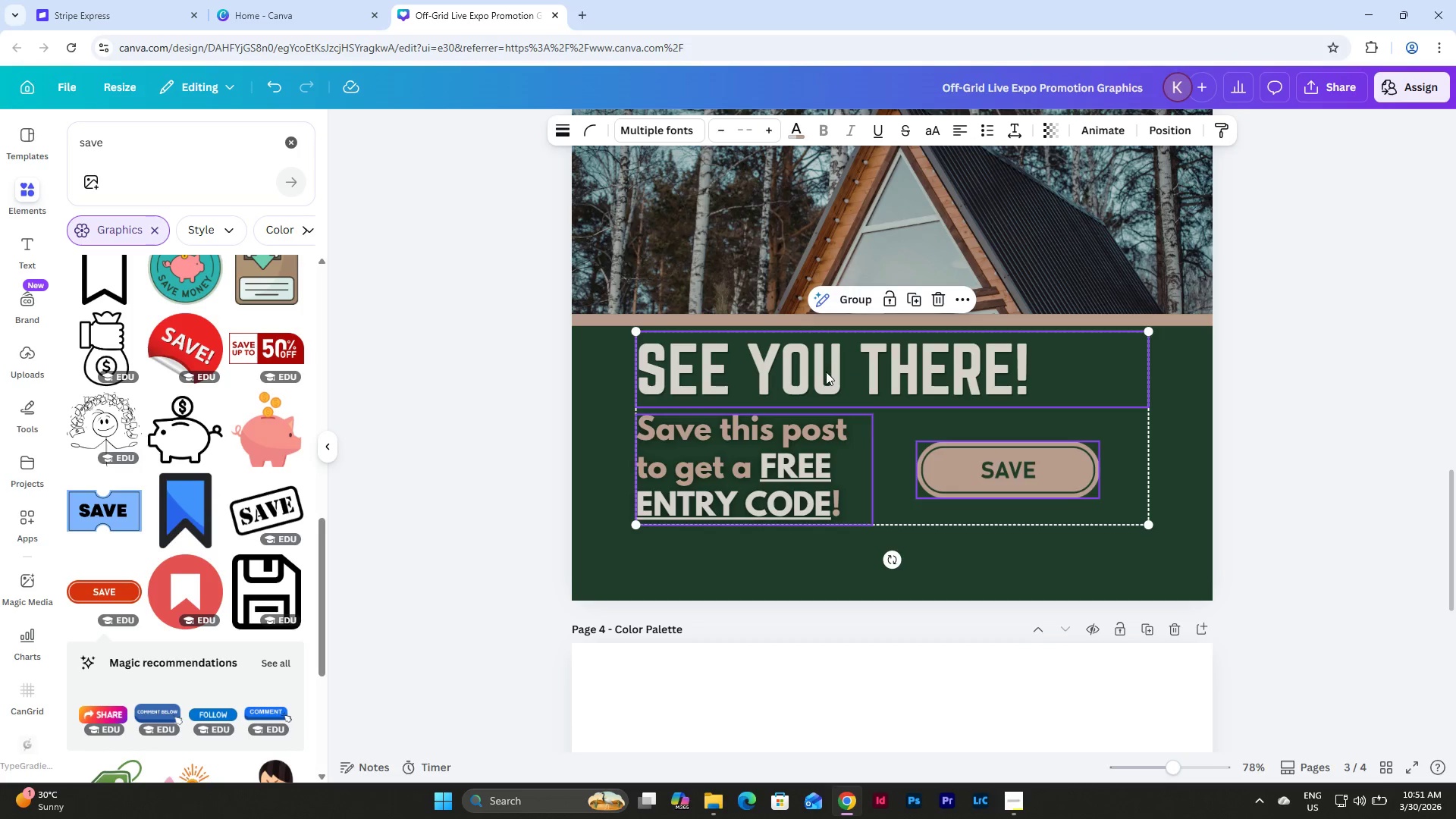 
left_click_drag(start_coordinate=[826, 372], to_coordinate=[827, 382])
 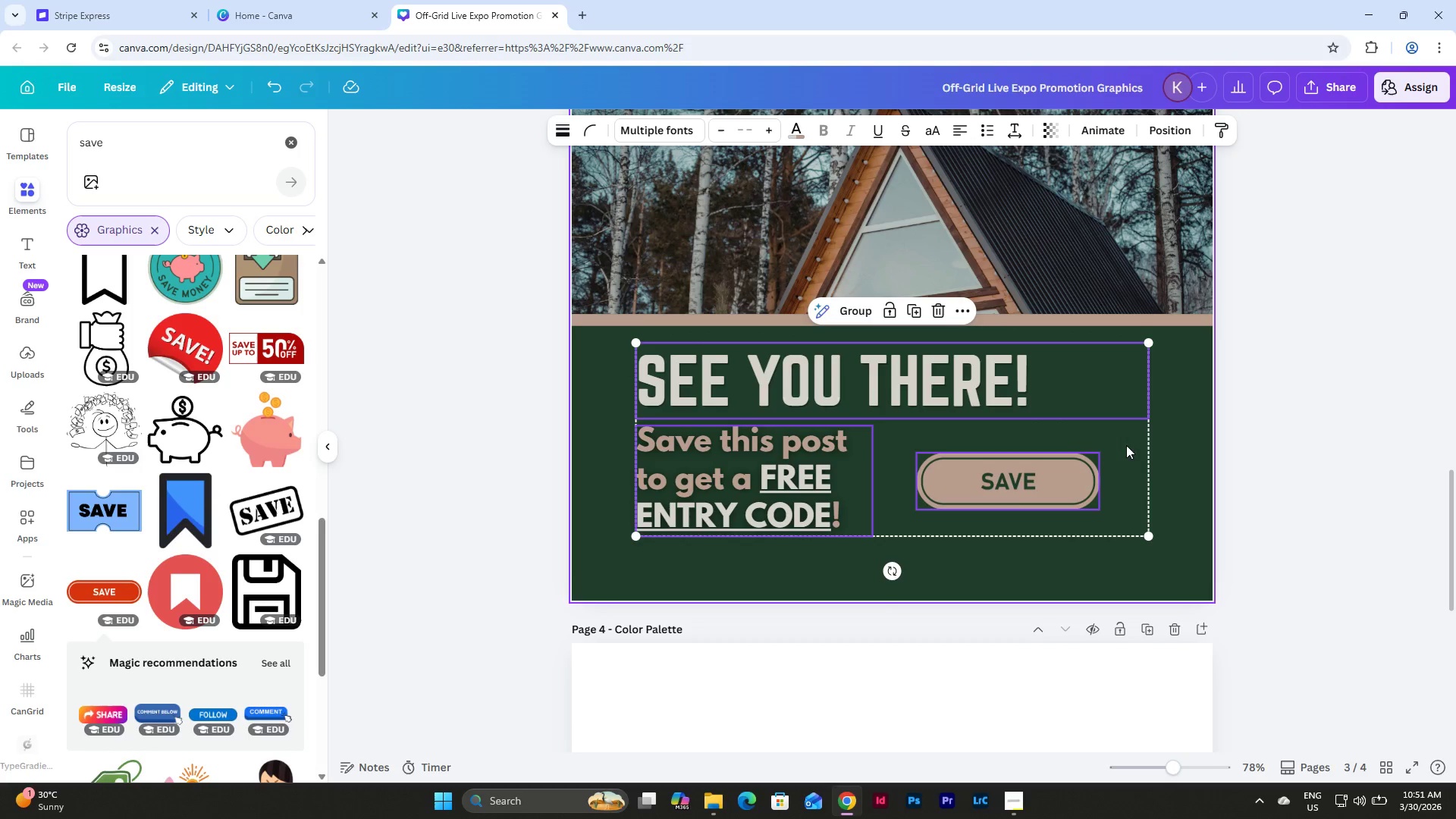 
left_click([1159, 446])
 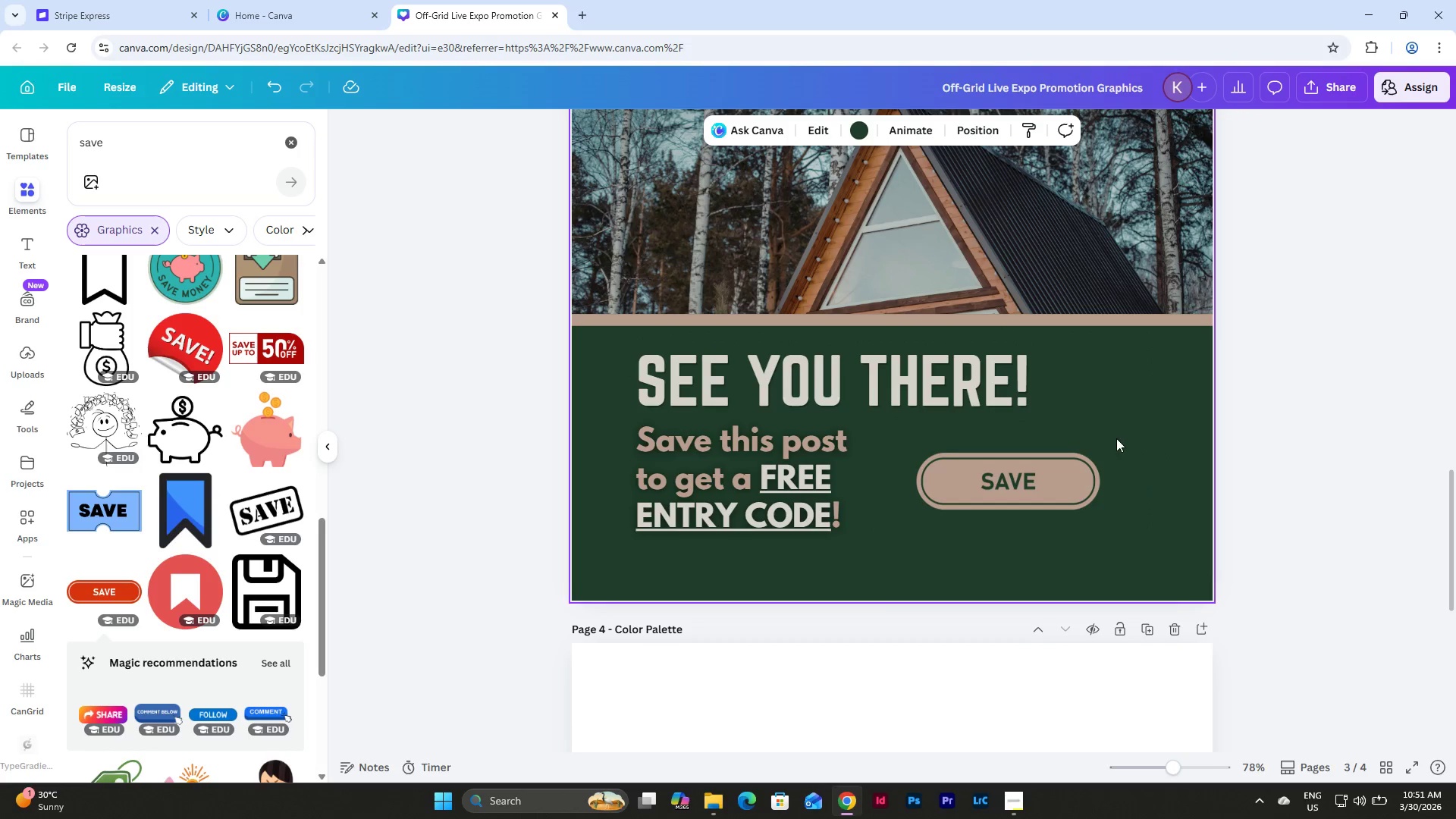 
left_click_drag(start_coordinate=[1060, 413], to_coordinate=[1025, 395])
 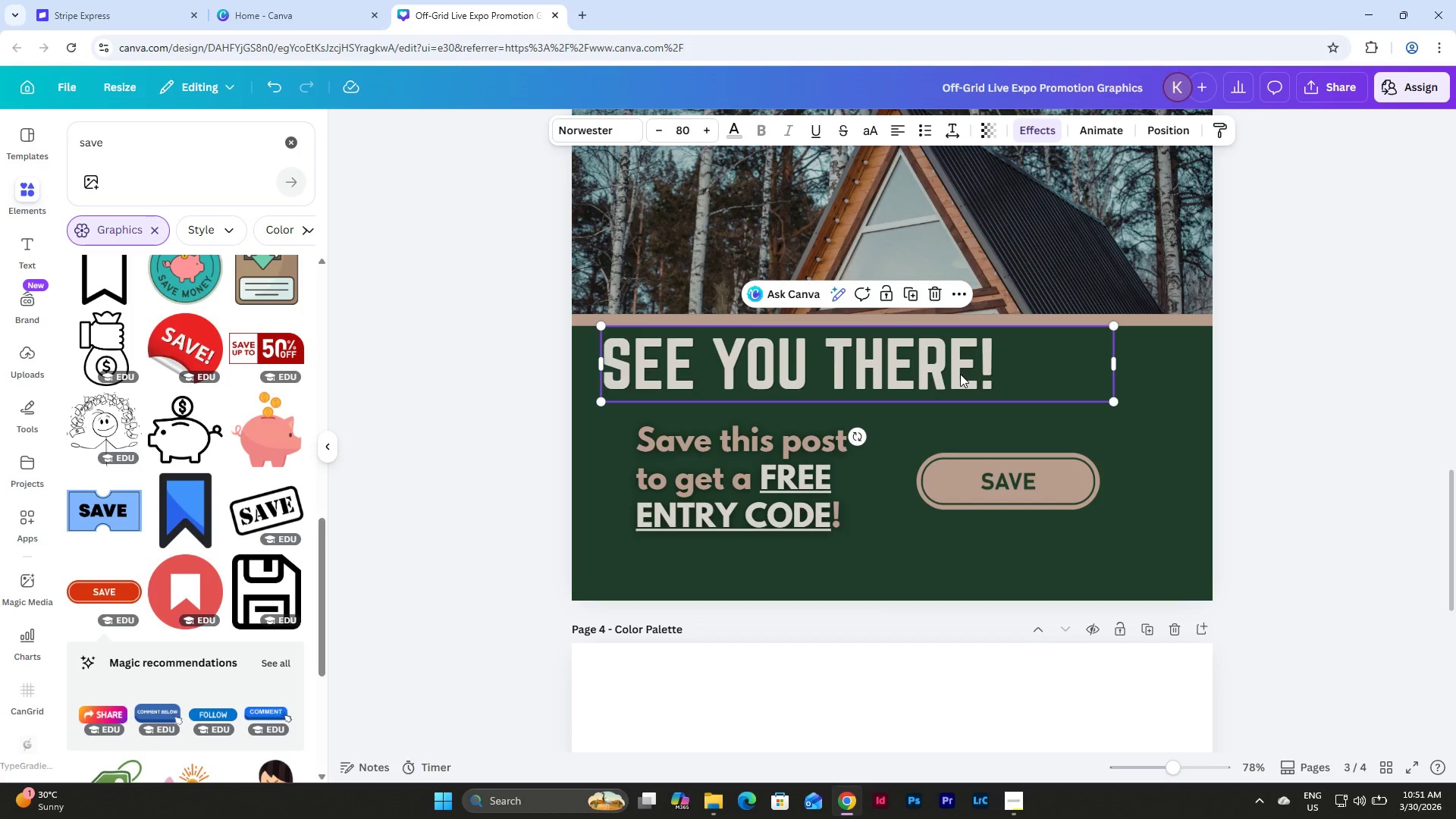 
key(Control+Z)
 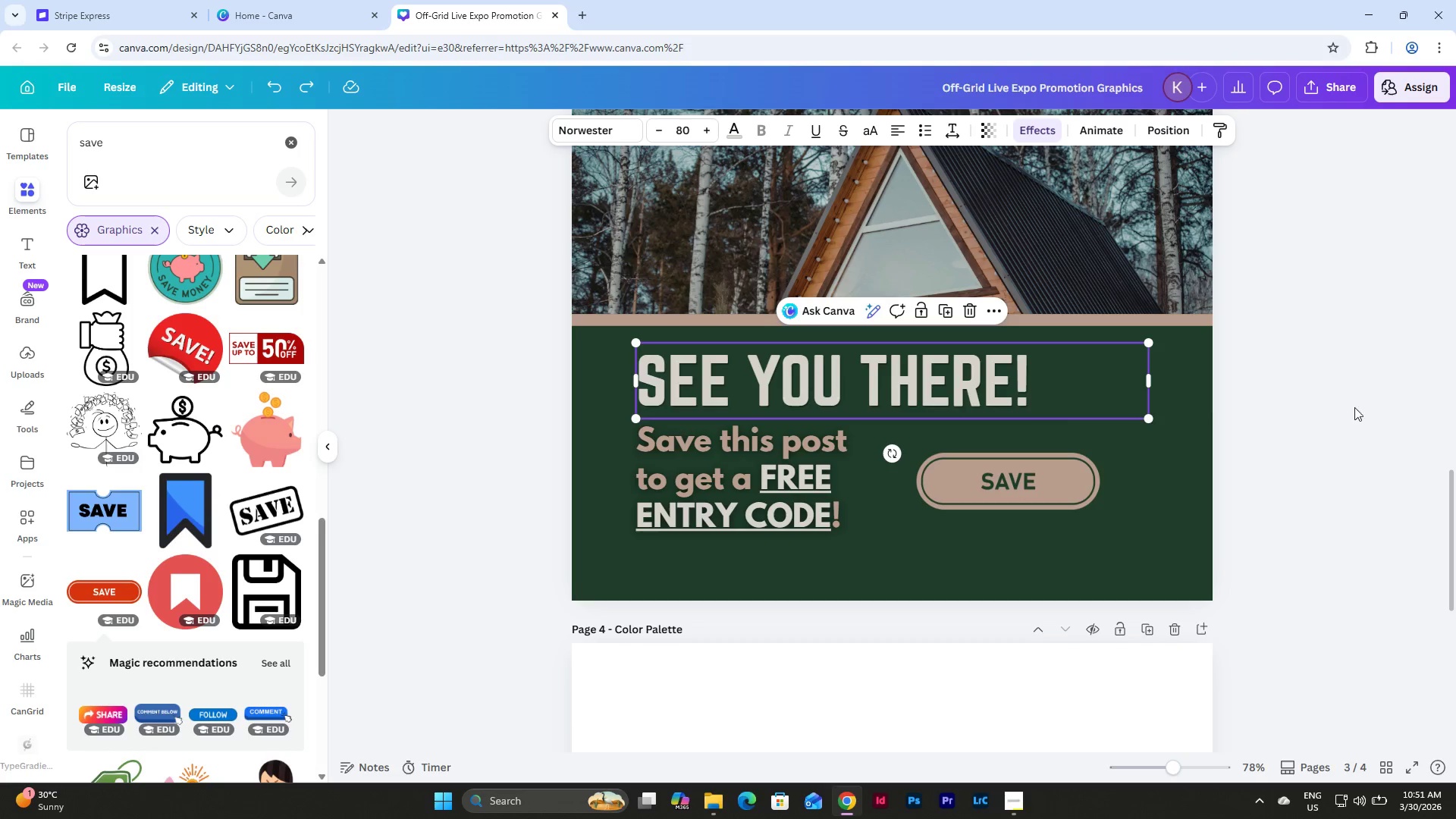 
left_click([1297, 403])
 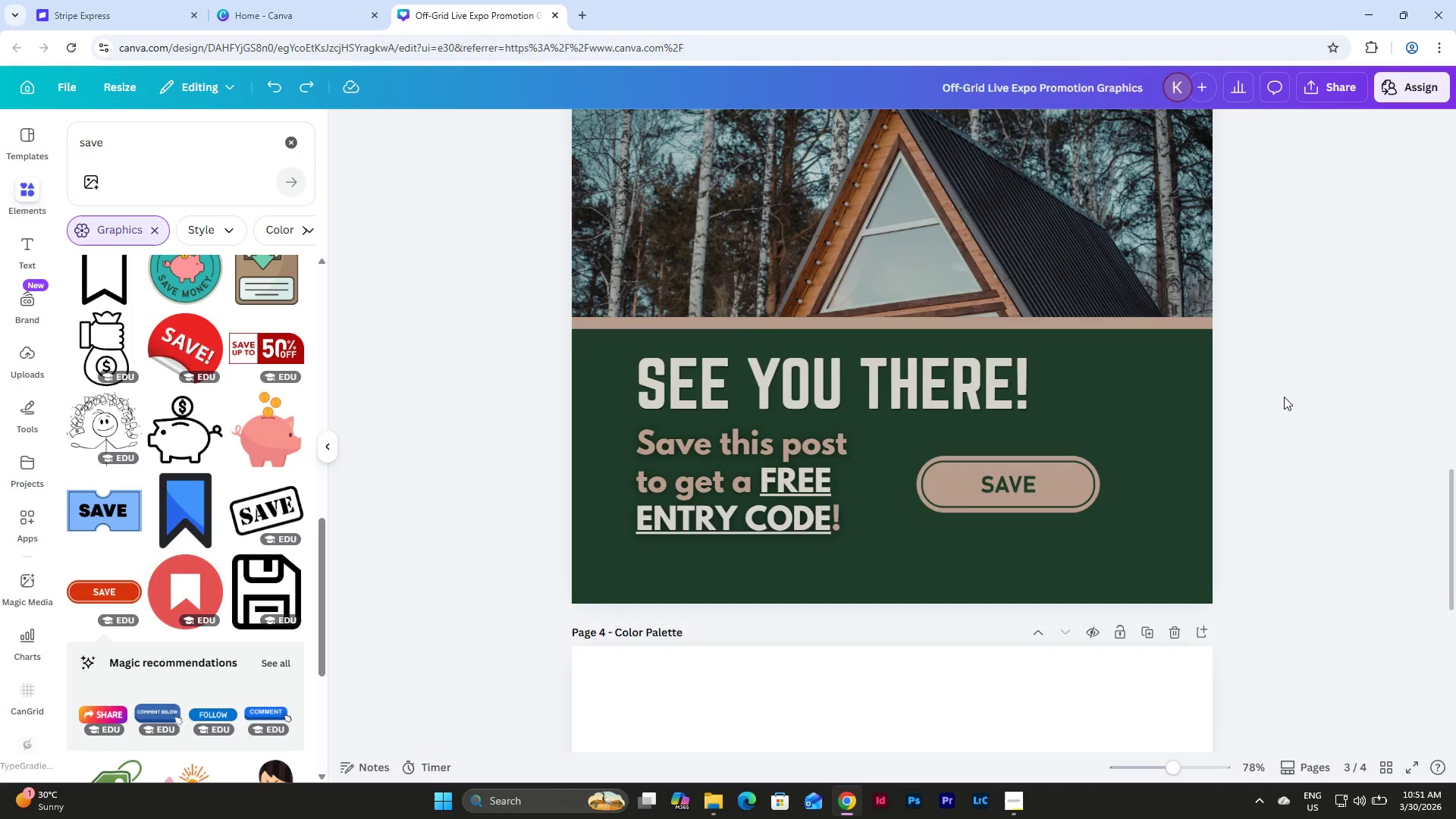 
scroll: coordinate [1284, 397], scroll_direction: up, amount: 2.0
 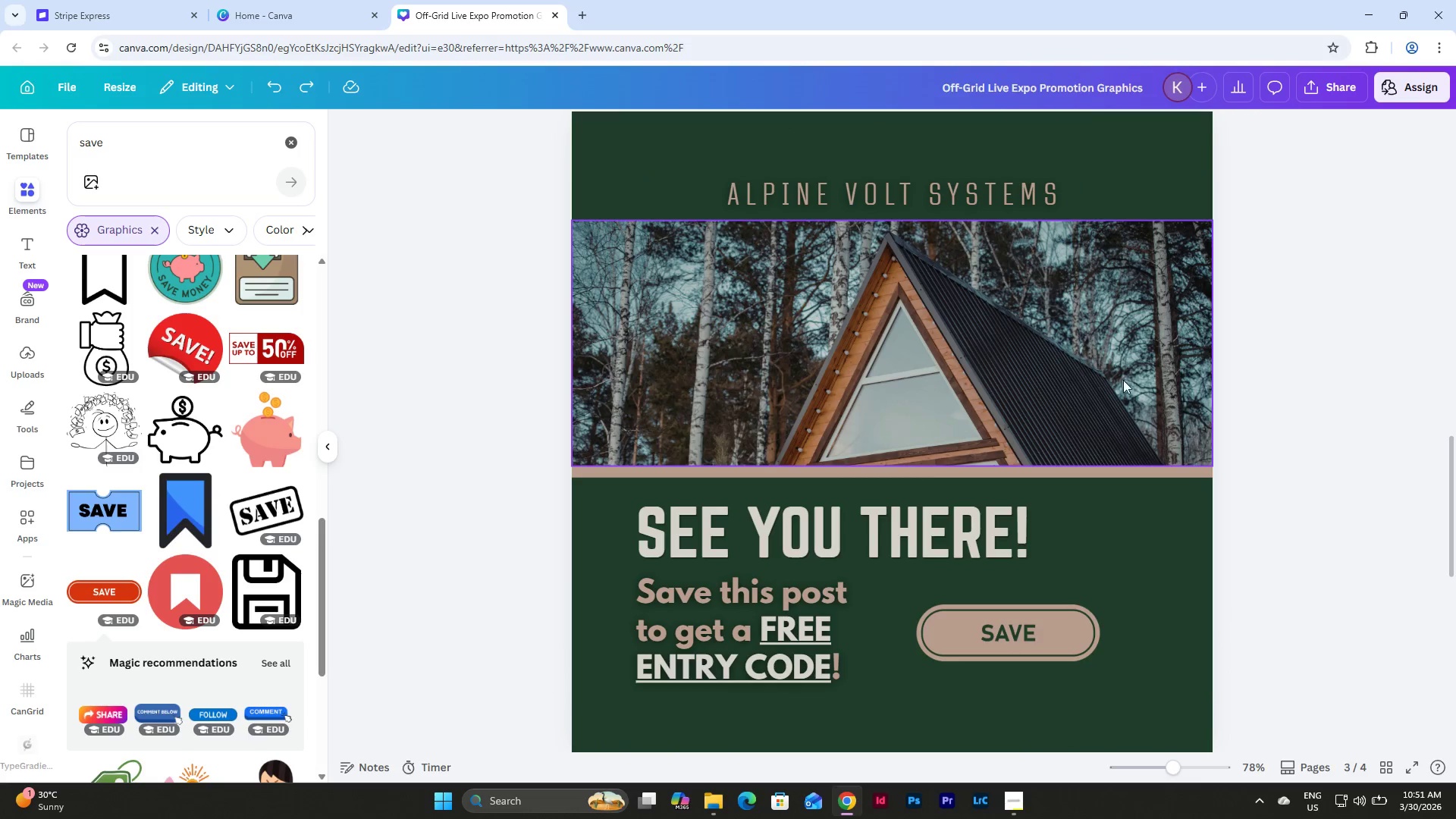 
left_click([1059, 365])
 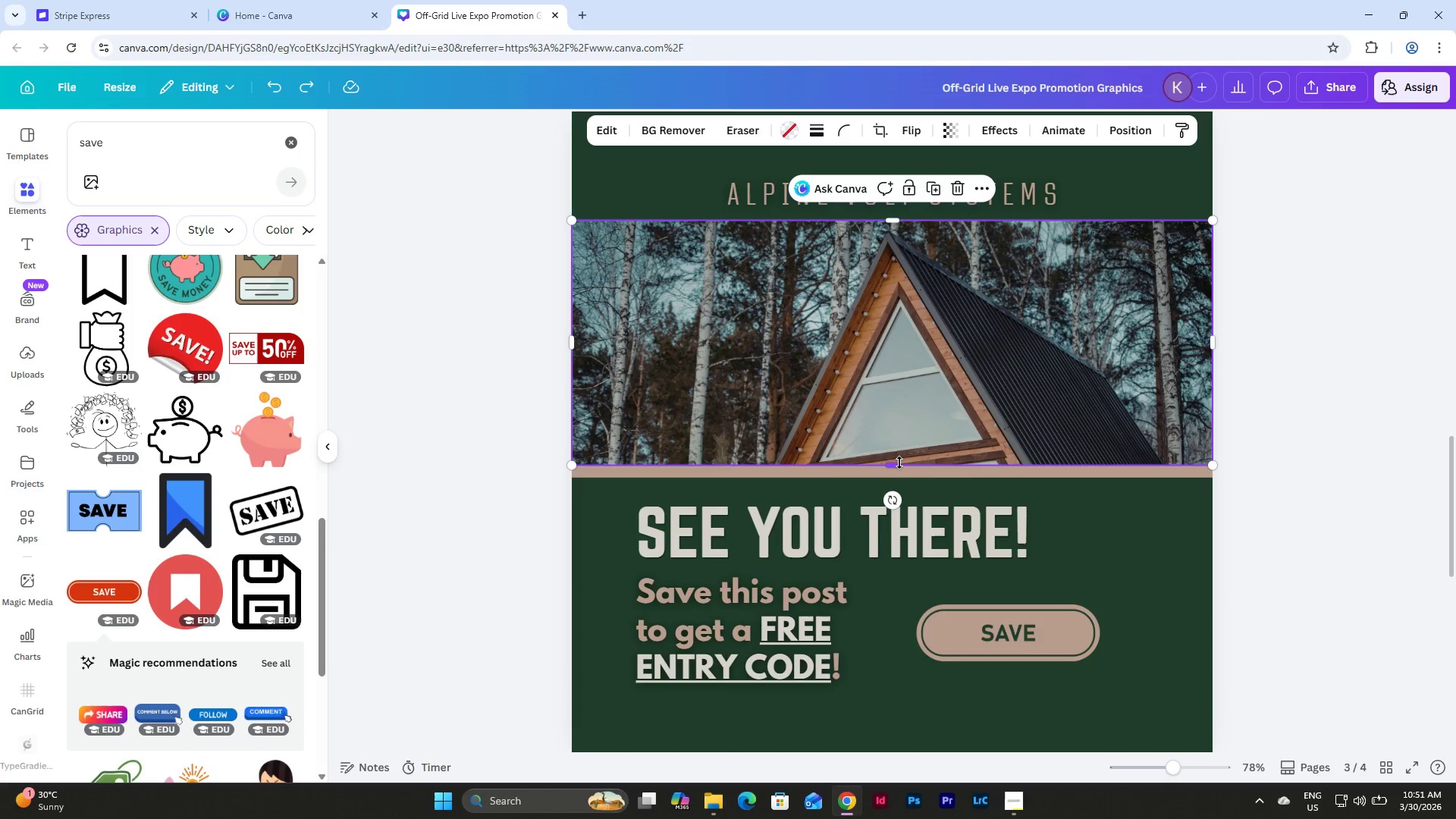 
left_click_drag(start_coordinate=[899, 463], to_coordinate=[898, 454])
 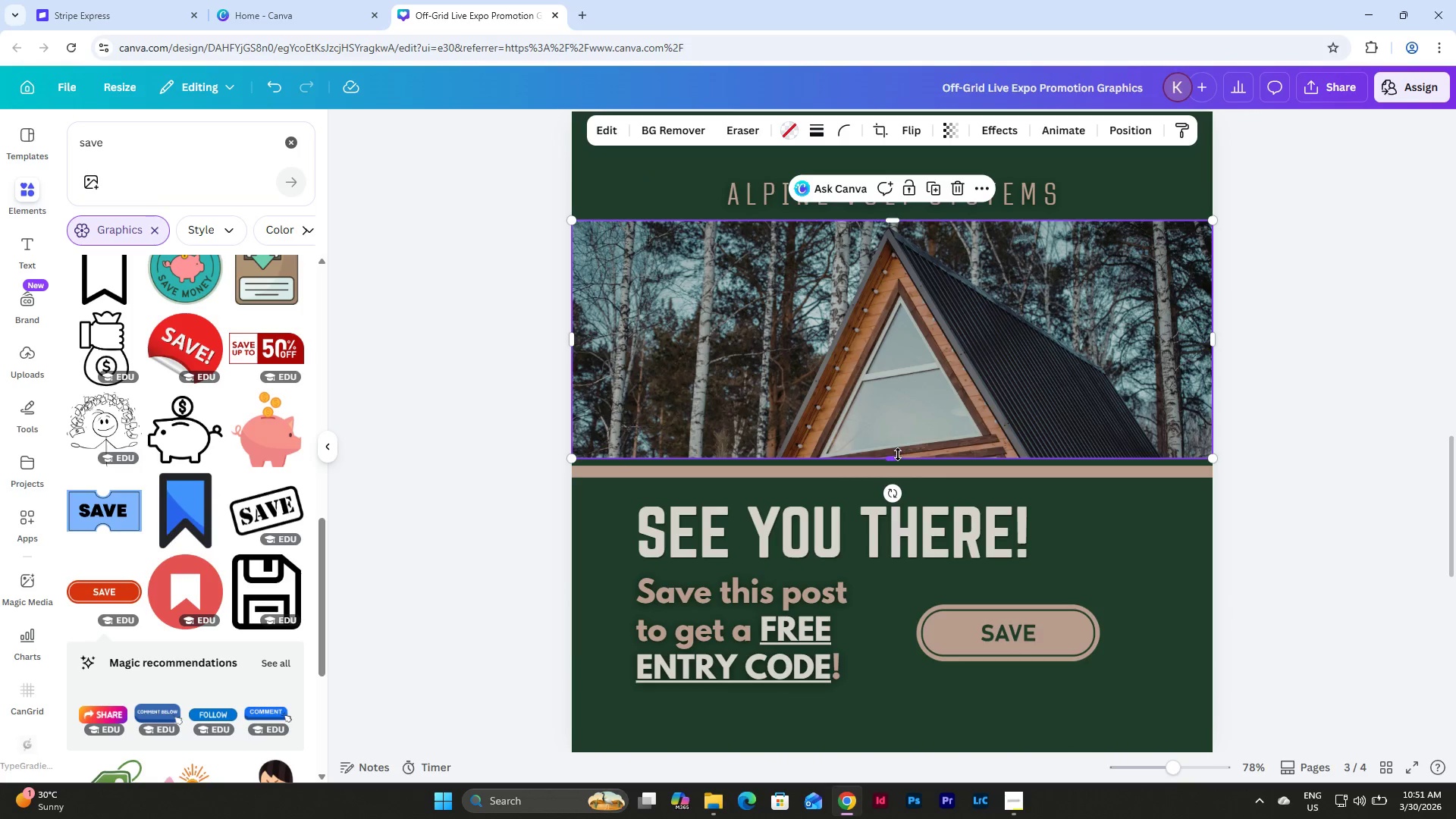 
key(Control+Z)
 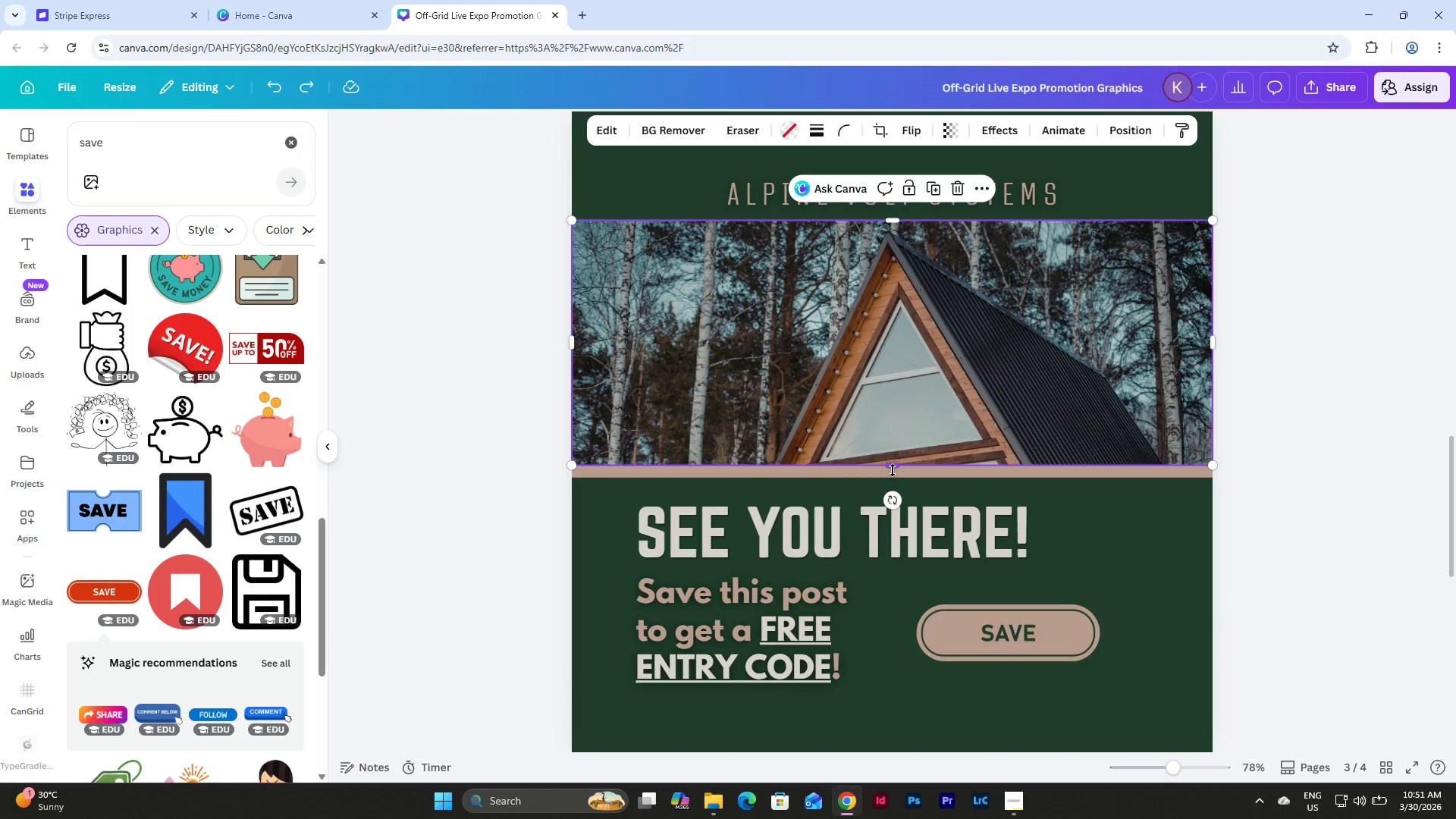 
left_click_drag(start_coordinate=[893, 470], to_coordinate=[895, 453])
 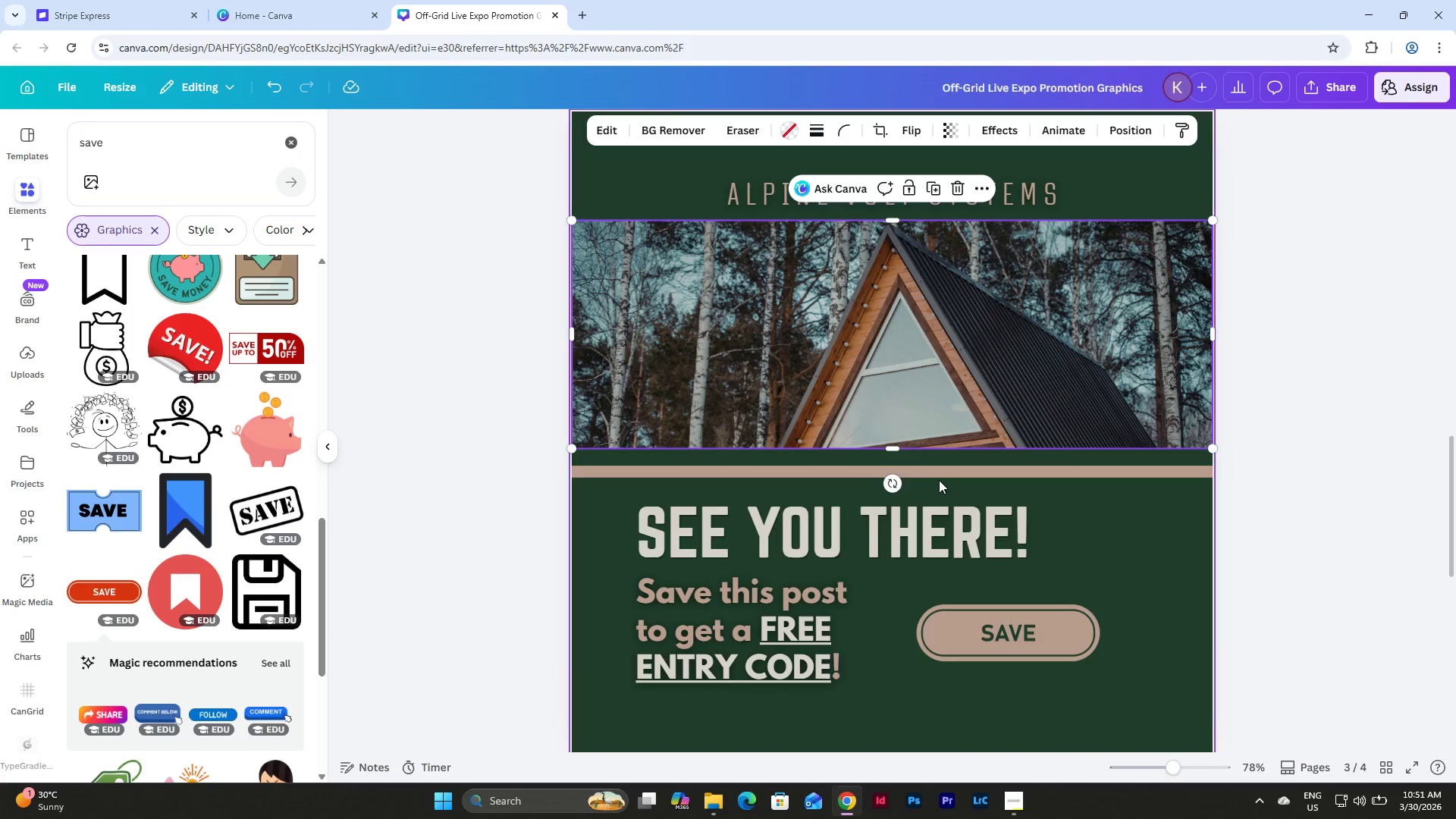 
left_click([937, 475])
 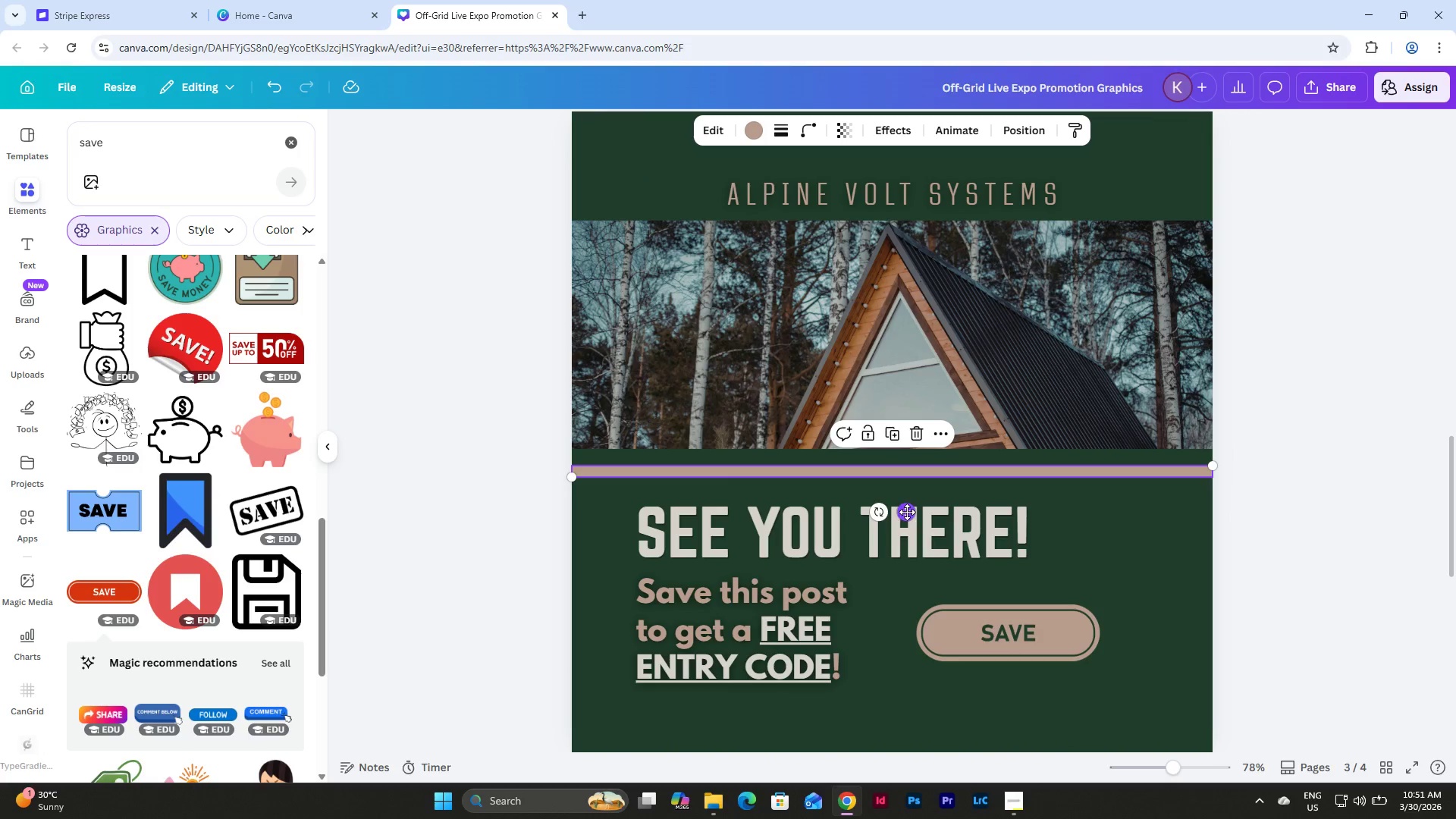 
left_click_drag(start_coordinate=[907, 512], to_coordinate=[906, 496])
 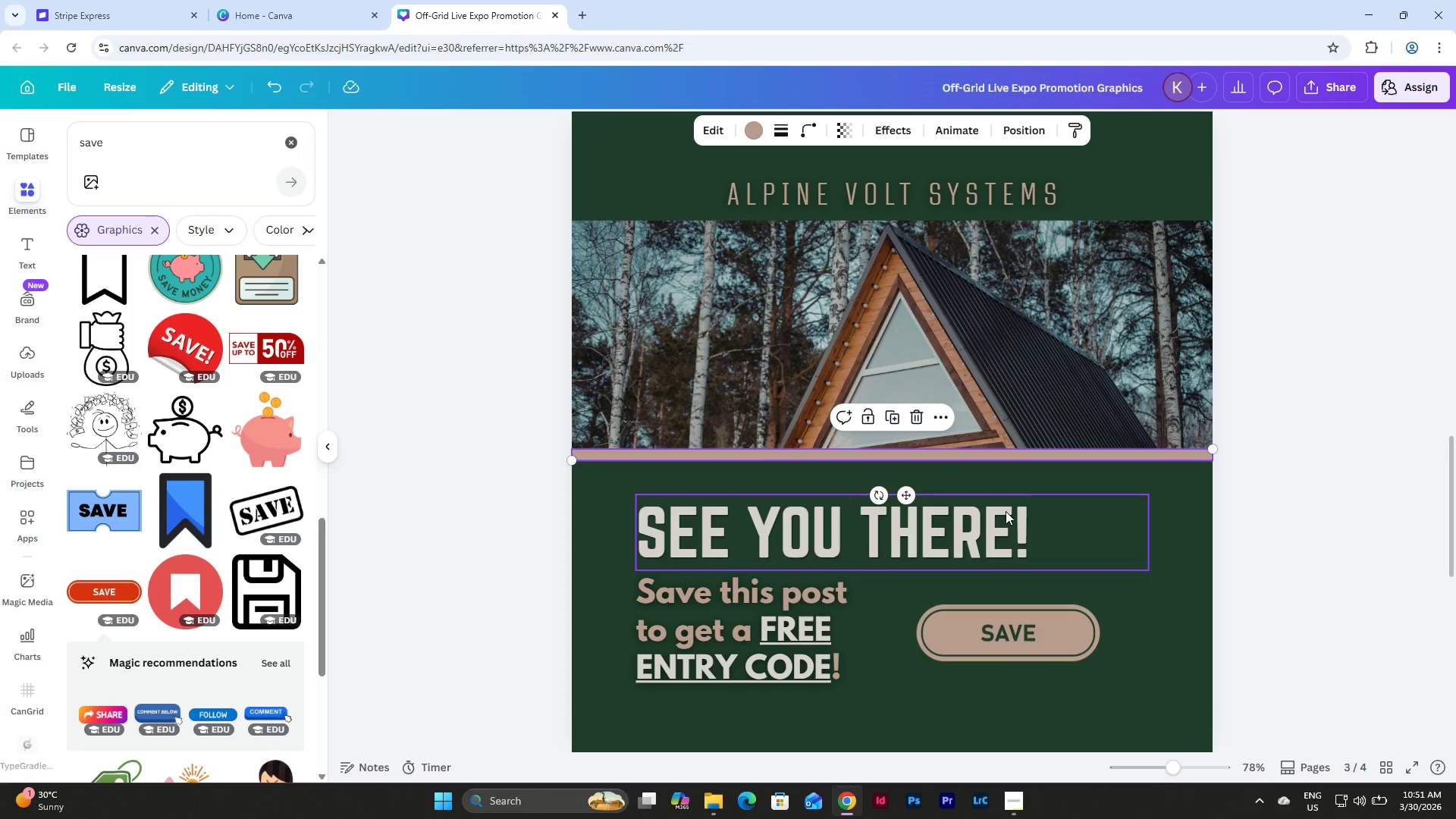 
scroll: coordinate [1006, 511], scroll_direction: down, amount: 1.0
 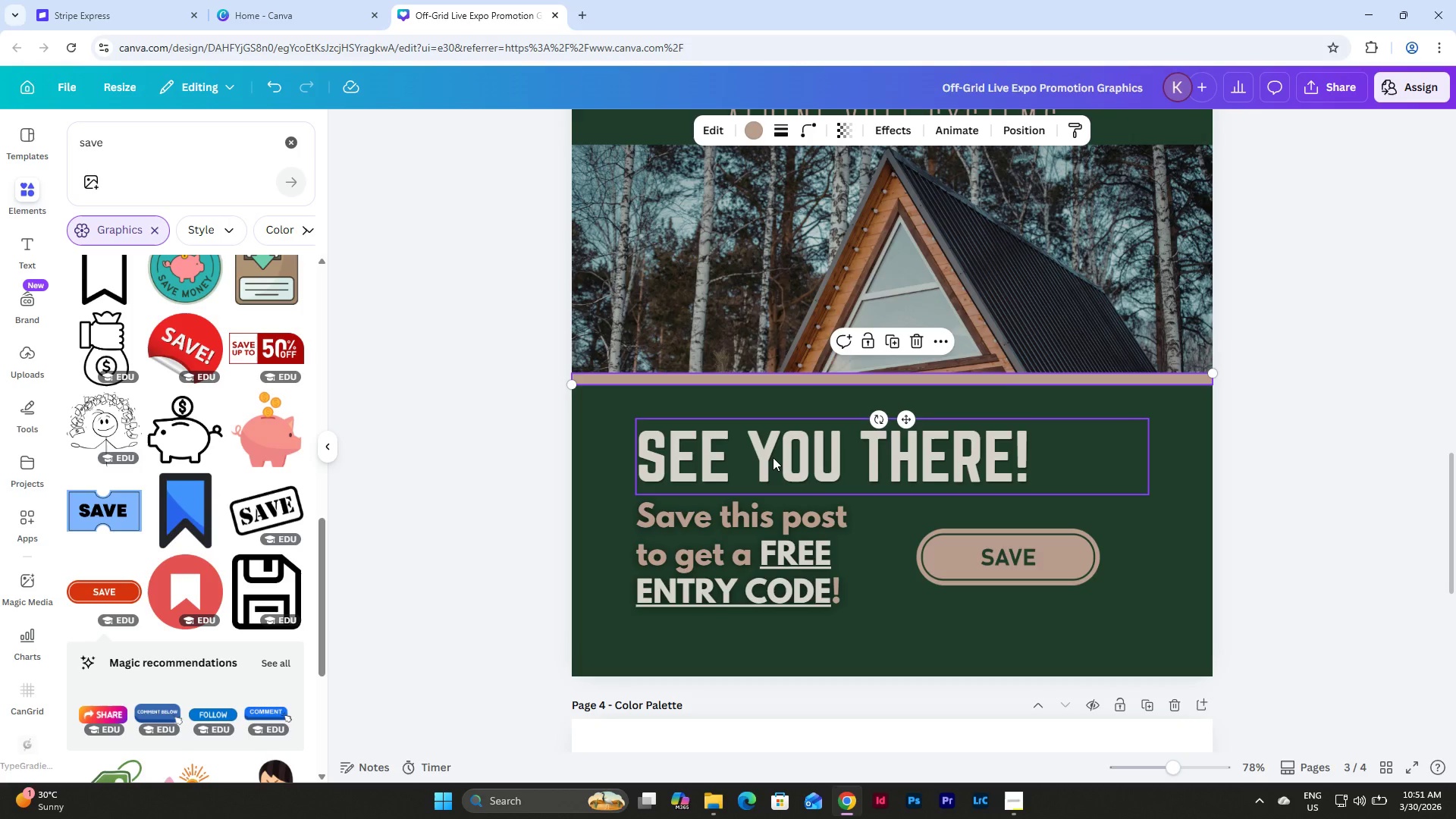 
left_click_drag(start_coordinate=[773, 457], to_coordinate=[773, 441])
 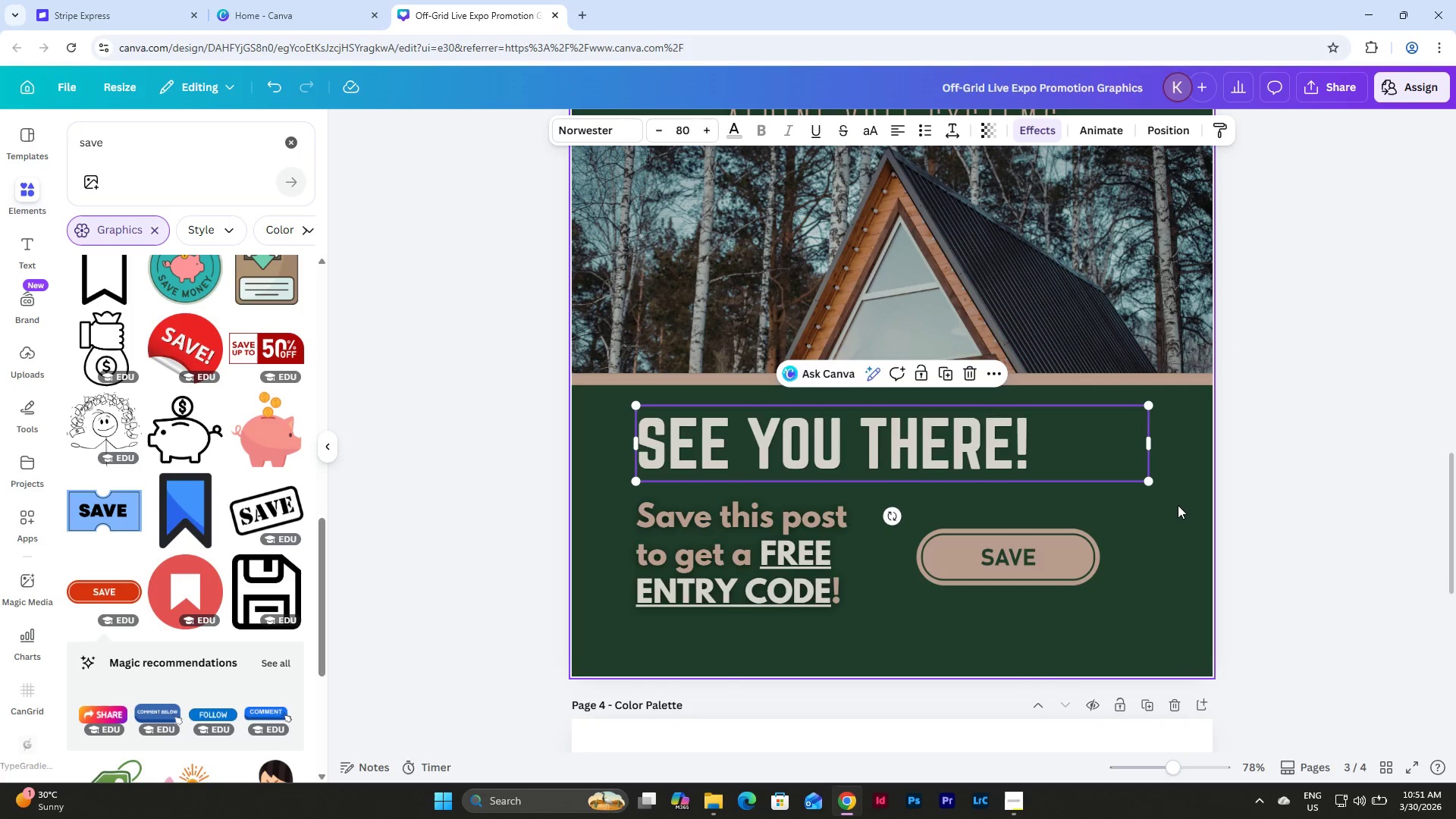 
left_click([1178, 505])
 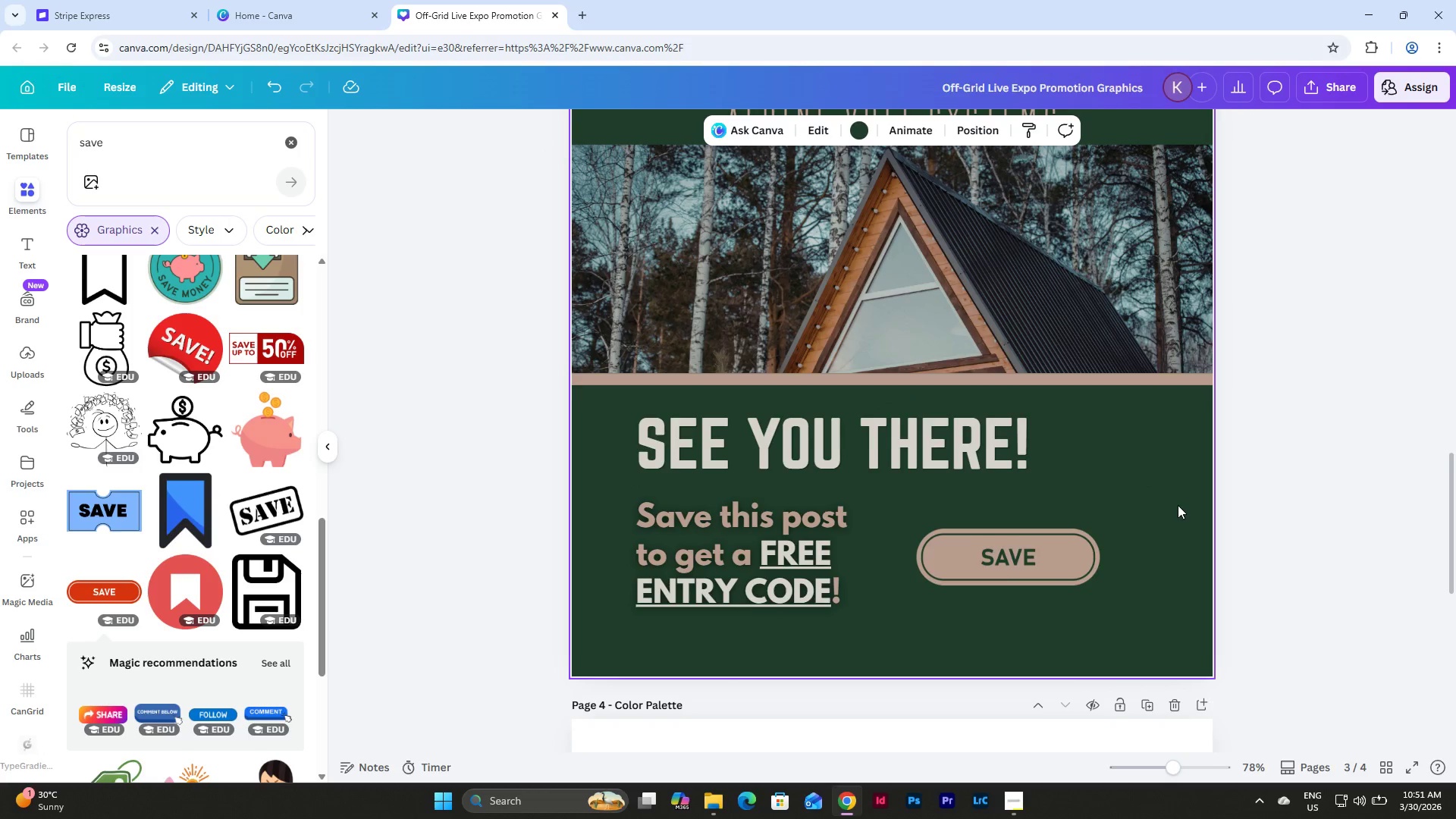 
scroll: coordinate [1178, 505], scroll_direction: up, amount: 2.0
 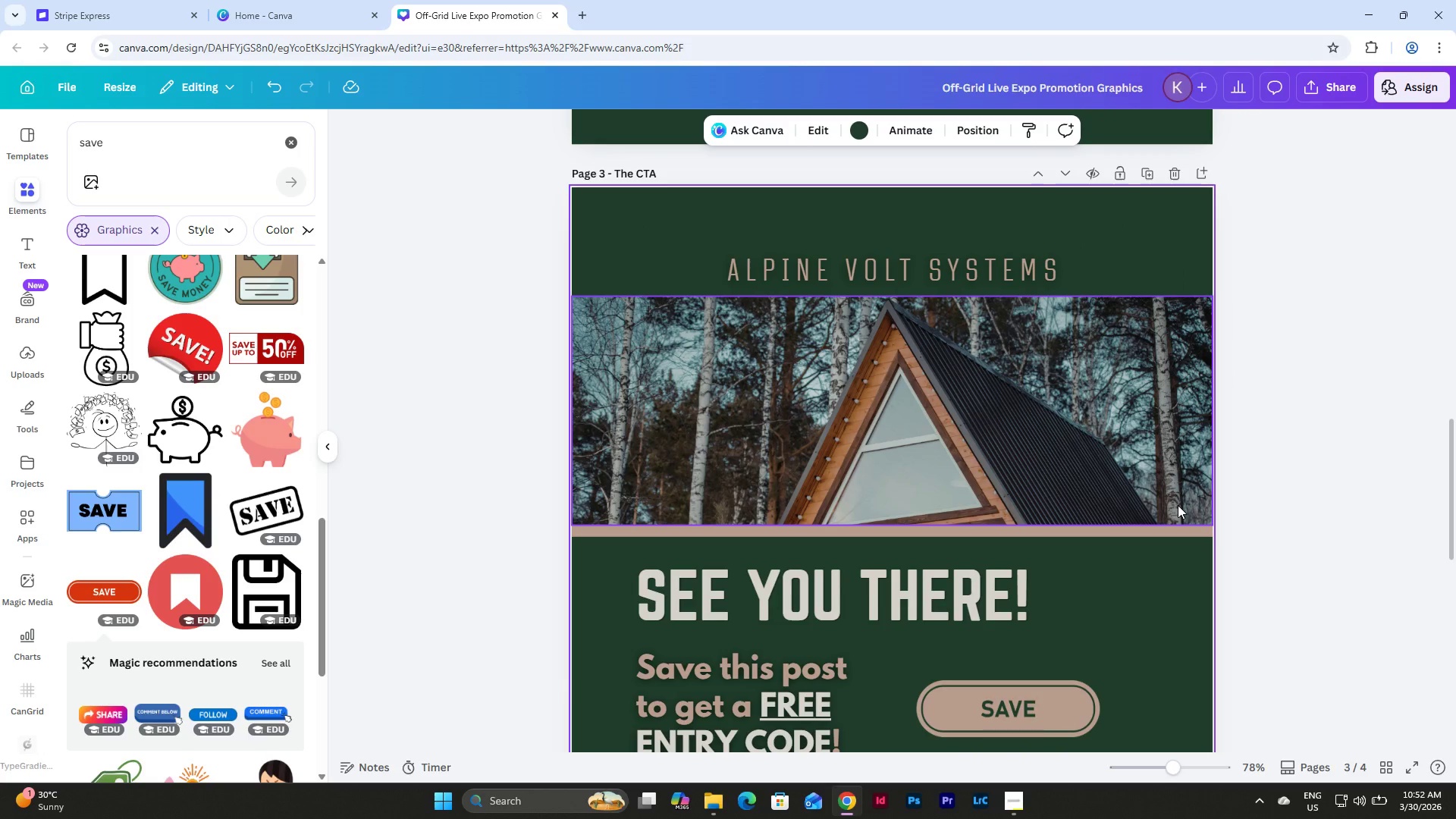 
scroll: coordinate [1178, 505], scroll_direction: down, amount: 2.0
 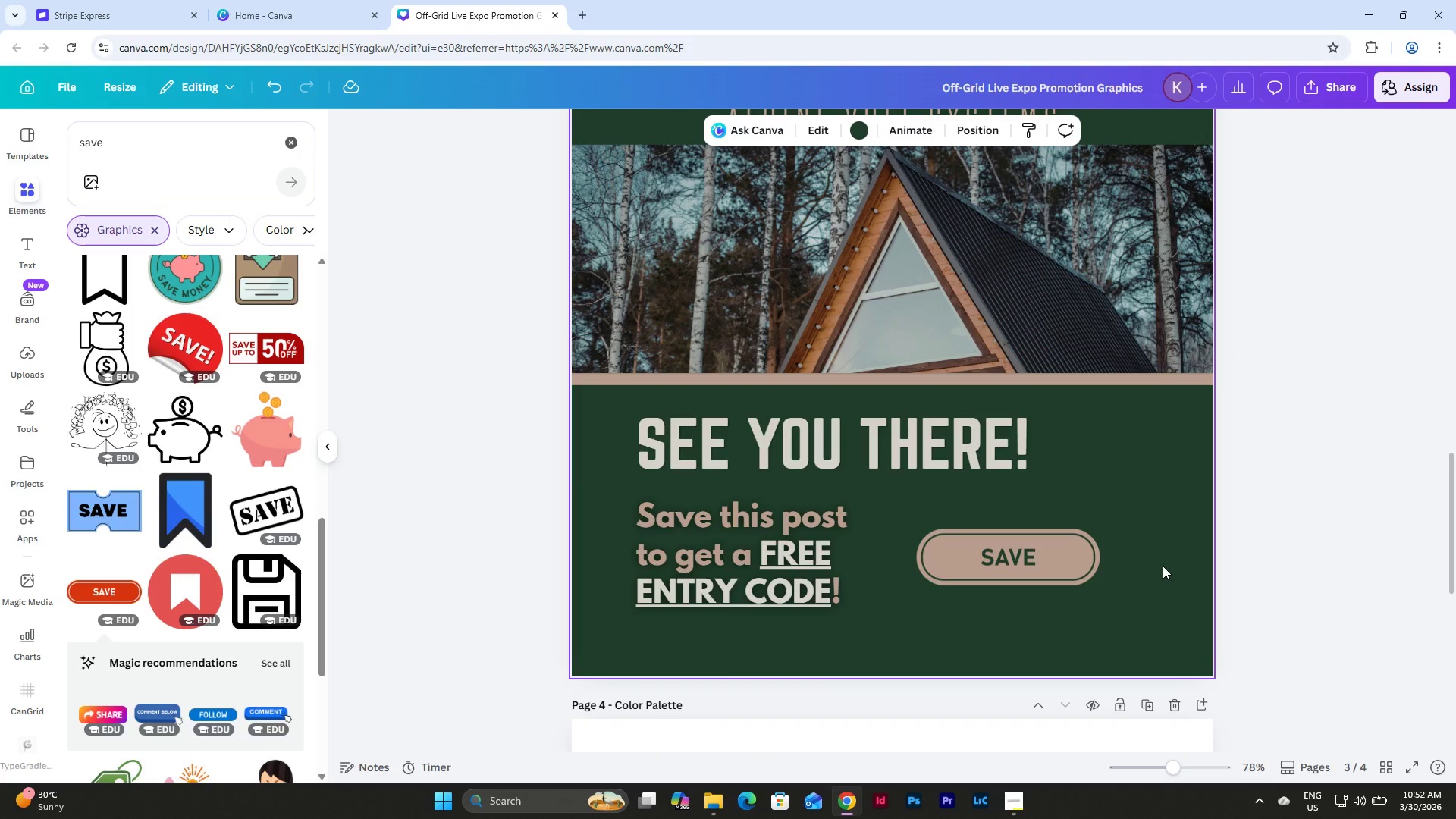 
left_click([936, 441])
 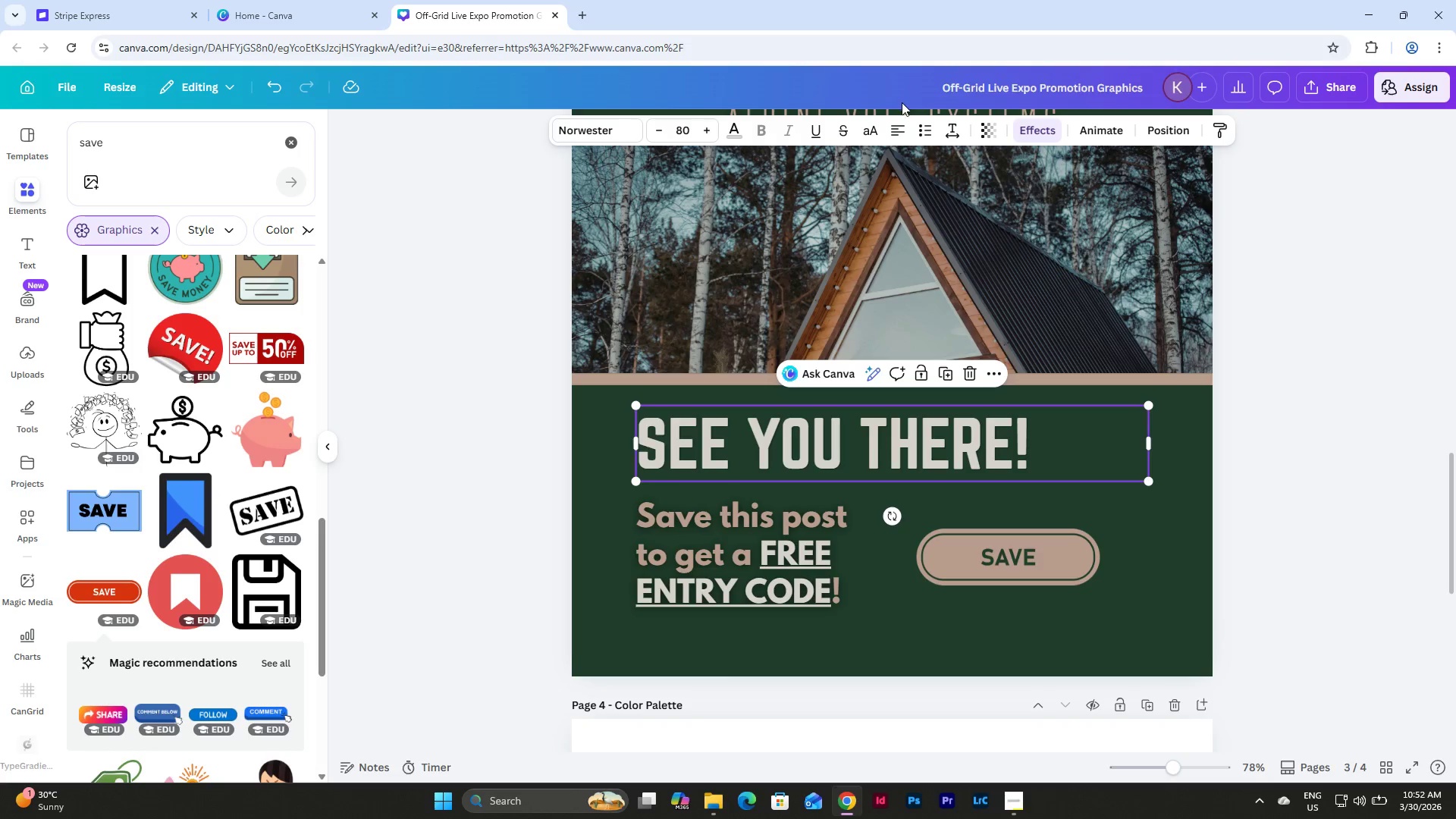 
left_click([902, 130])
 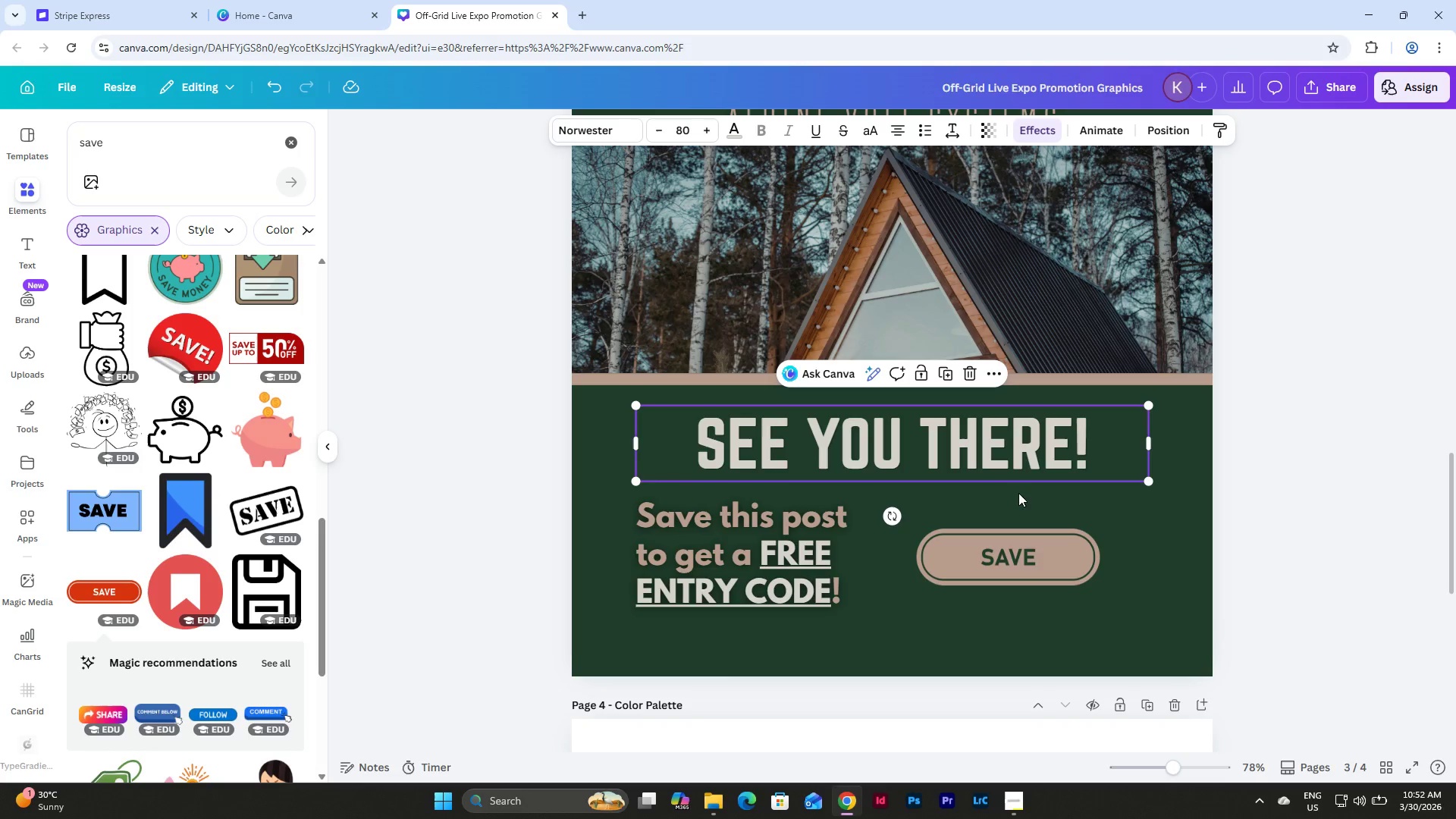 
left_click([1132, 651])
 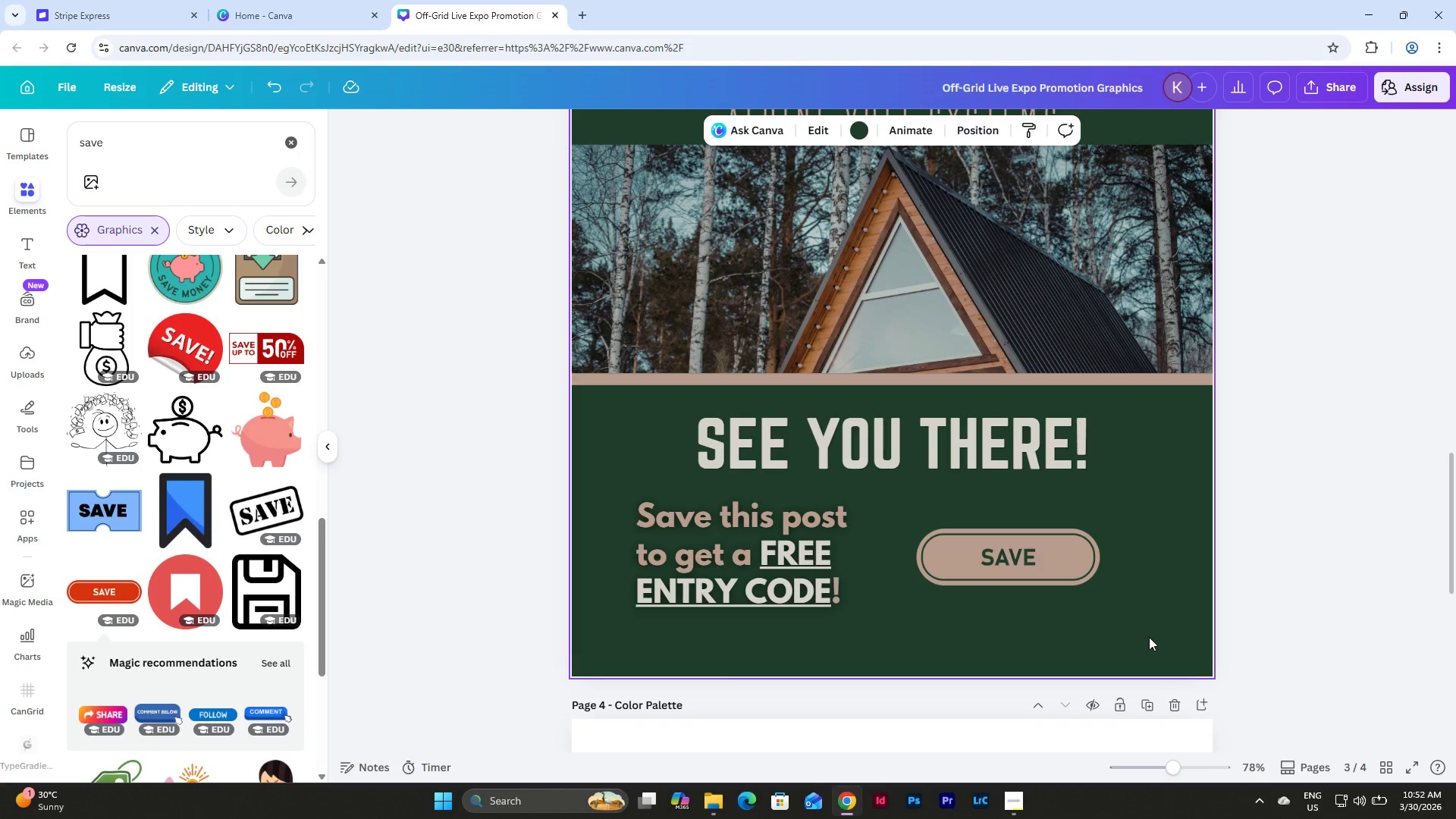 
left_click_drag(start_coordinate=[1149, 637], to_coordinate=[597, 499])
 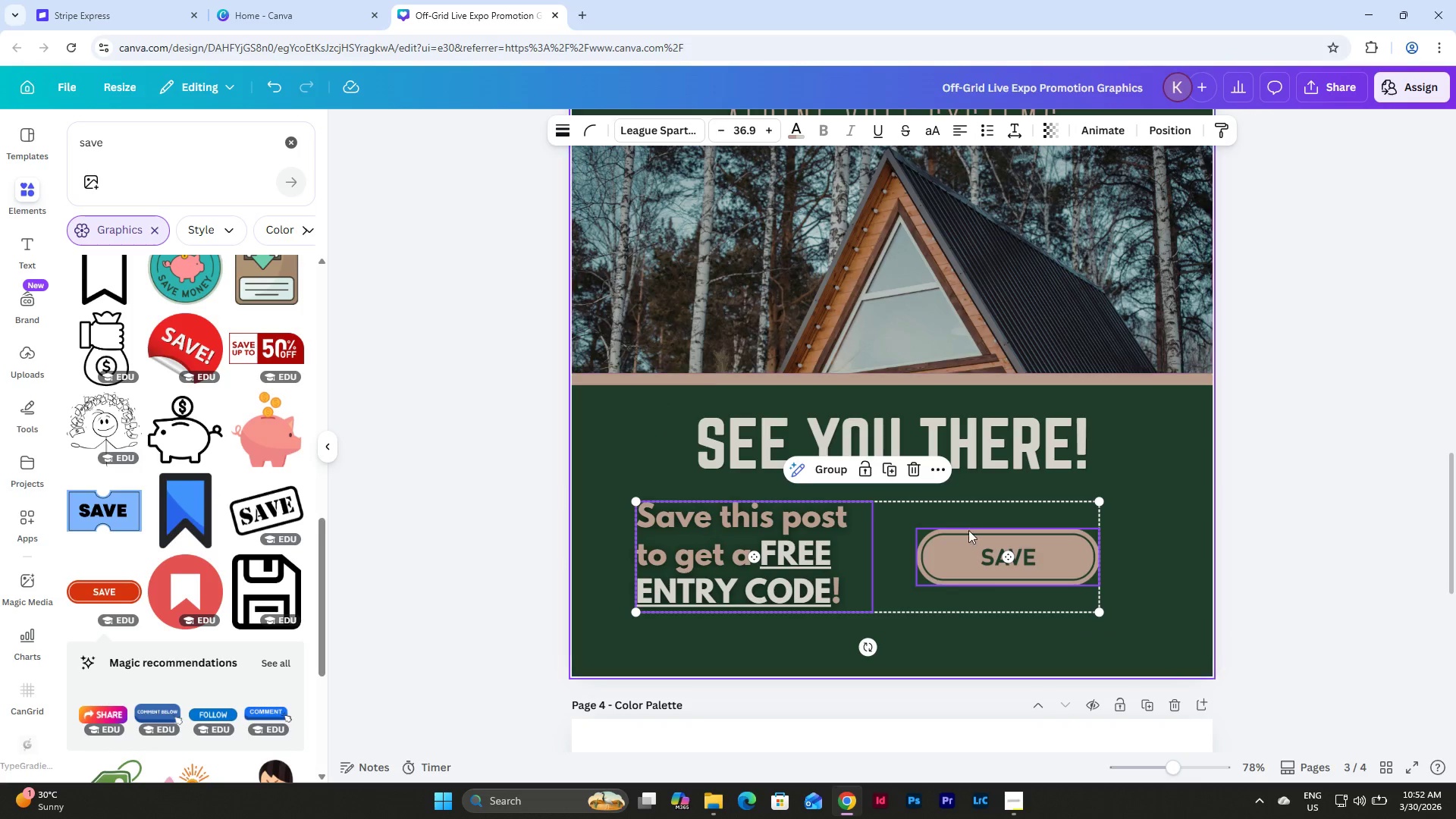 
left_click_drag(start_coordinate=[943, 557], to_coordinate=[971, 554])
 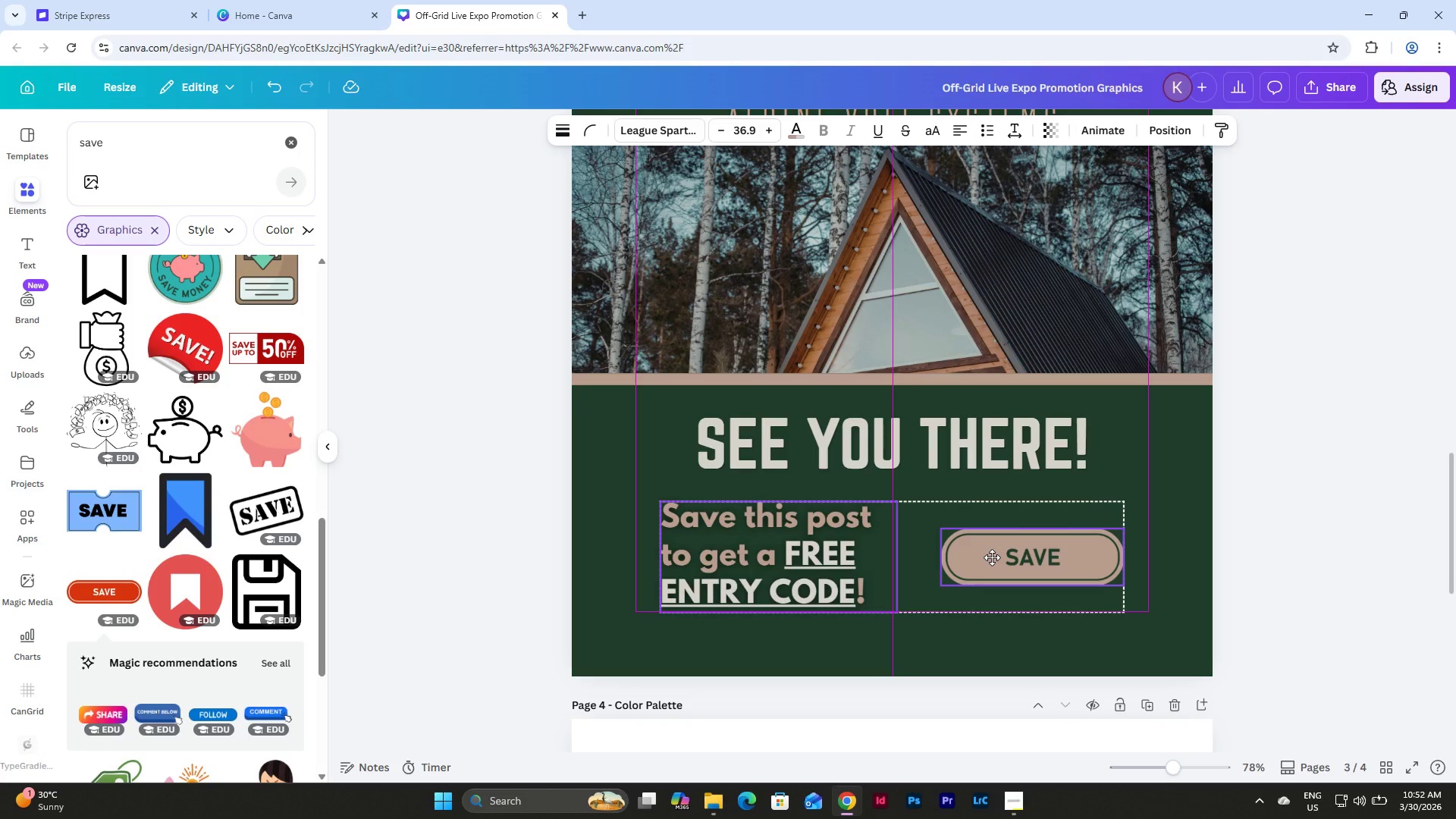 
left_click([1224, 575])
 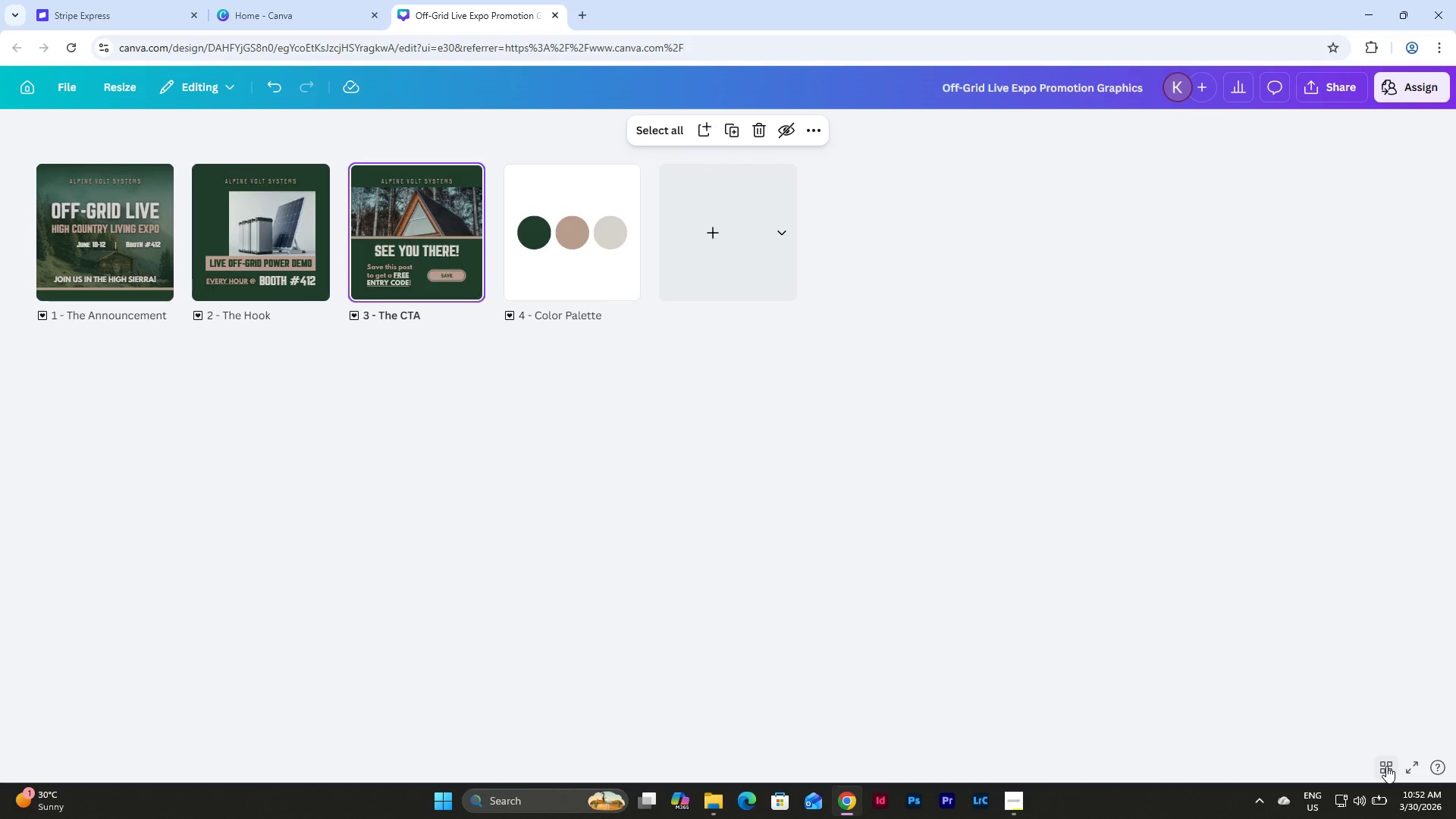 
left_click([1386, 766])
 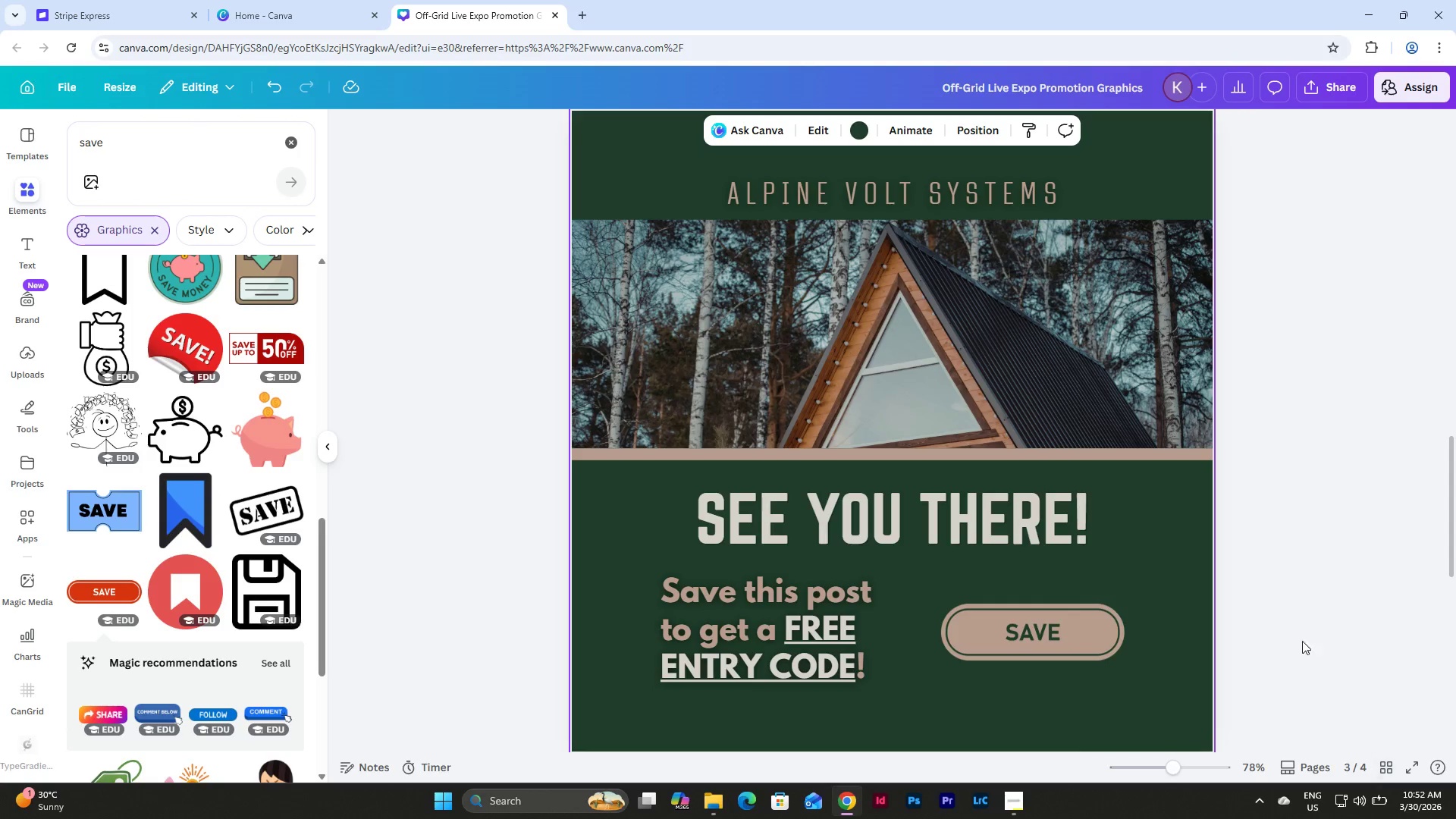 
scroll: coordinate [1271, 601], scroll_direction: down, amount: 4.0
 